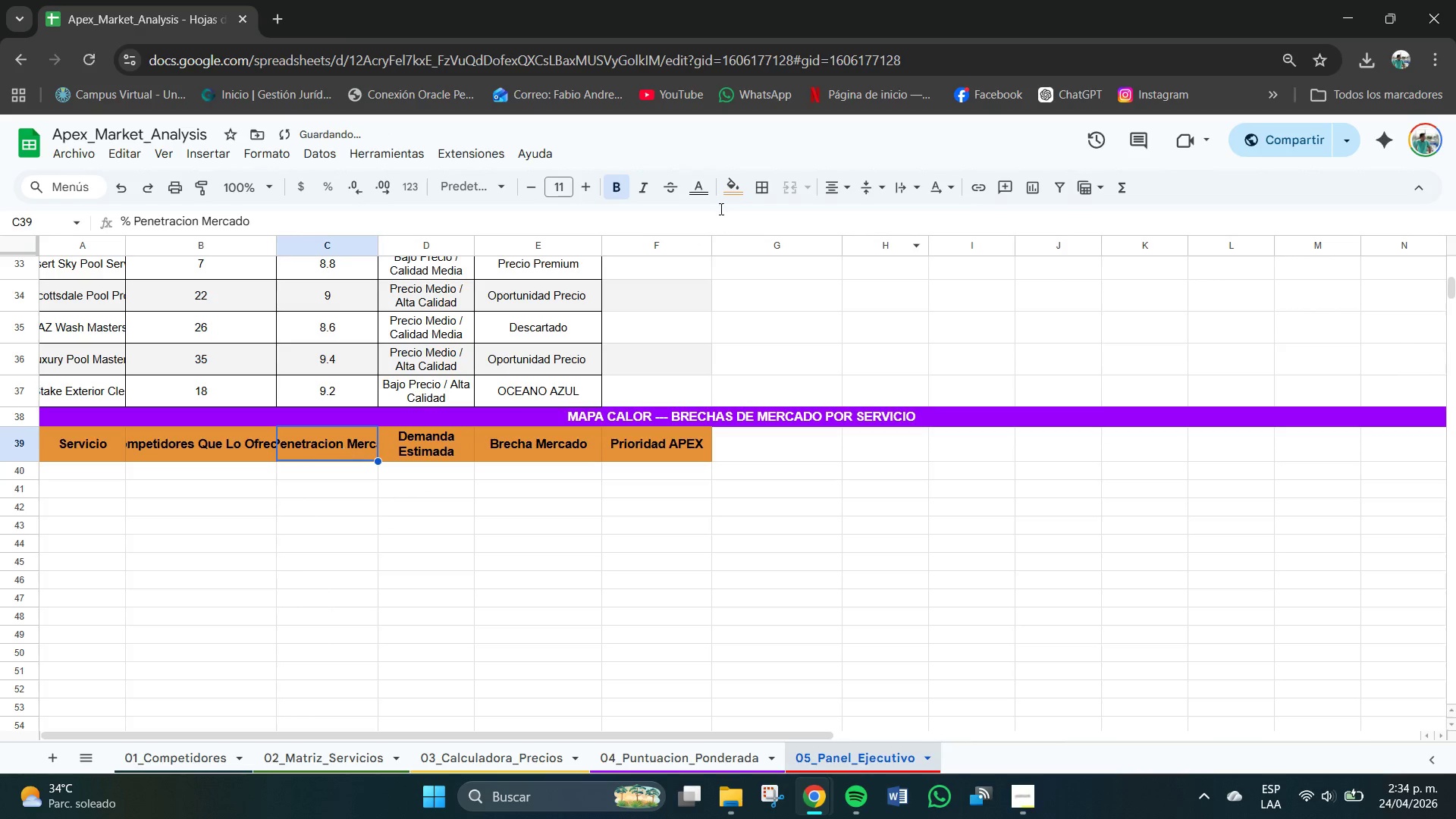 
left_click([907, 187])
 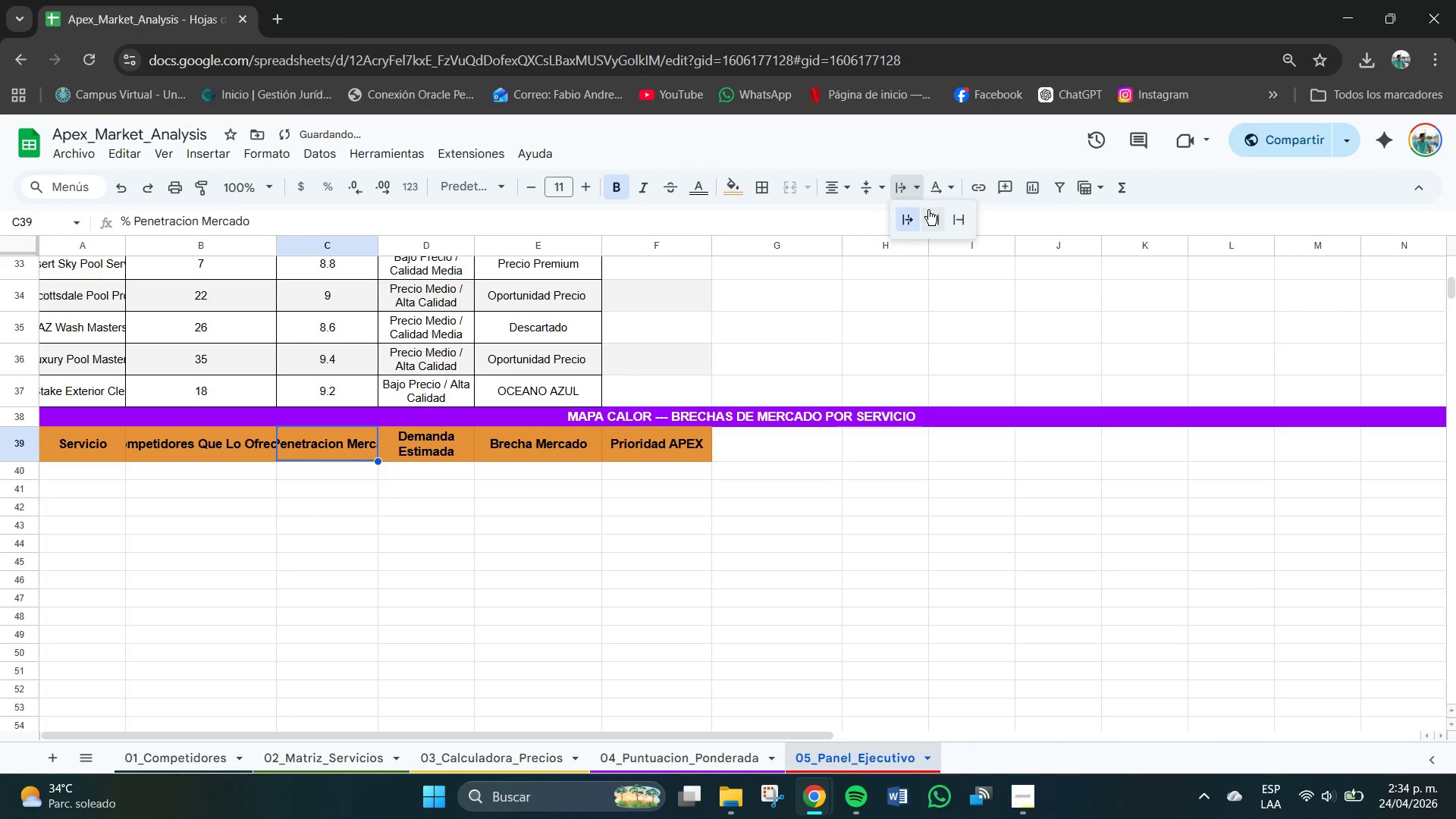 
left_click([934, 221])
 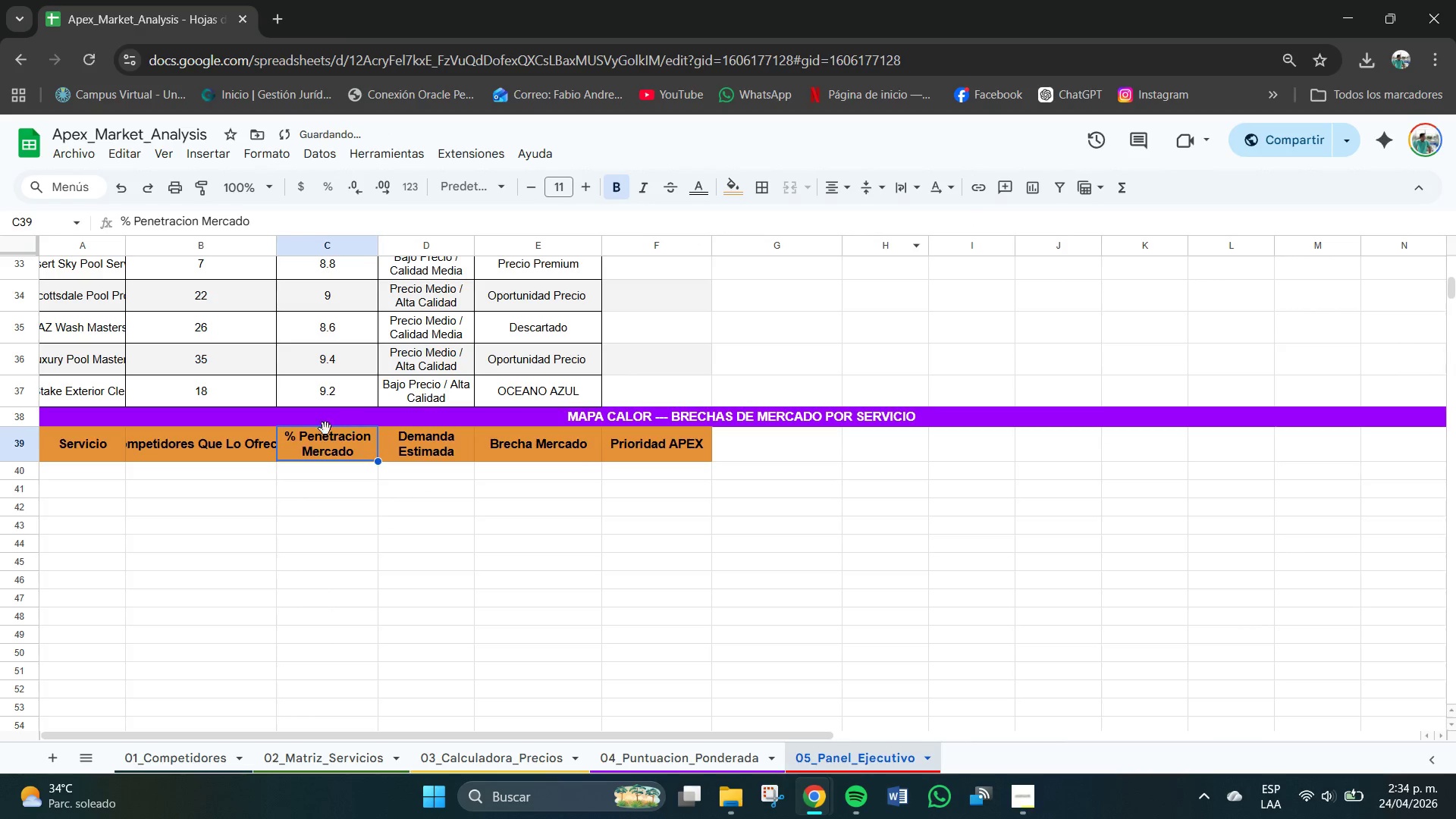 
left_click([257, 444])
 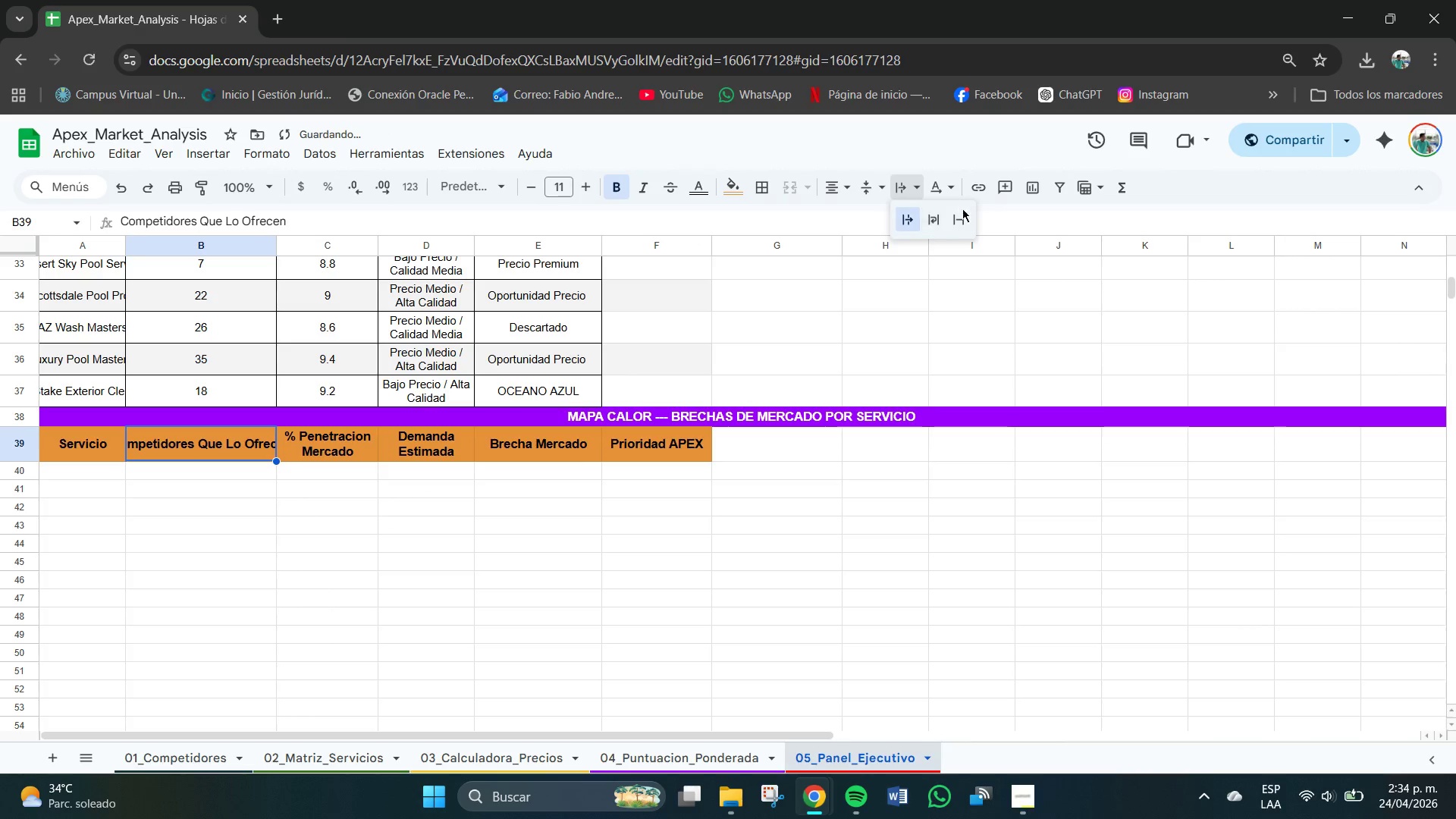 
left_click([935, 220])
 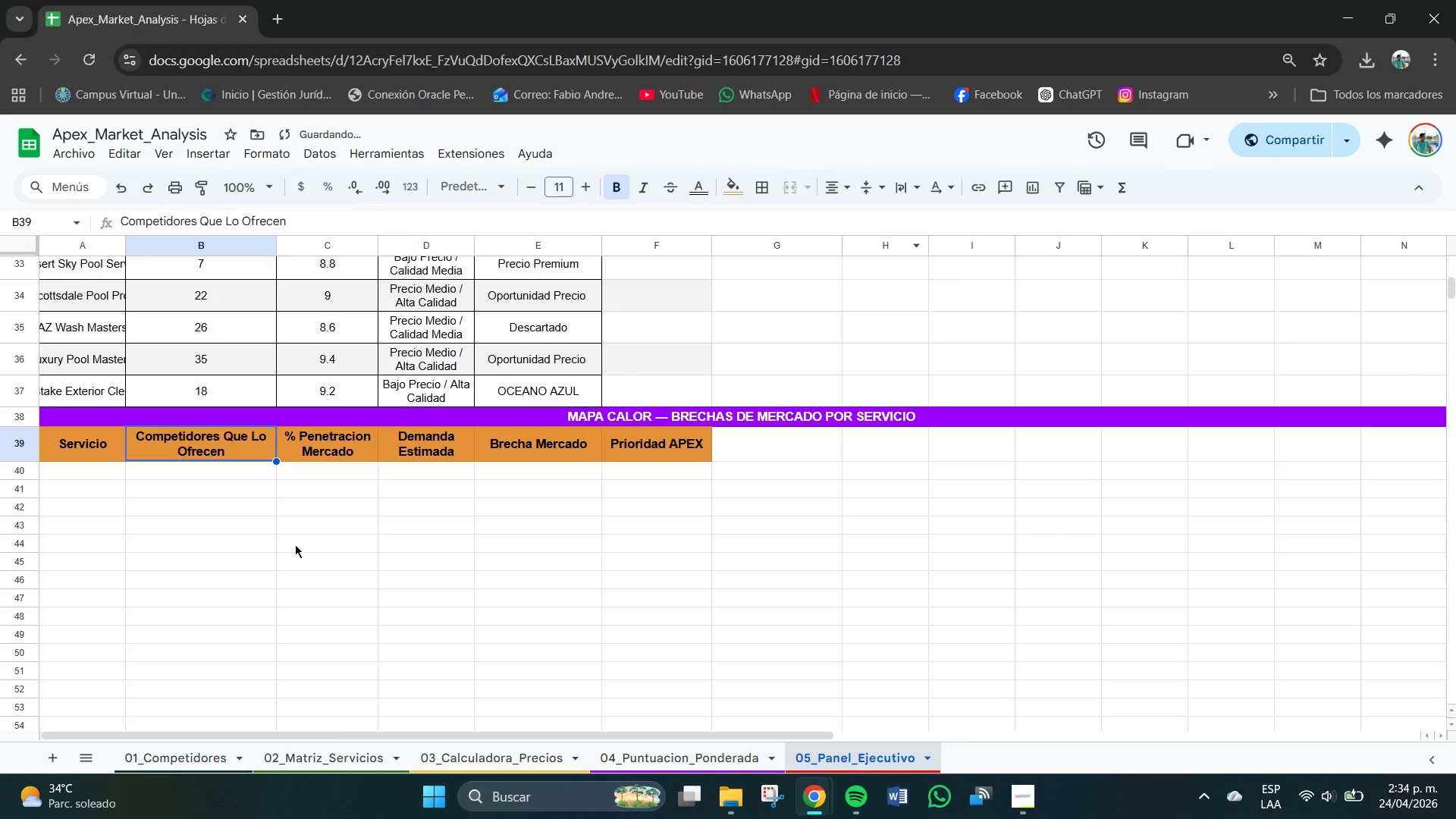 
left_click([228, 528])
 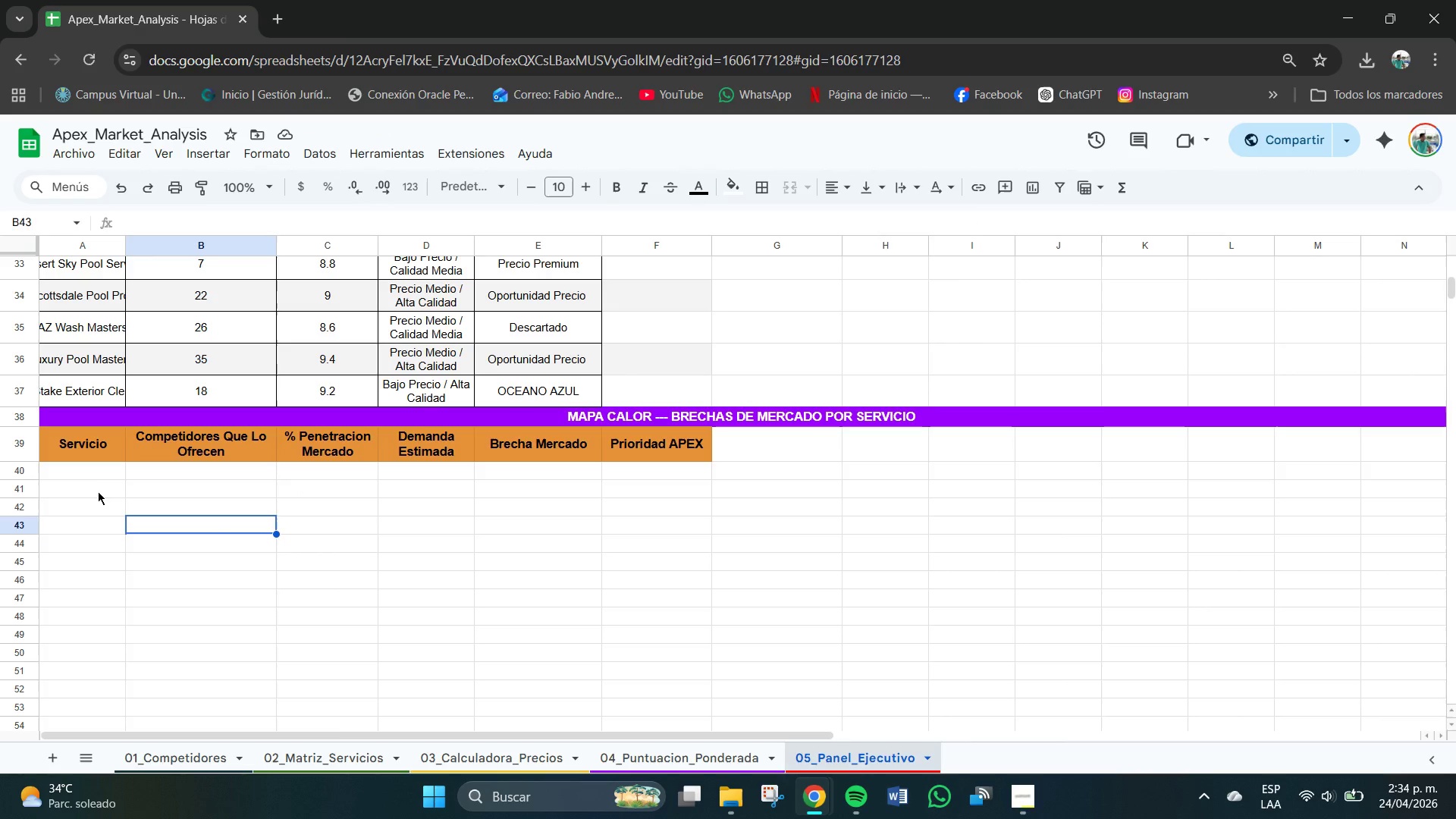 
wait(12.56)
 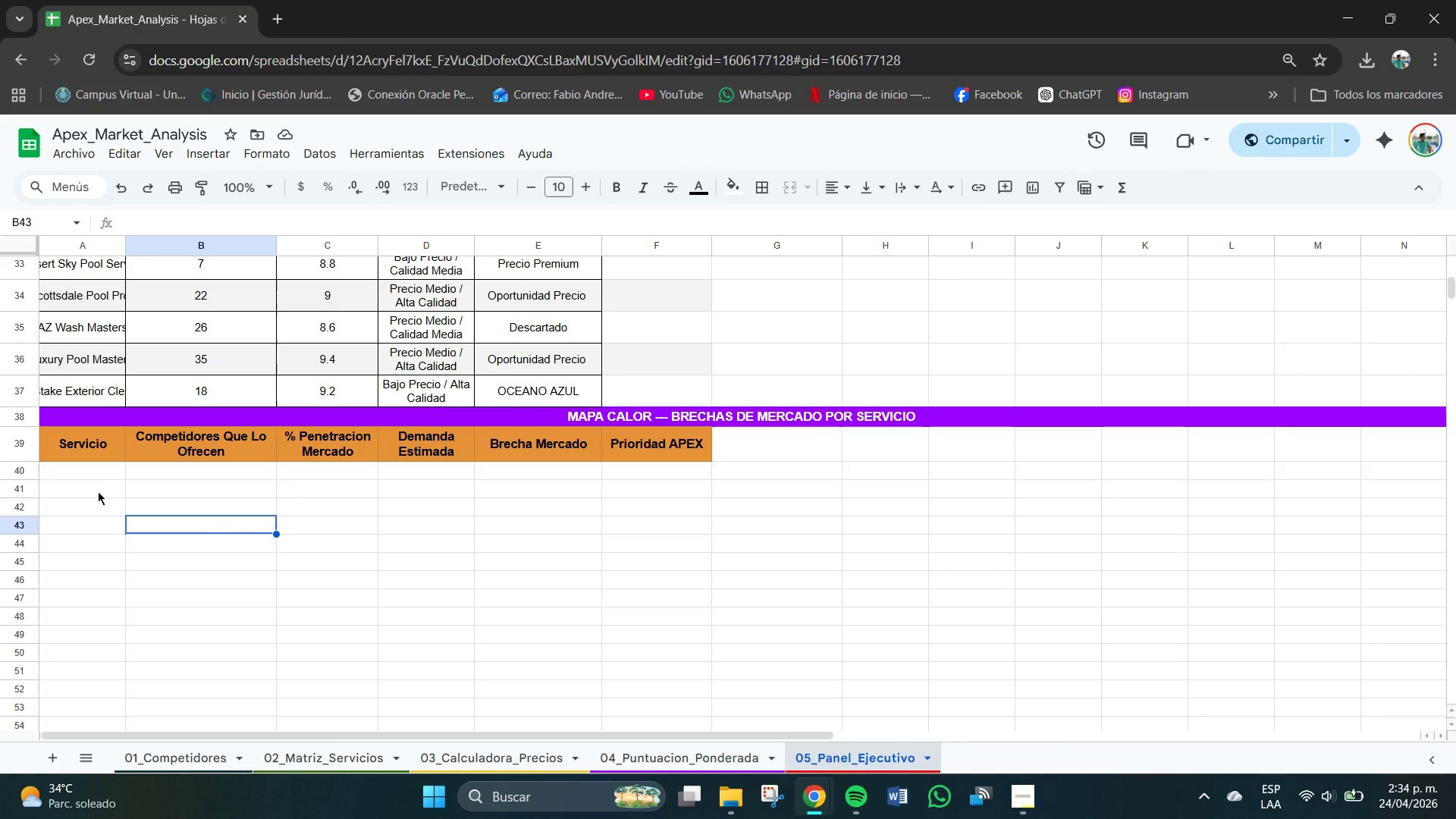 
left_click([94, 470])
 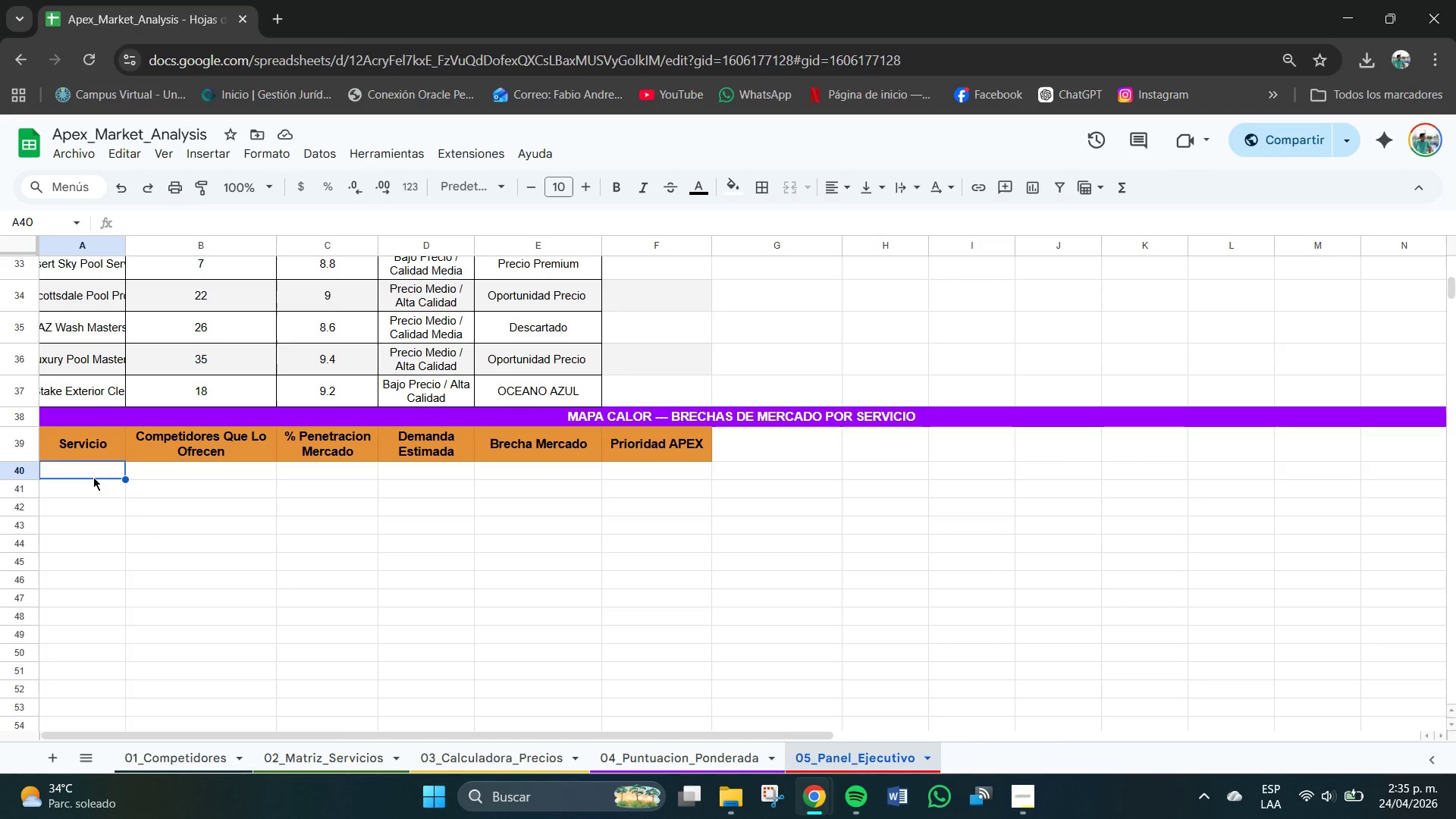 
left_click_drag(start_coordinate=[95, 476], to_coordinate=[102, 701])
 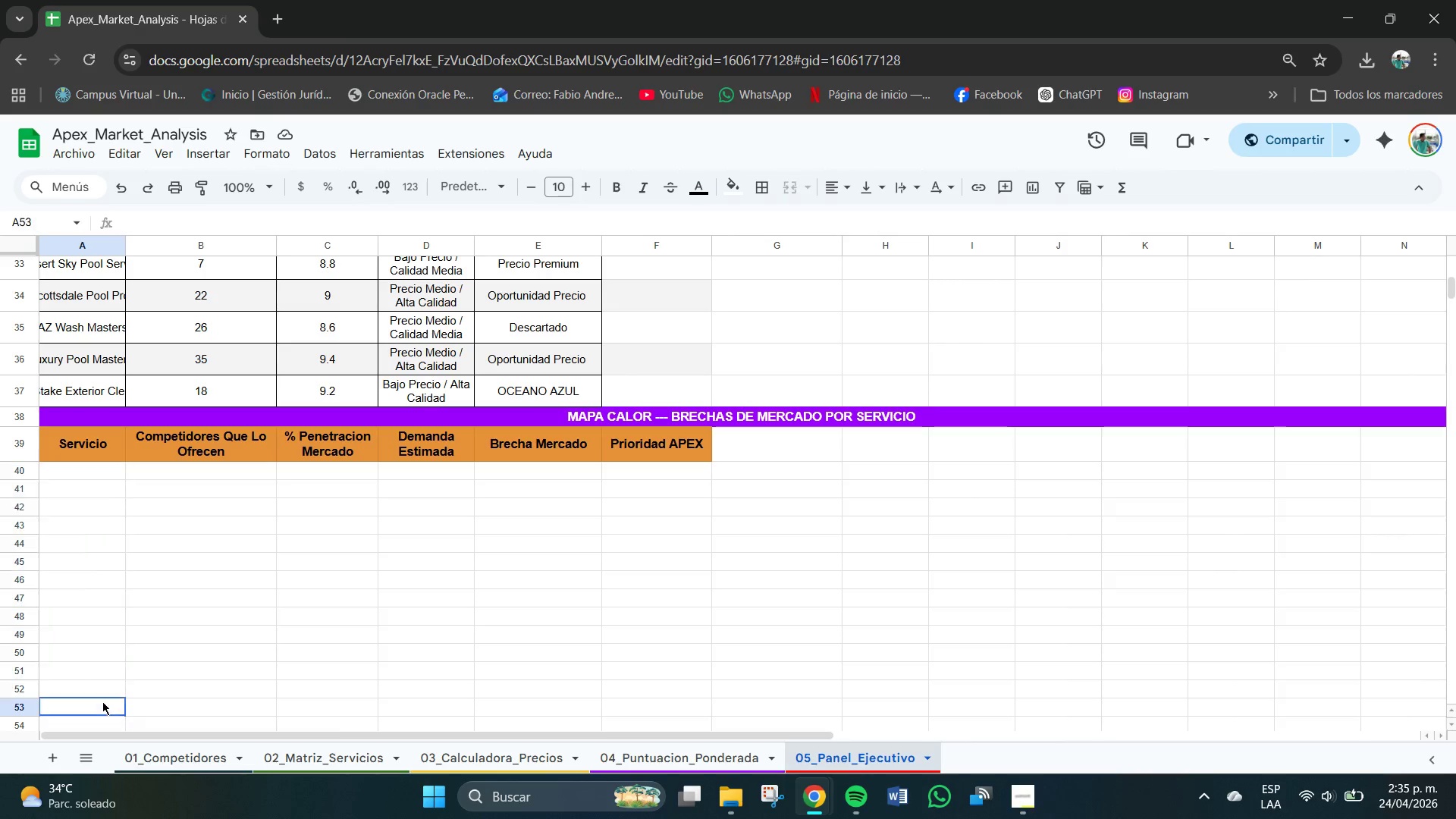 
left_click([102, 701])
 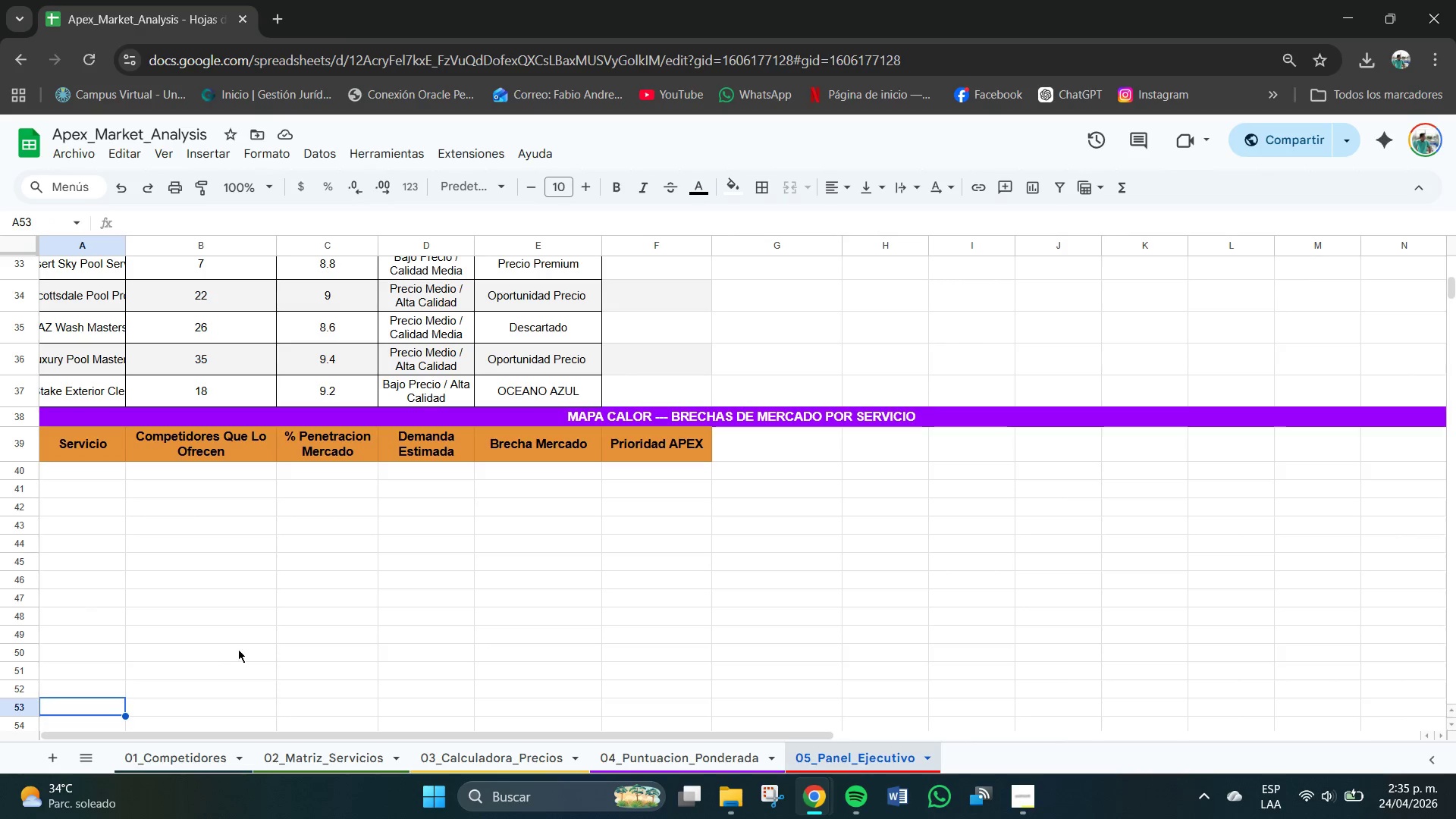 
left_click([336, 618])
 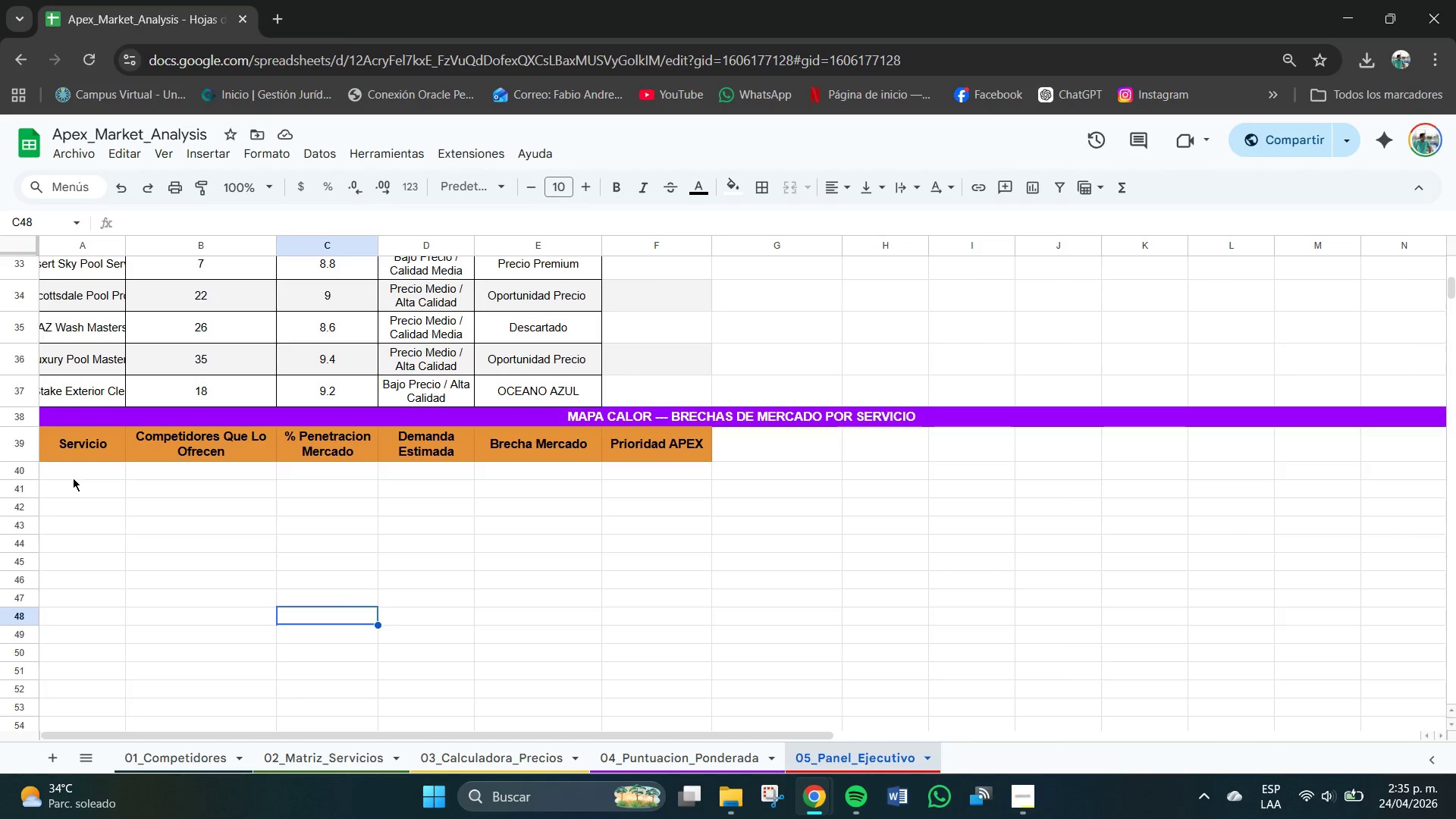 
left_click_drag(start_coordinate=[74, 476], to_coordinate=[657, 707])
 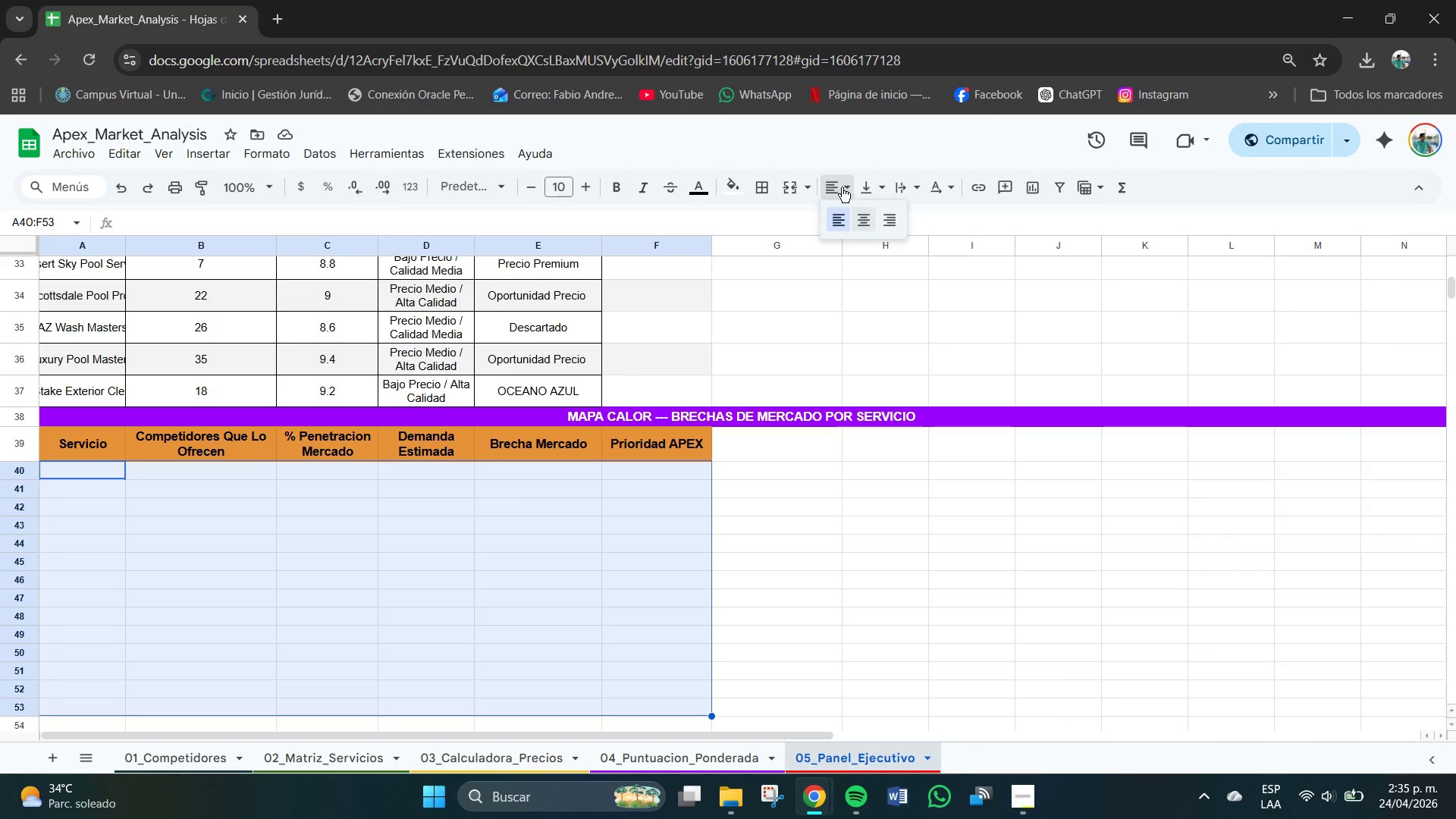 
double_click([866, 211])
 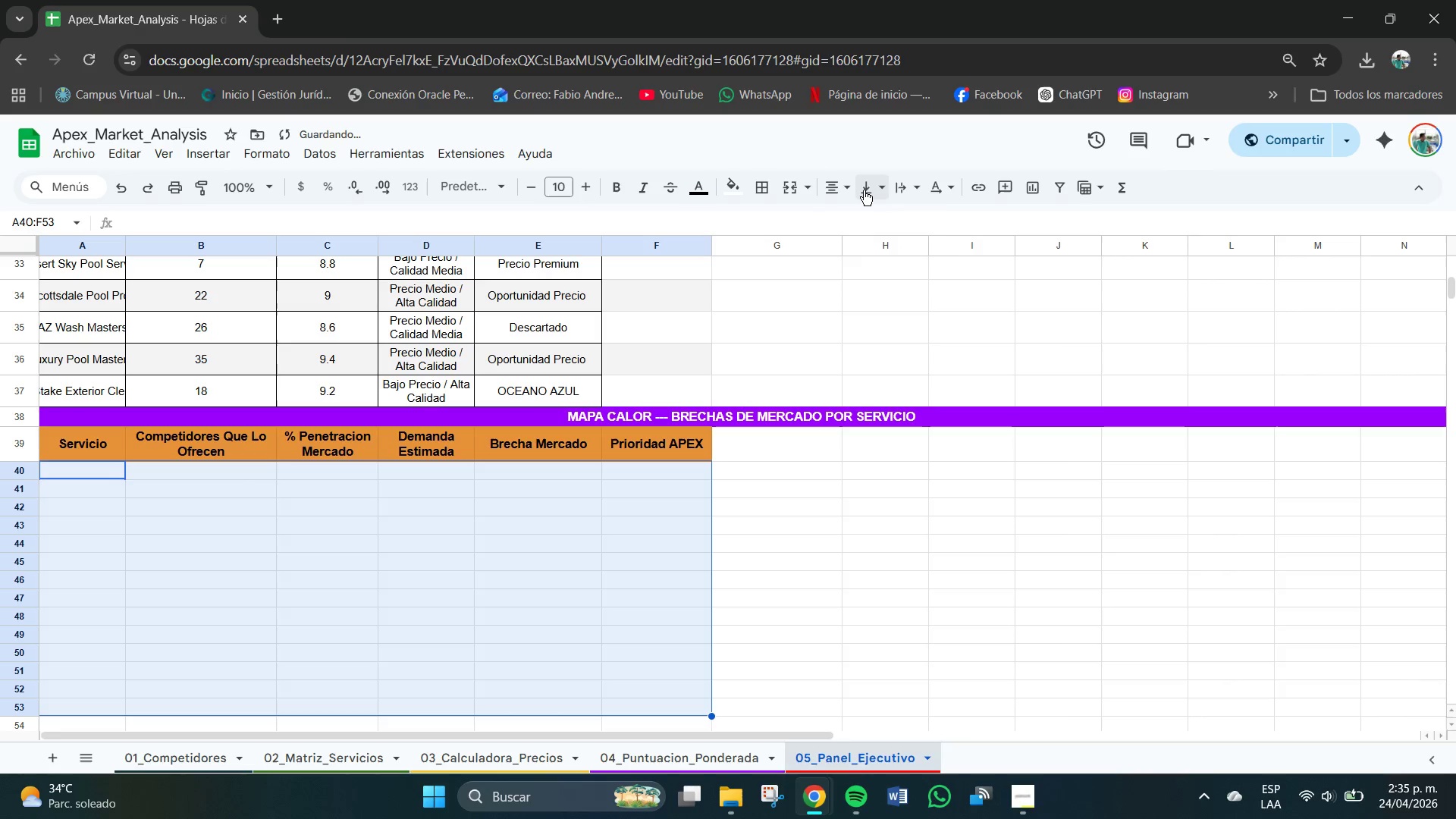 
triple_click([864, 190])
 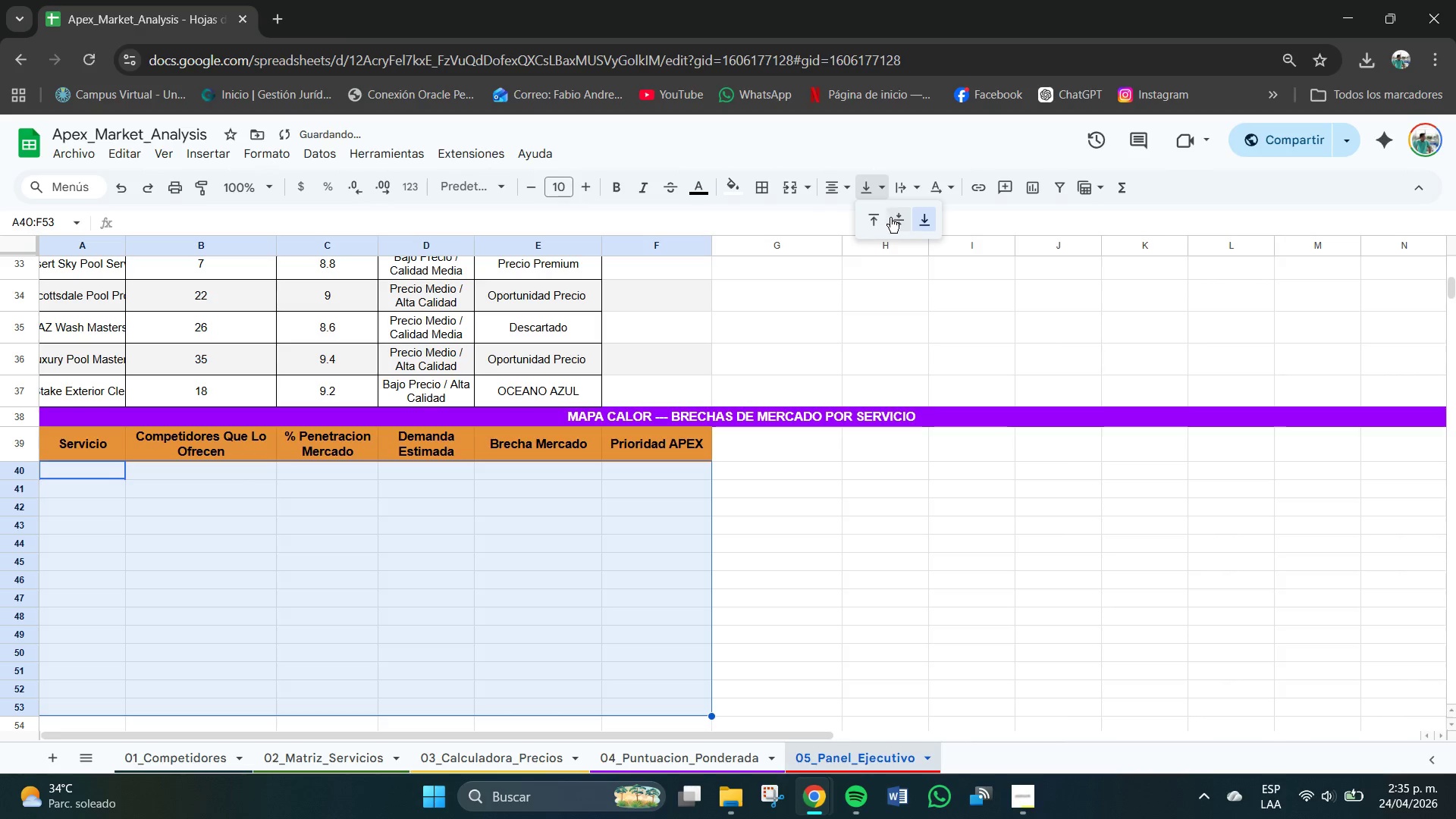 
left_click([898, 221])
 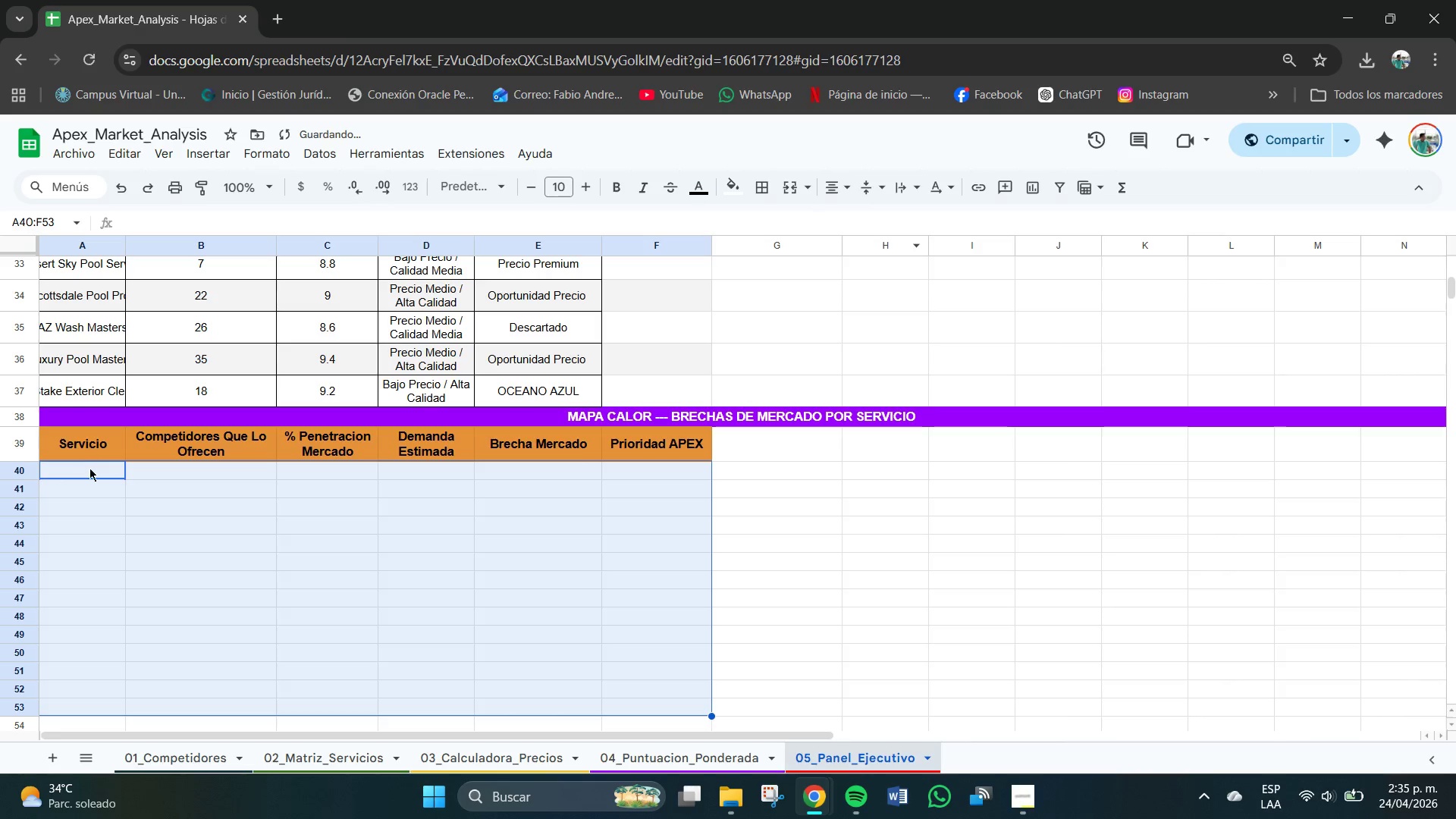 
double_click([89, 474])
 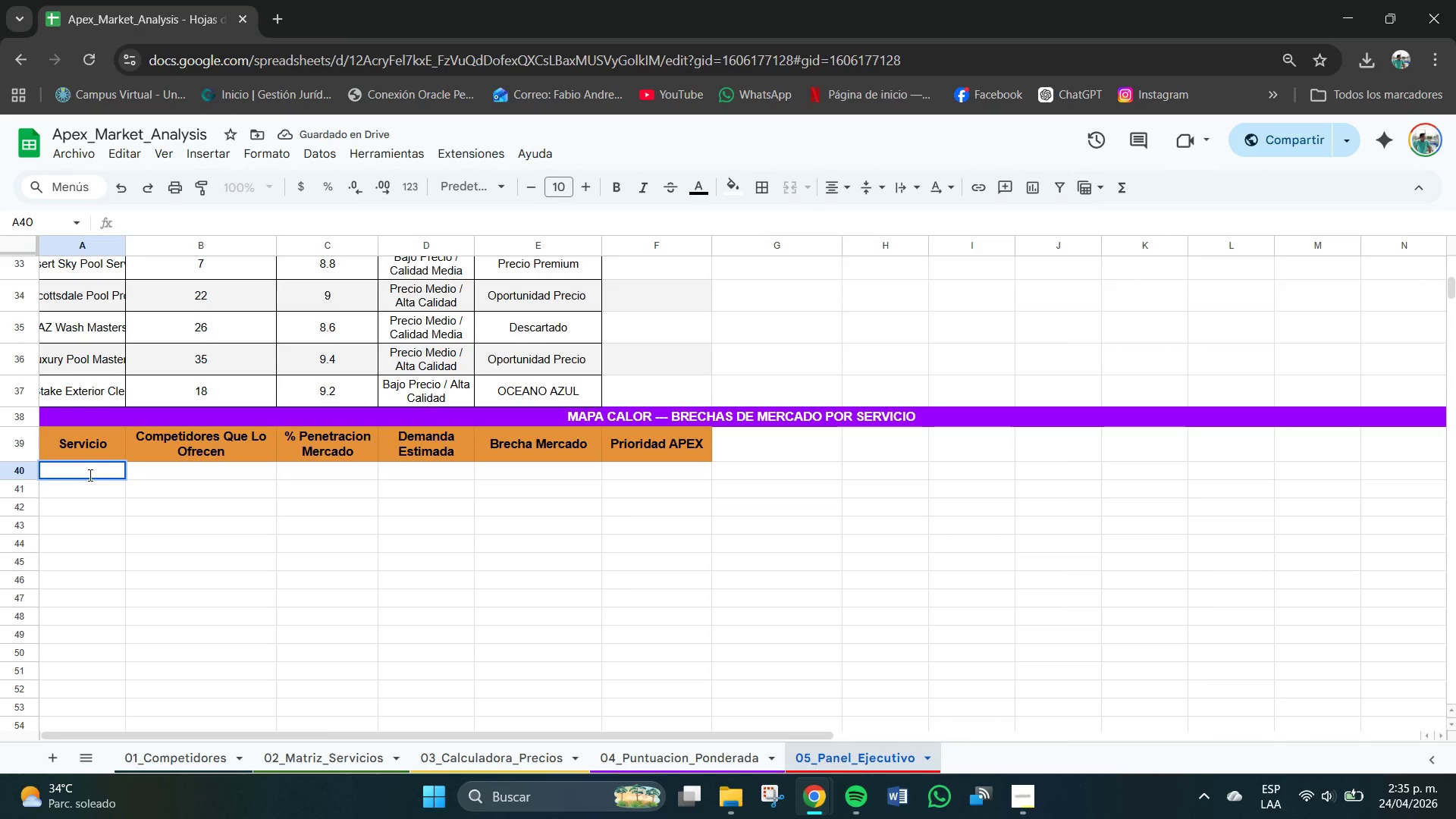 
type(Corte Cesped Robotico)
 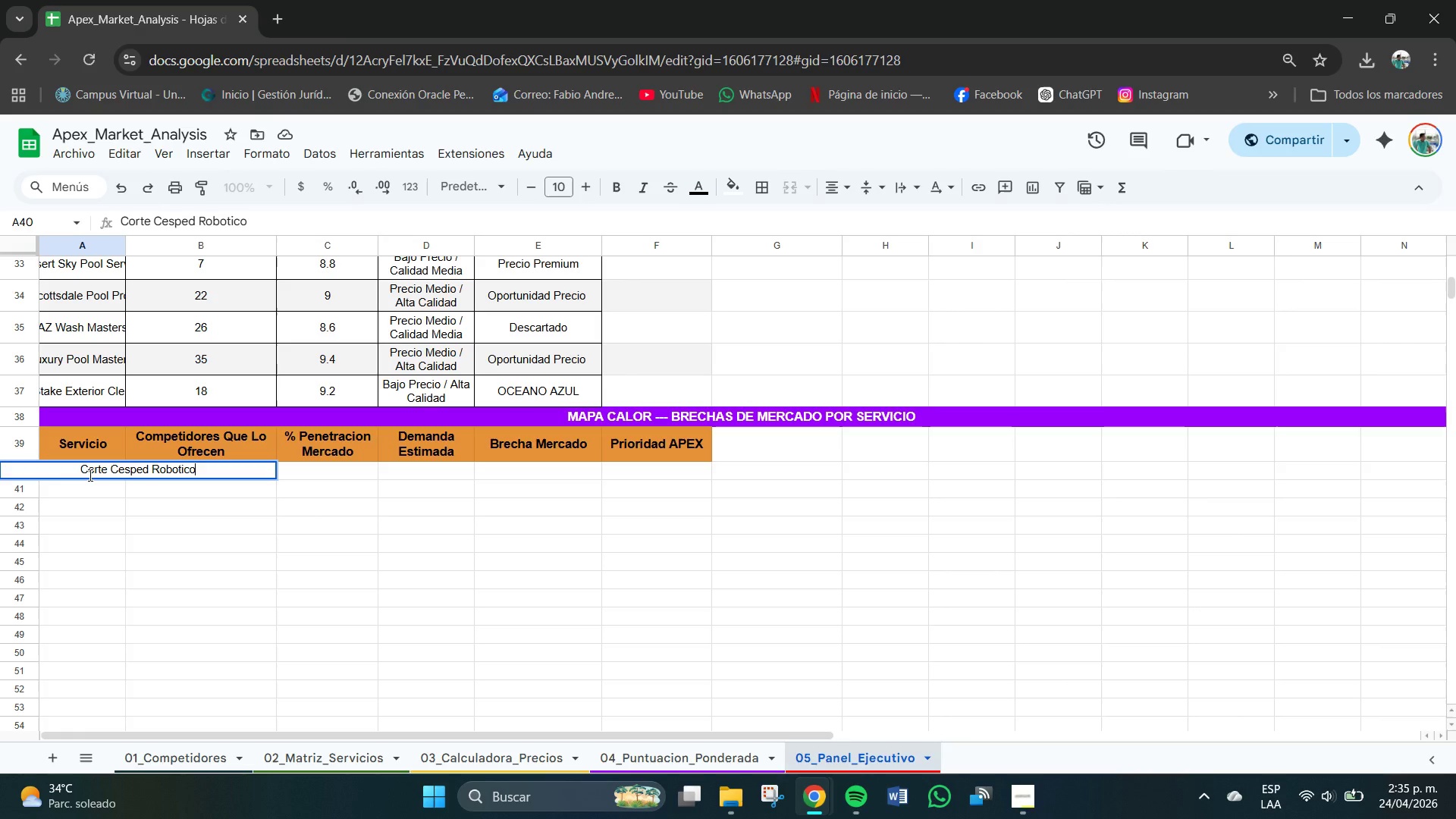 
key(Enter)
 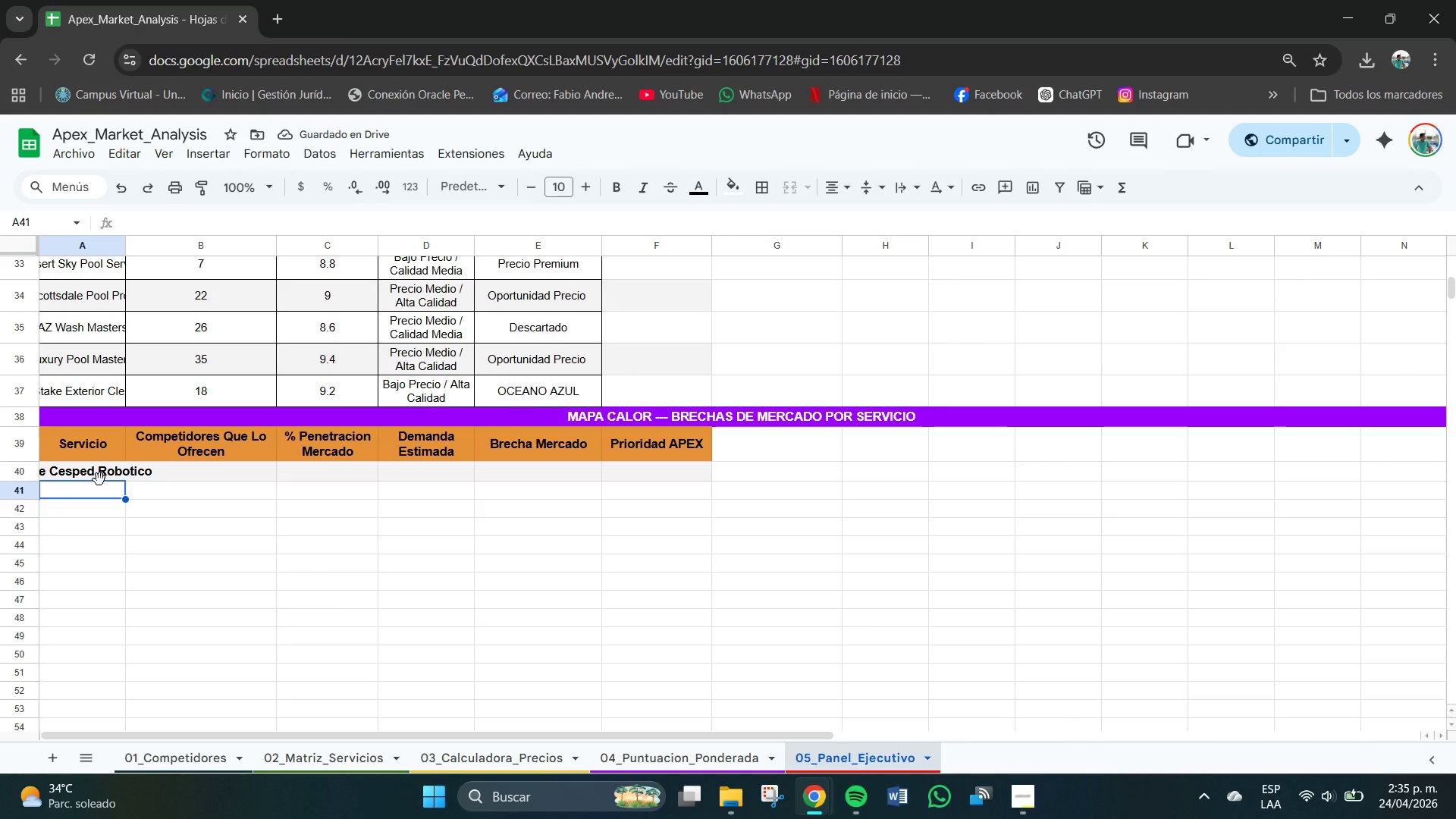 
left_click([94, 471])
 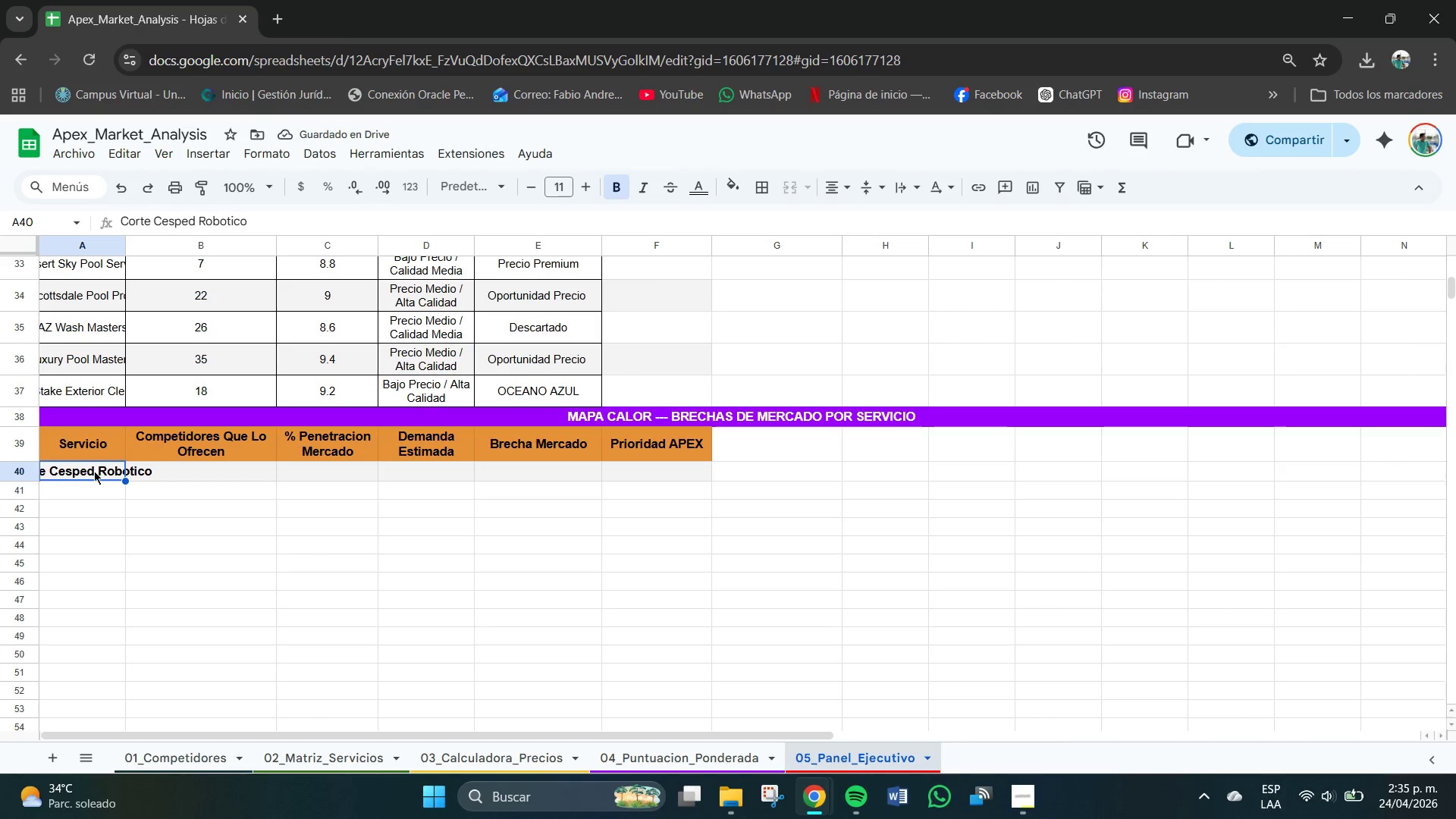 
double_click([94, 471])
 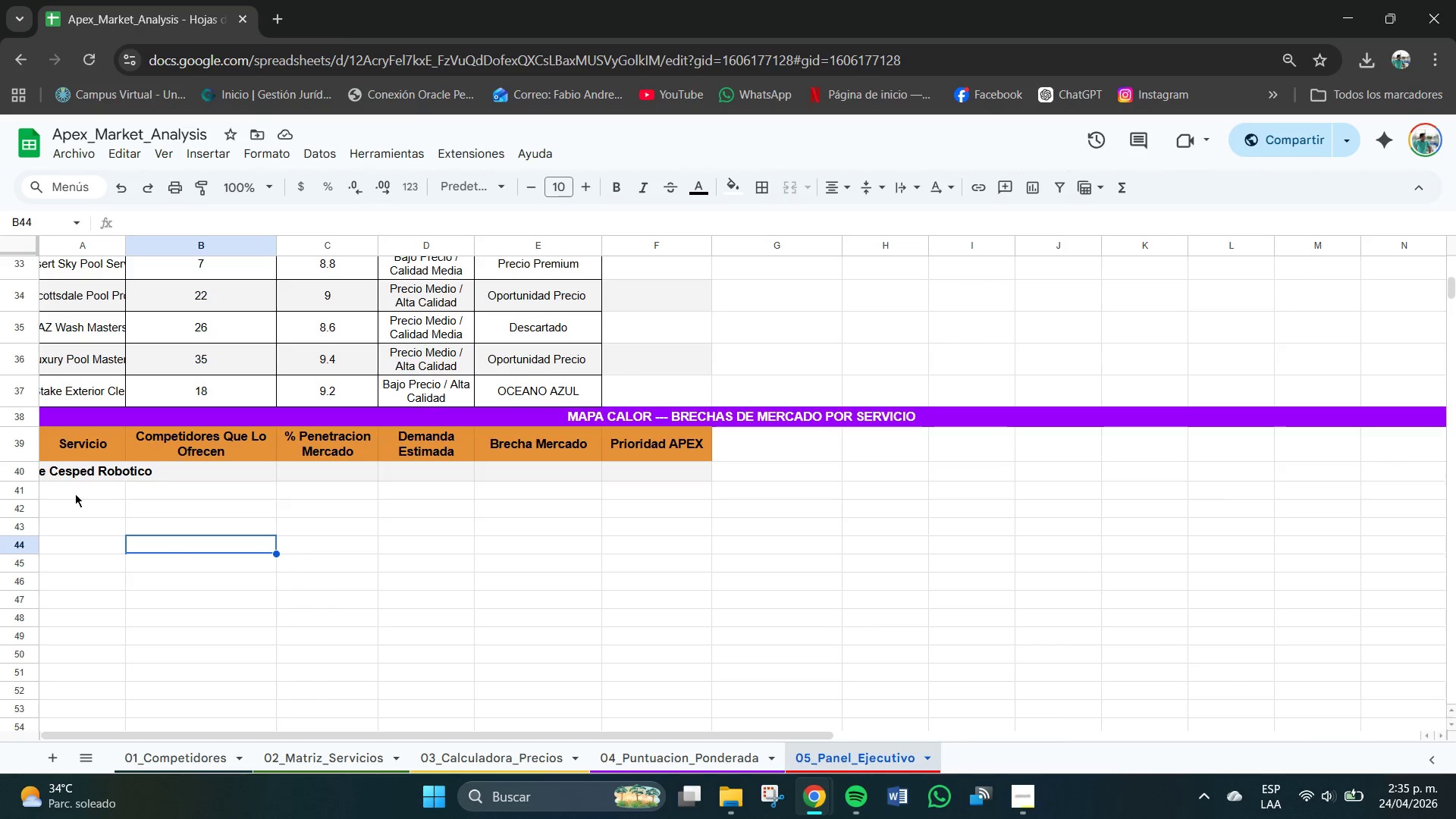 
left_click_drag(start_coordinate=[85, 466], to_coordinate=[102, 710])
 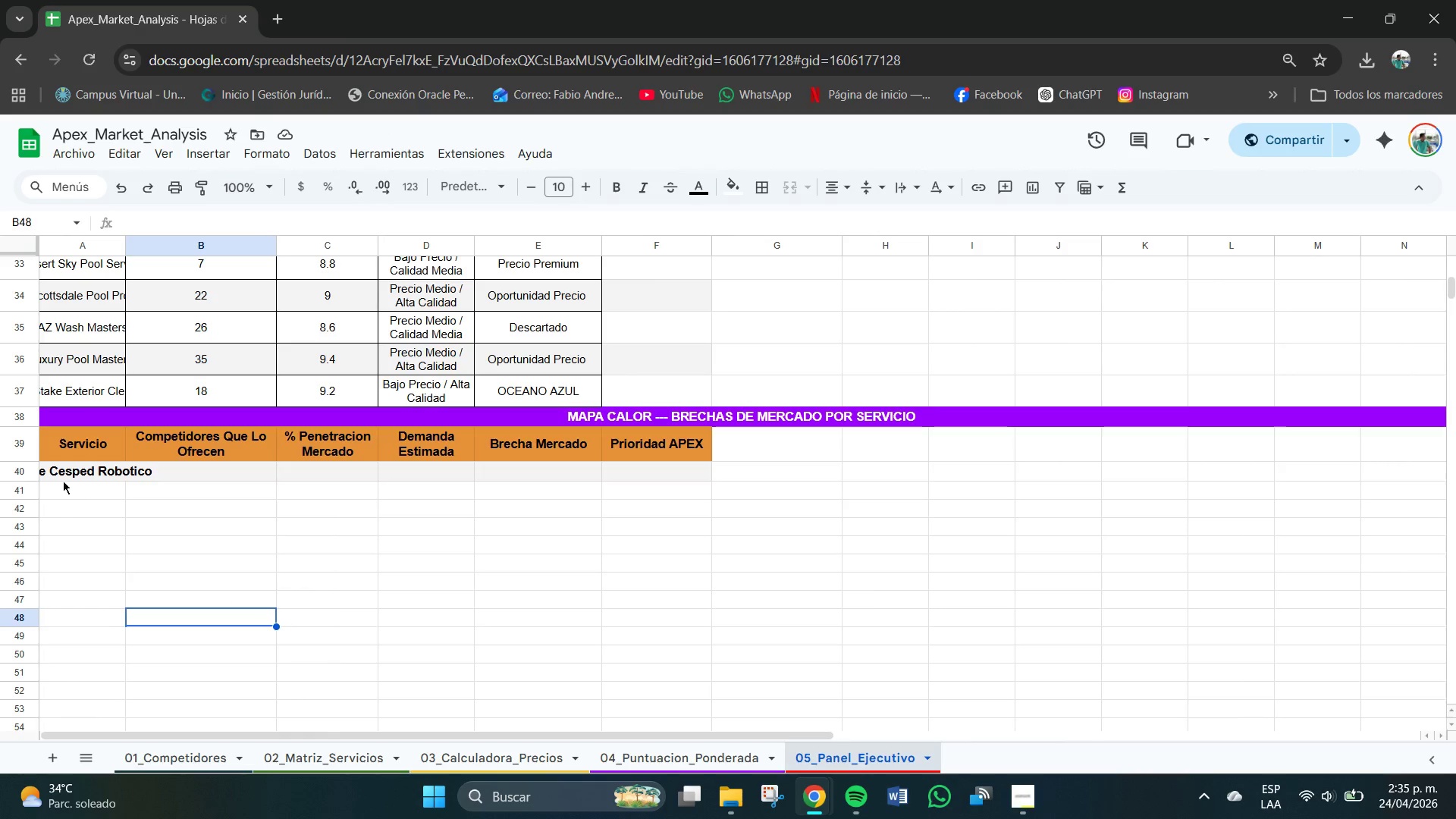 
left_click_drag(start_coordinate=[69, 468], to_coordinate=[650, 710])
 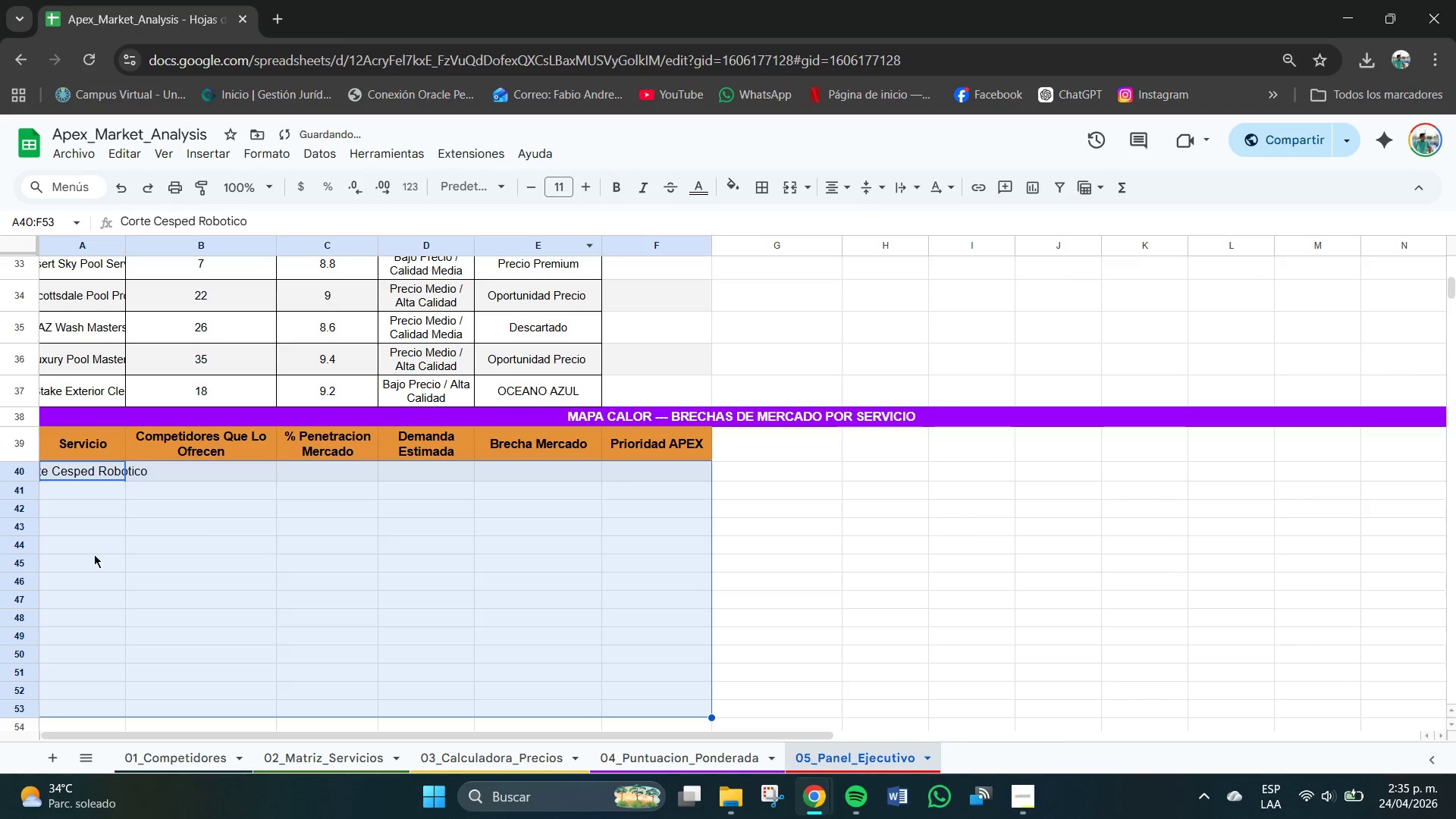 
left_click([61, 490])
 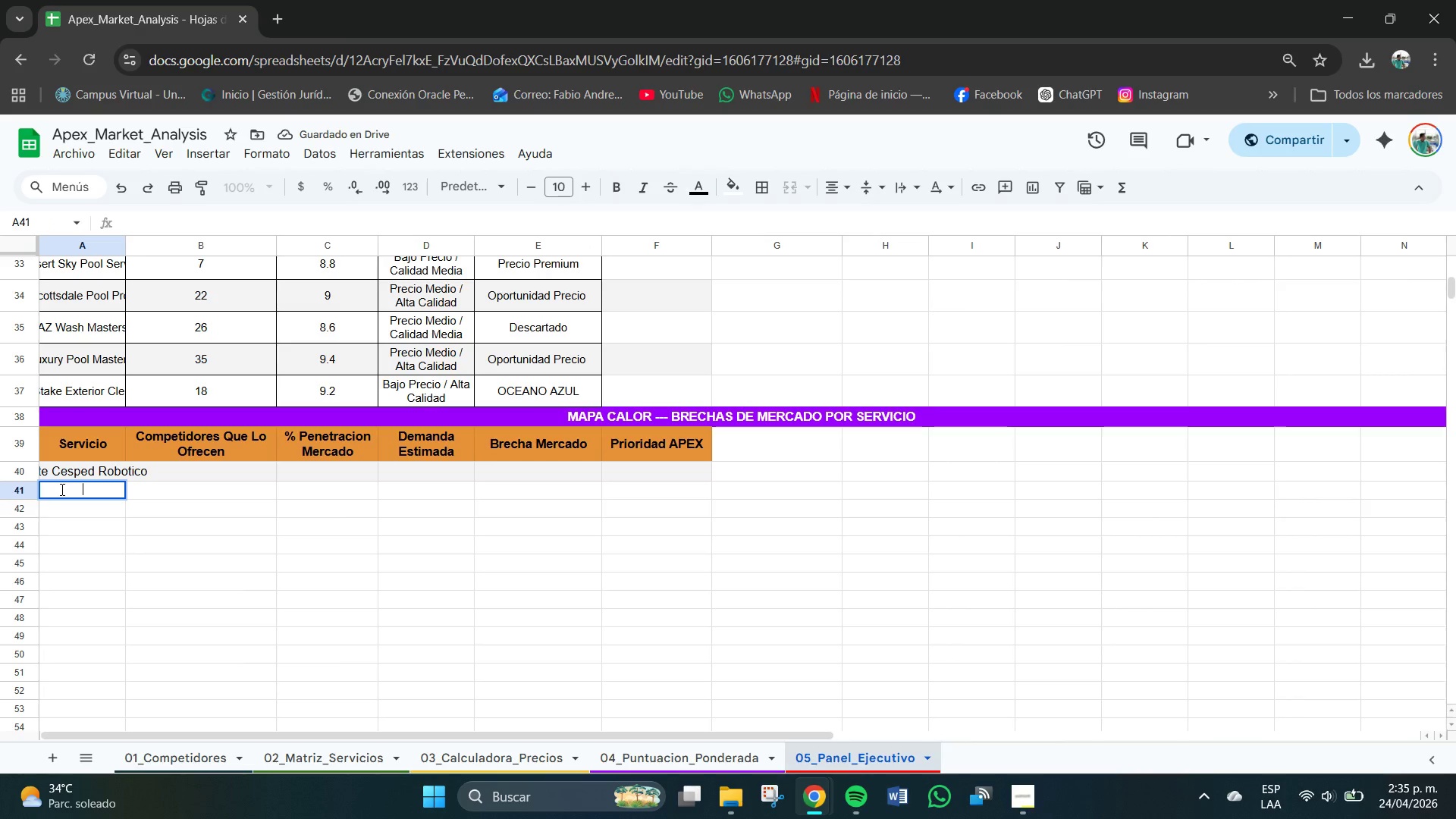 
type(ConversionAgua]])
key(Backspace)
key(Backspace)
key(Backspace)
key(Backspace)
key(Backspace)
key(Backspace)
type( Agua Salada)
 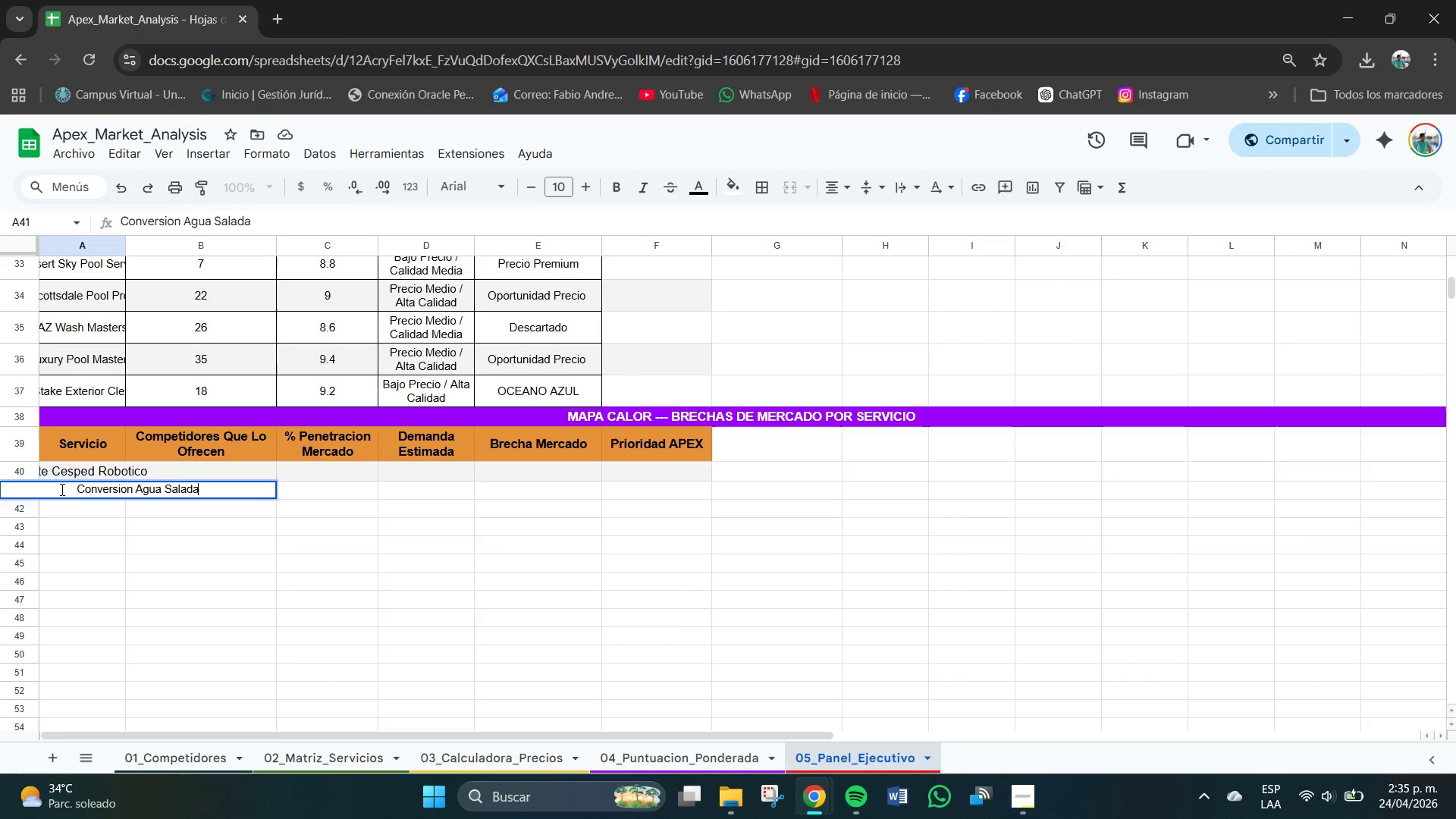 
key(Enter)
 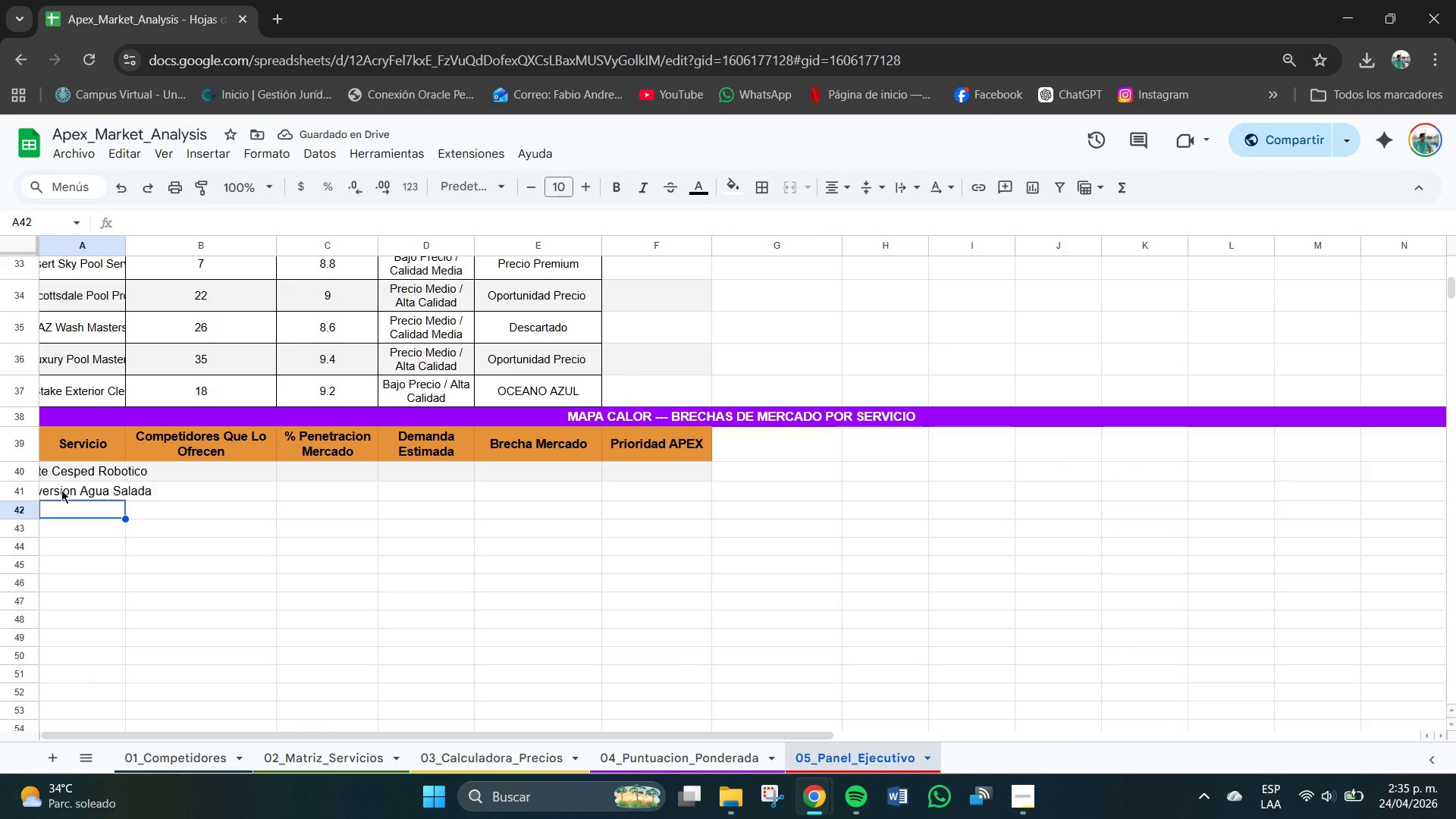 
left_click_drag(start_coordinate=[103, 466], to_coordinate=[93, 712])
 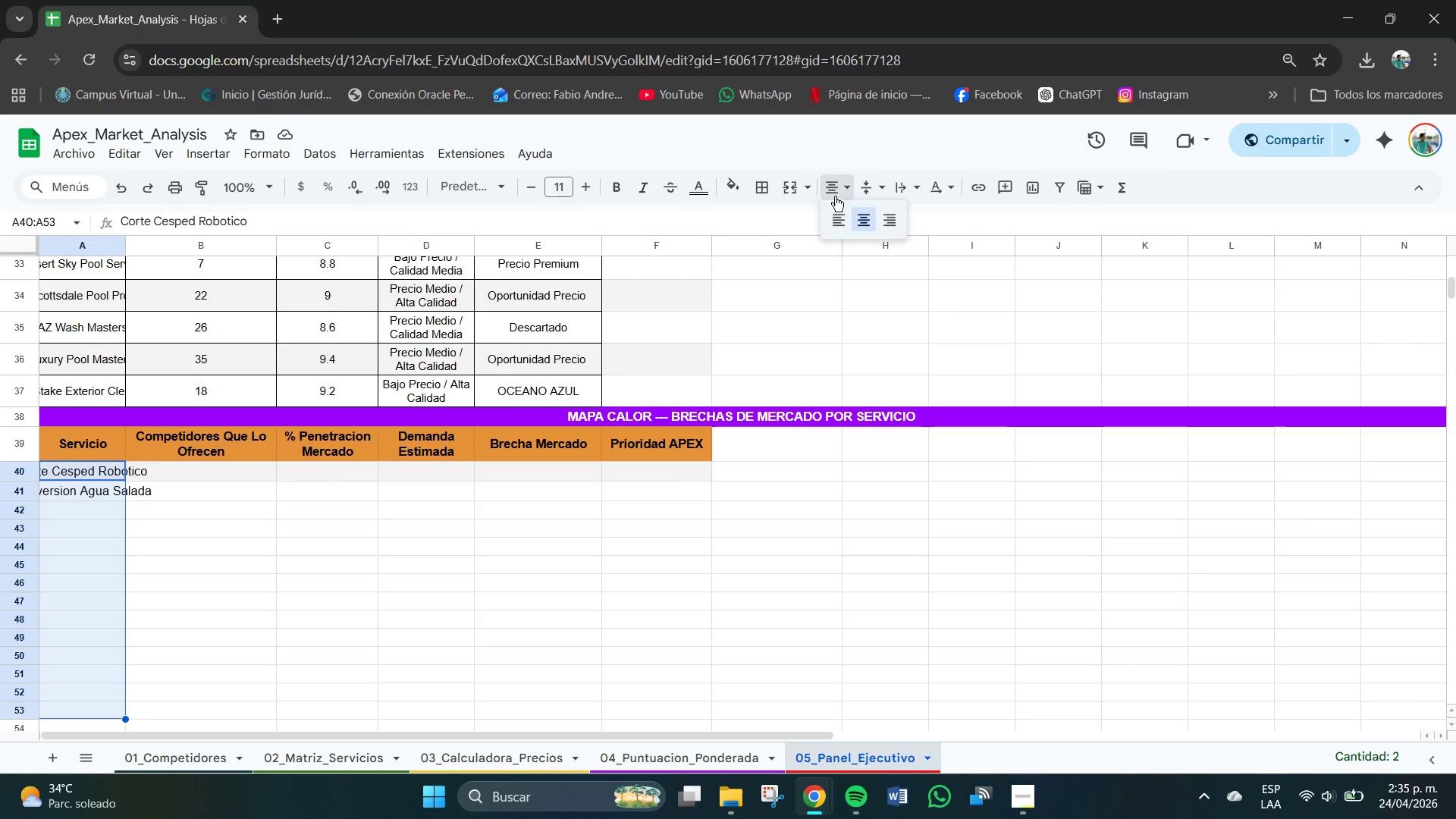 
left_click([836, 221])
 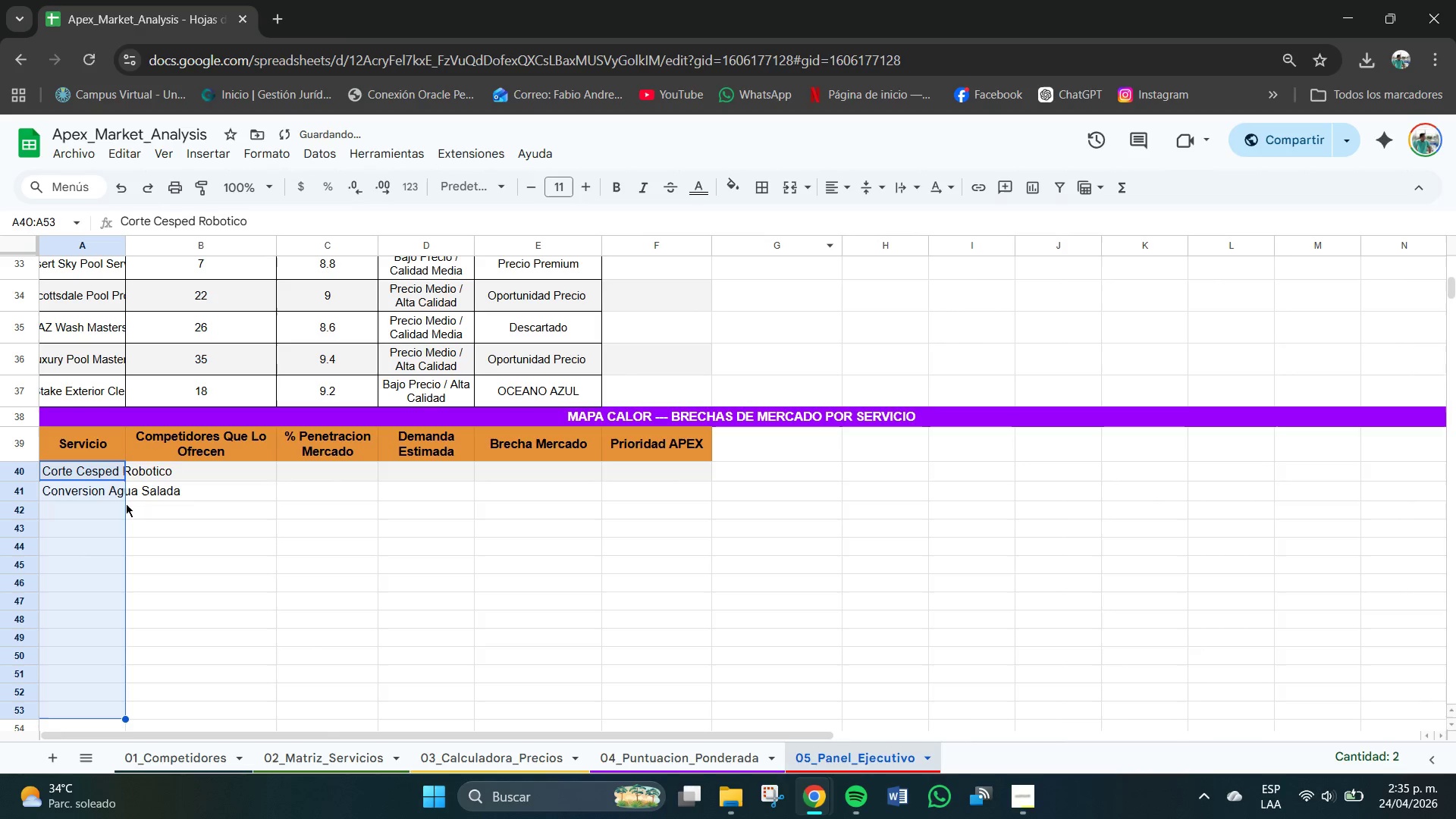 
left_click([82, 531])
 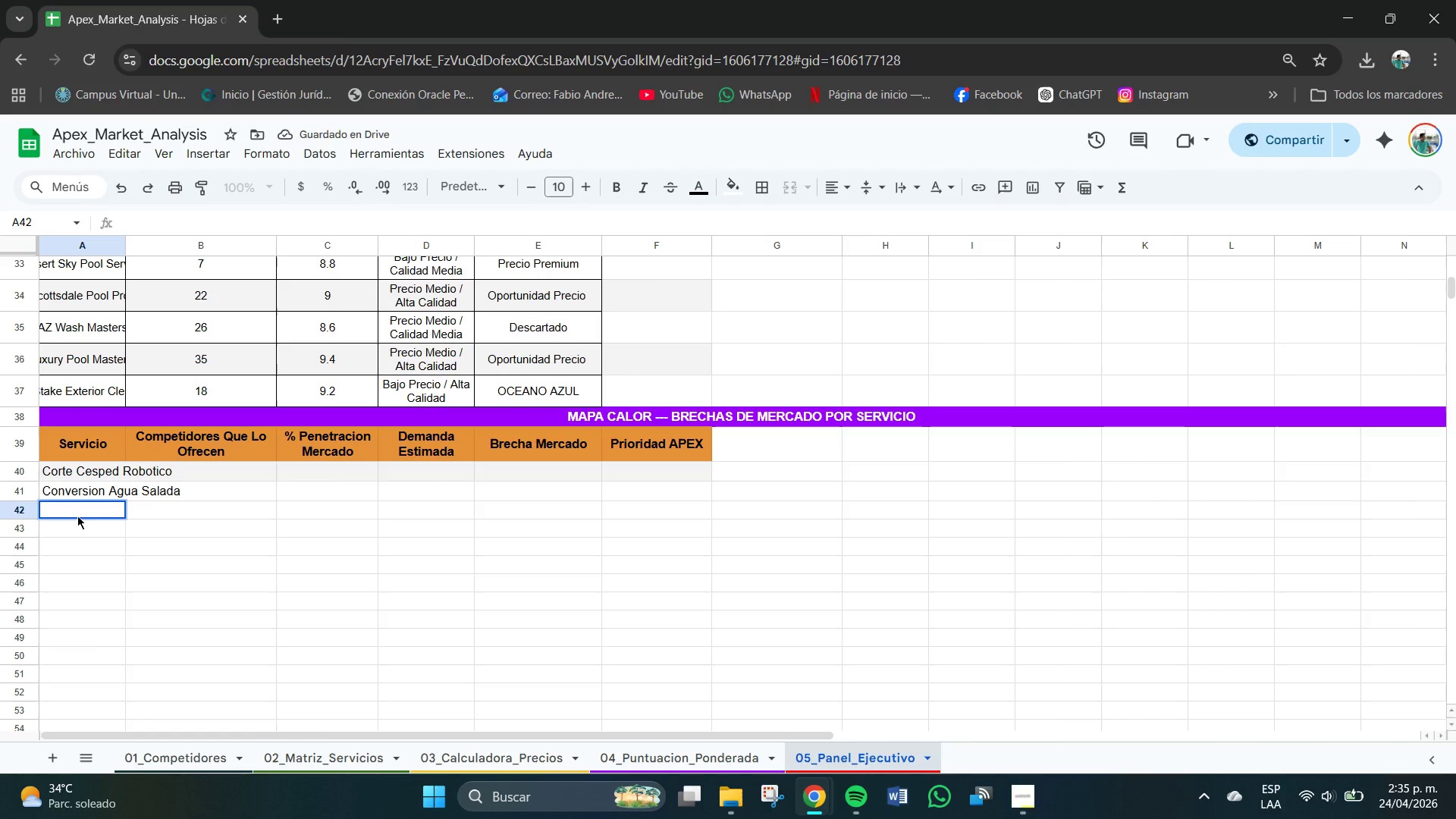 
wait(5.88)
 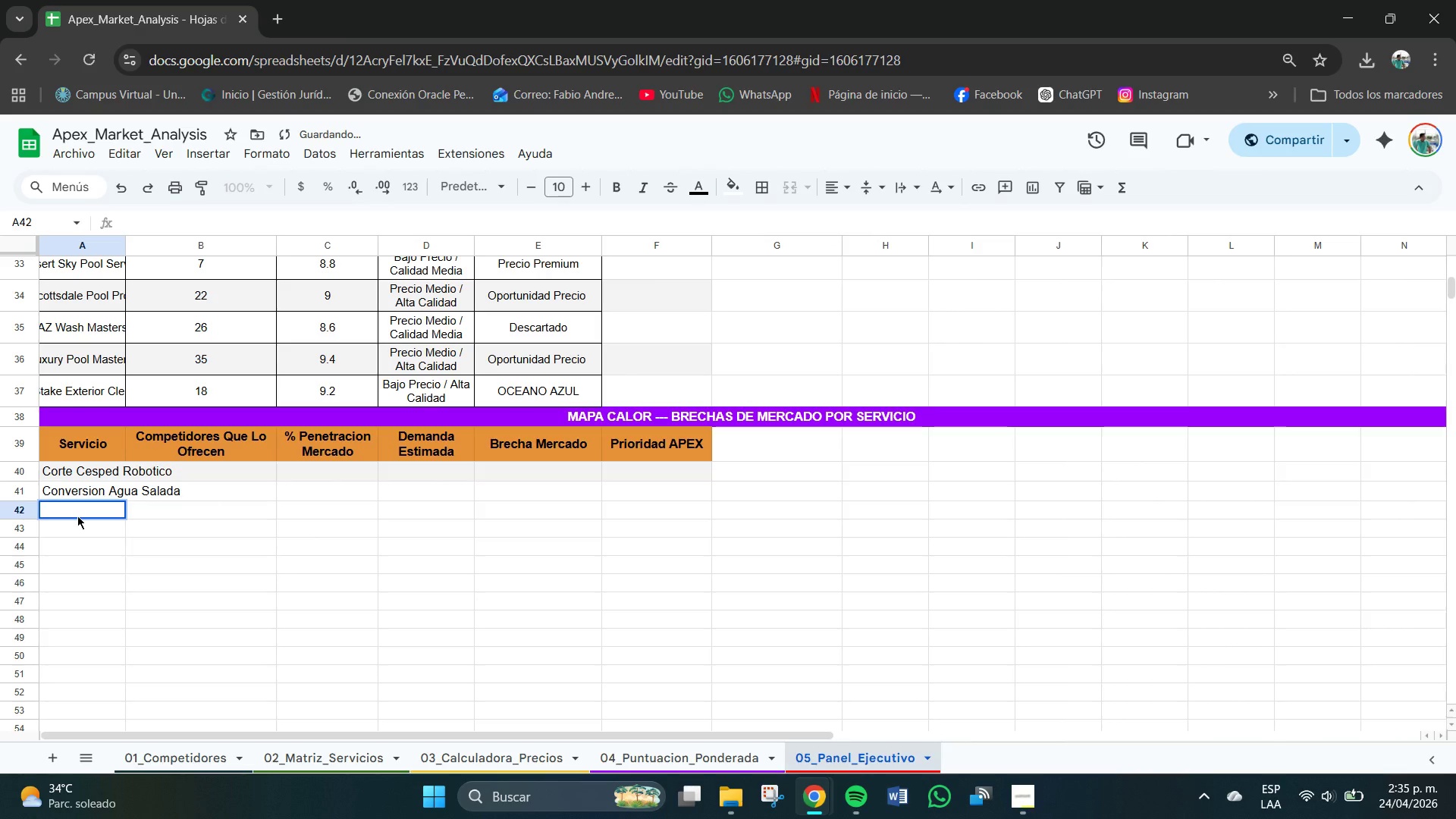 
type(Liempie)
key(Backspace)
key(Backspace)
key(Backspace)
key(Backspace)
key(Backspace)
type(pieza)
key(Backspace)
key(Backspace)
key(Backspace)
key(Backspace)
key(Backspace)
type(mpieza Paneles Solares)
 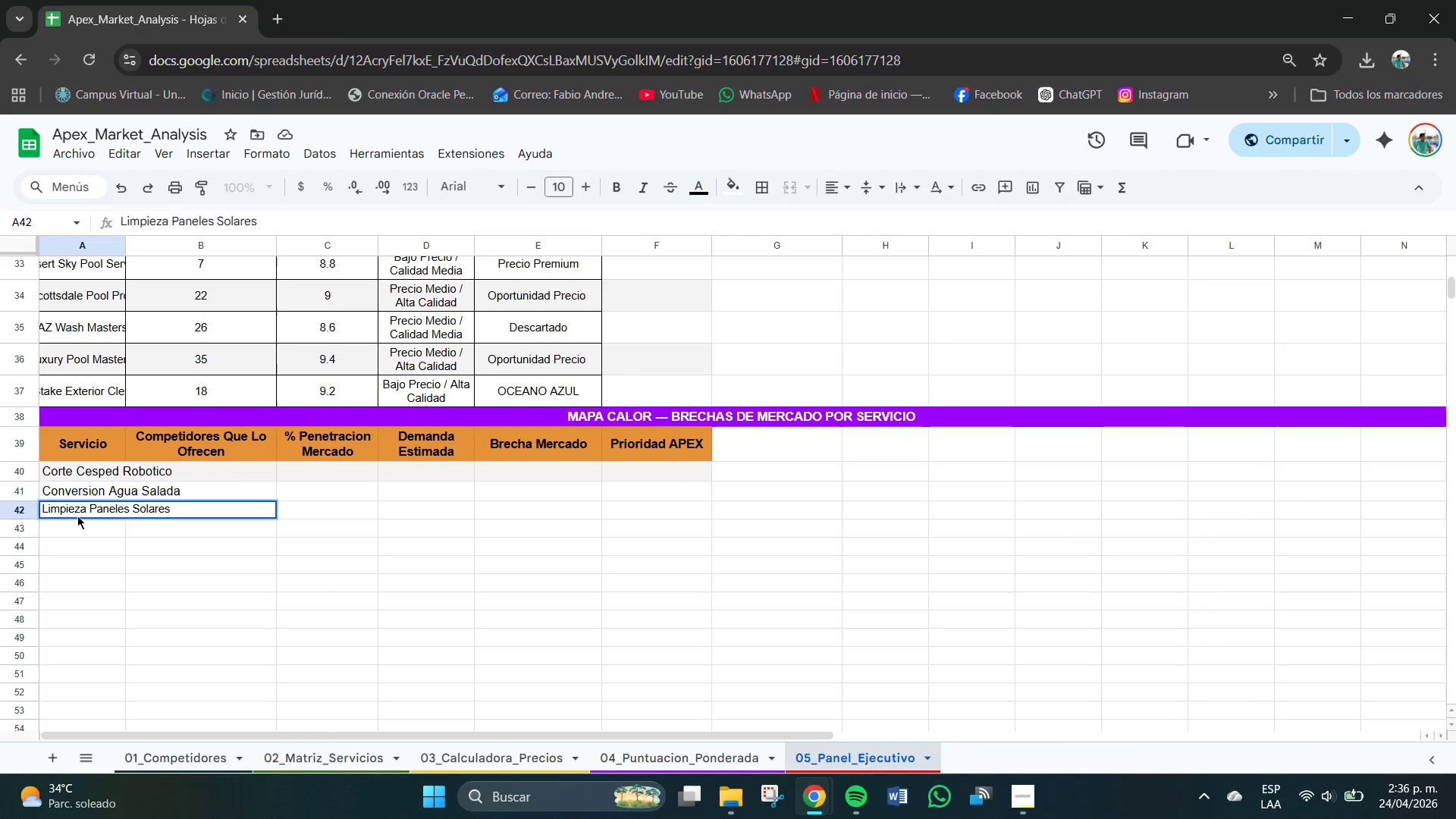 
key(Enter)
 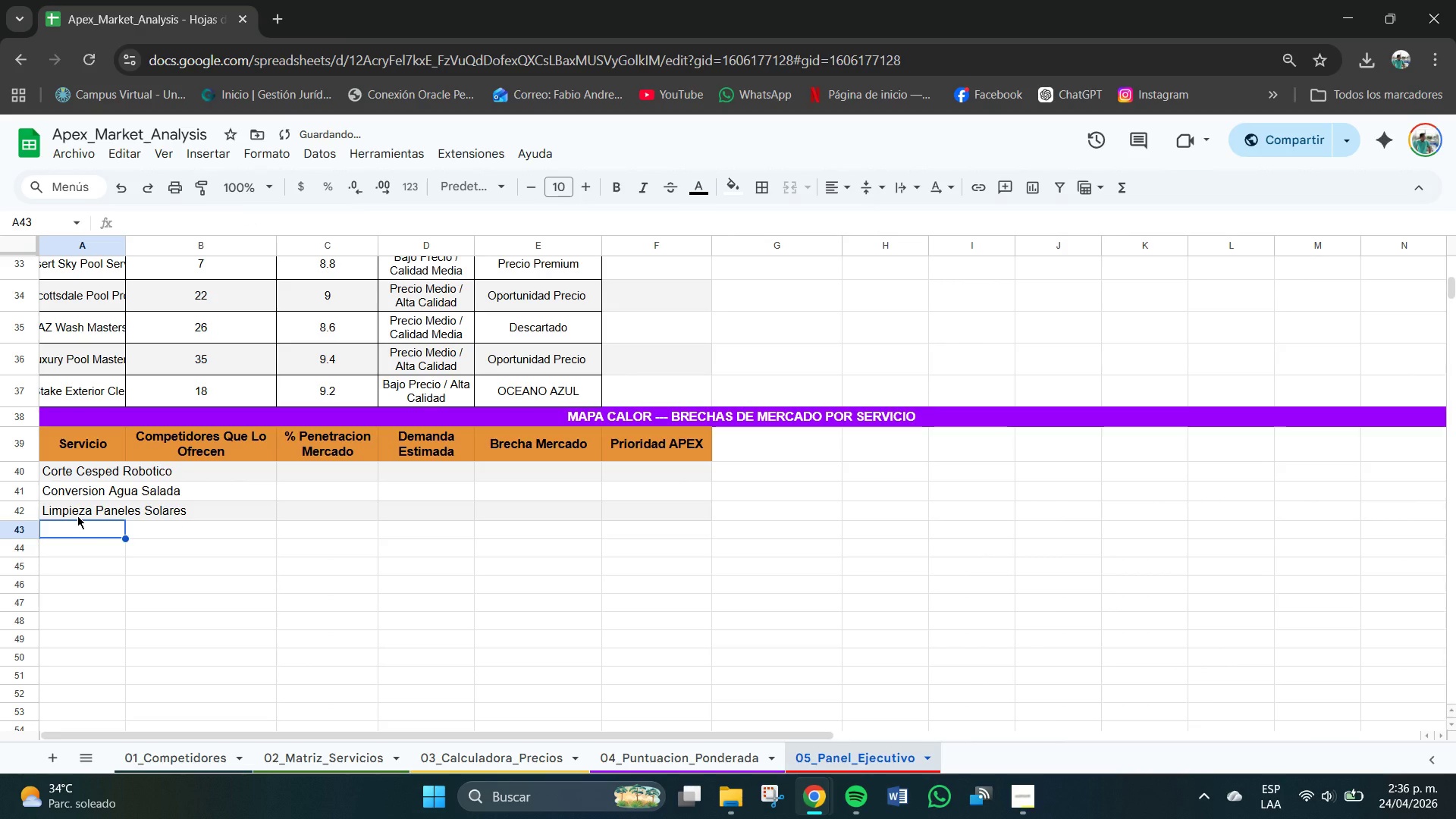 
type(Irrigation Smart Control)
 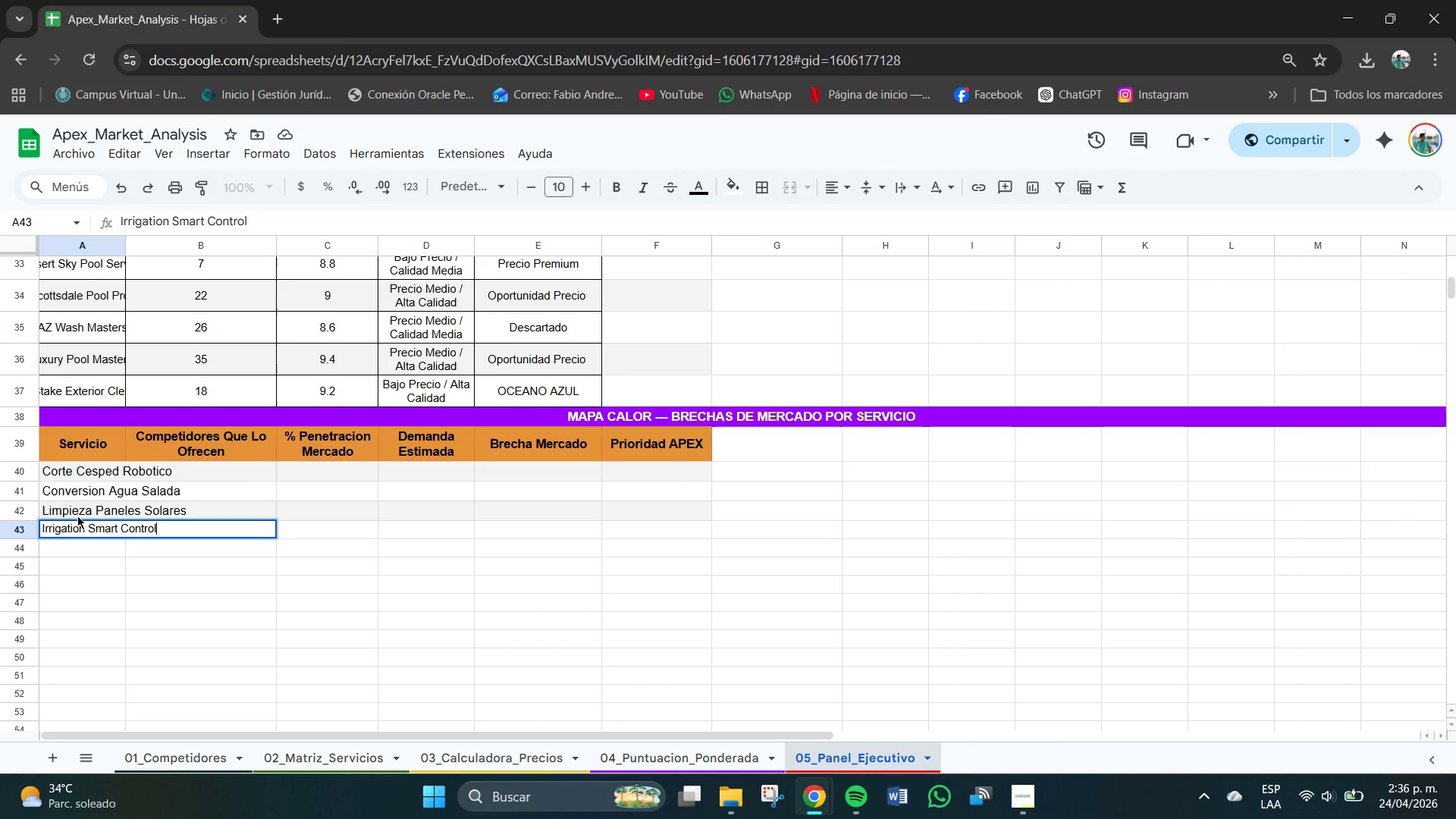 
key(Enter)
 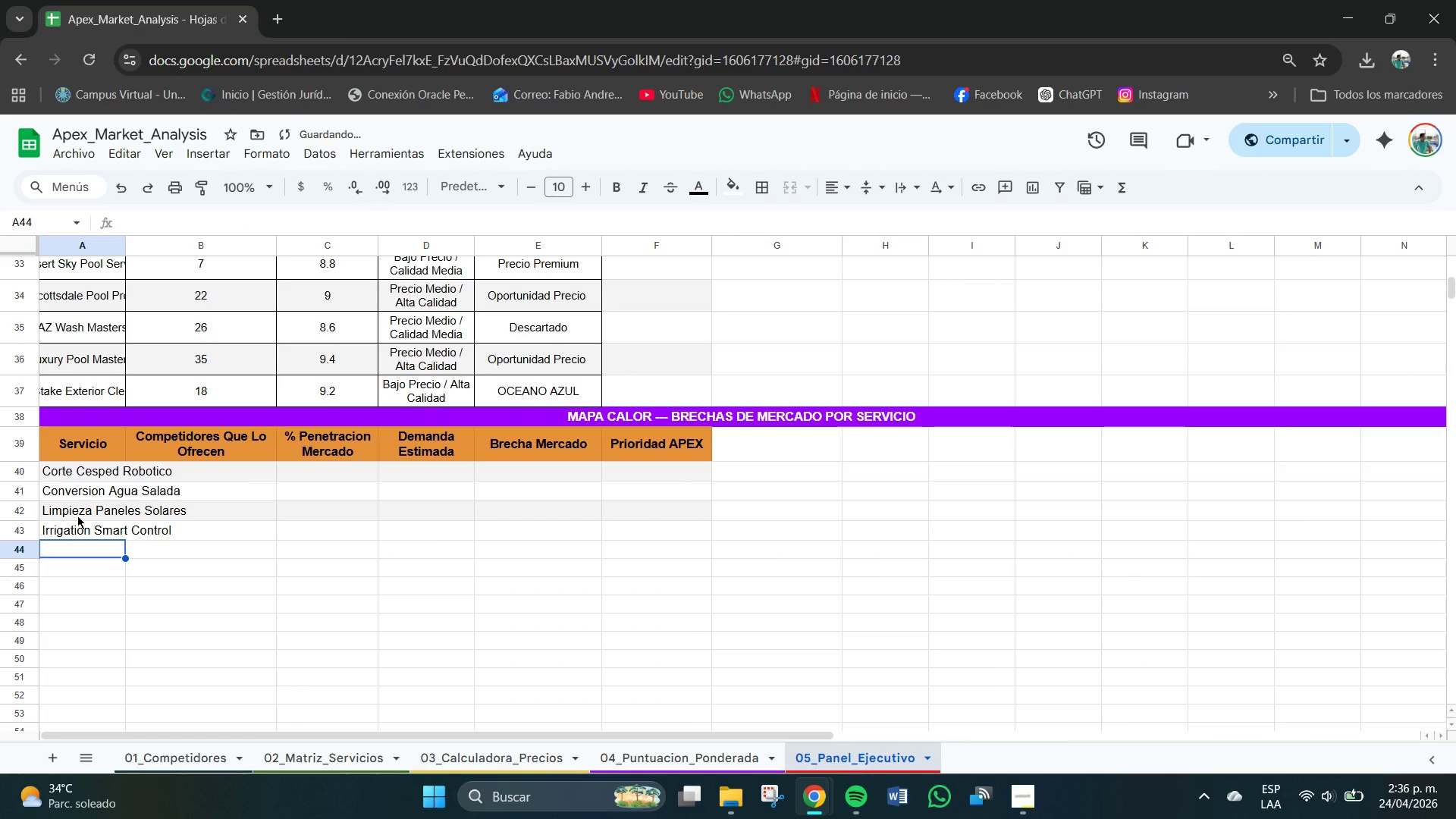 
type(Pest Control Organz)
key(Backspace)
type(ico )
 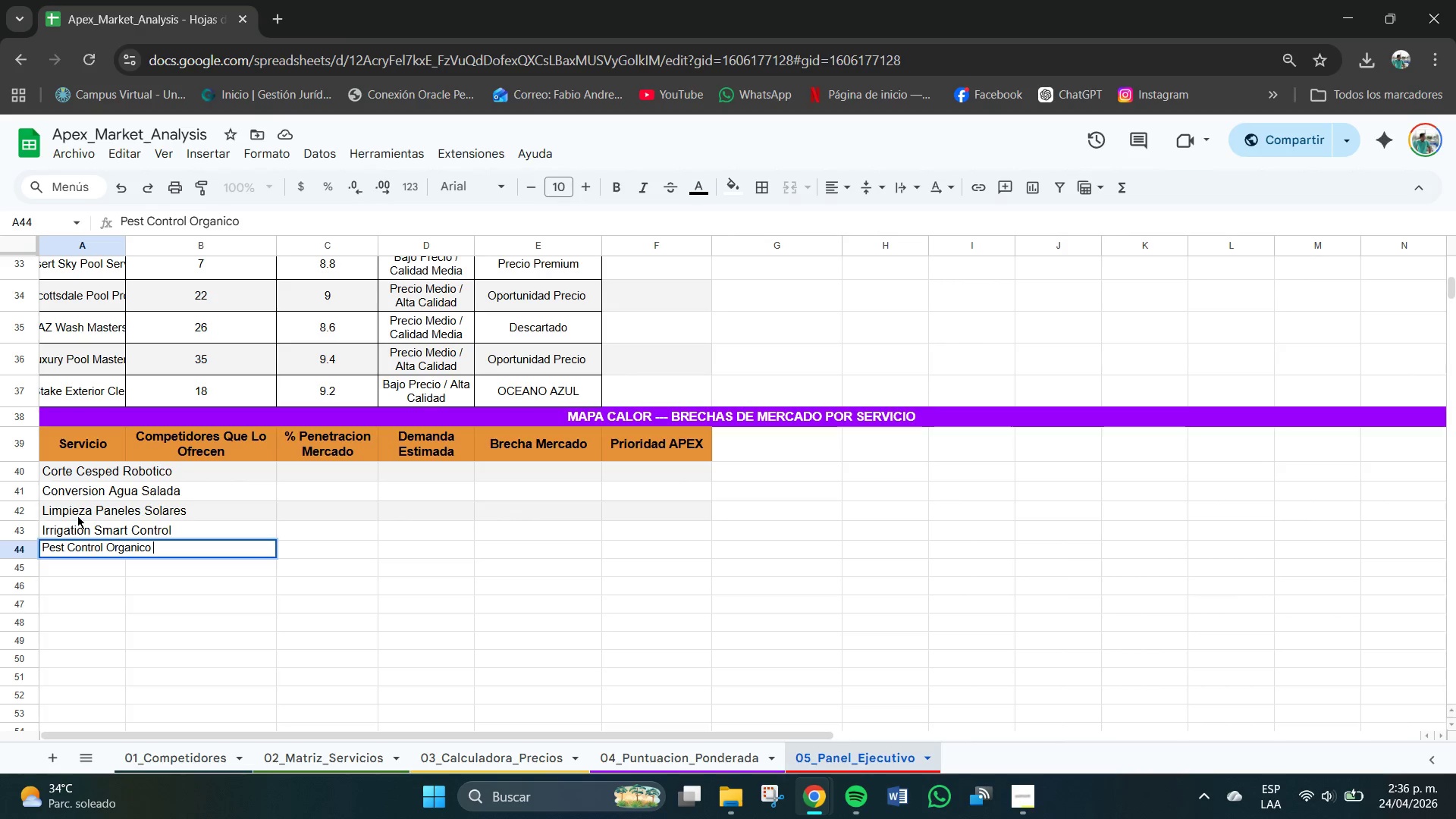 
key(Enter)
 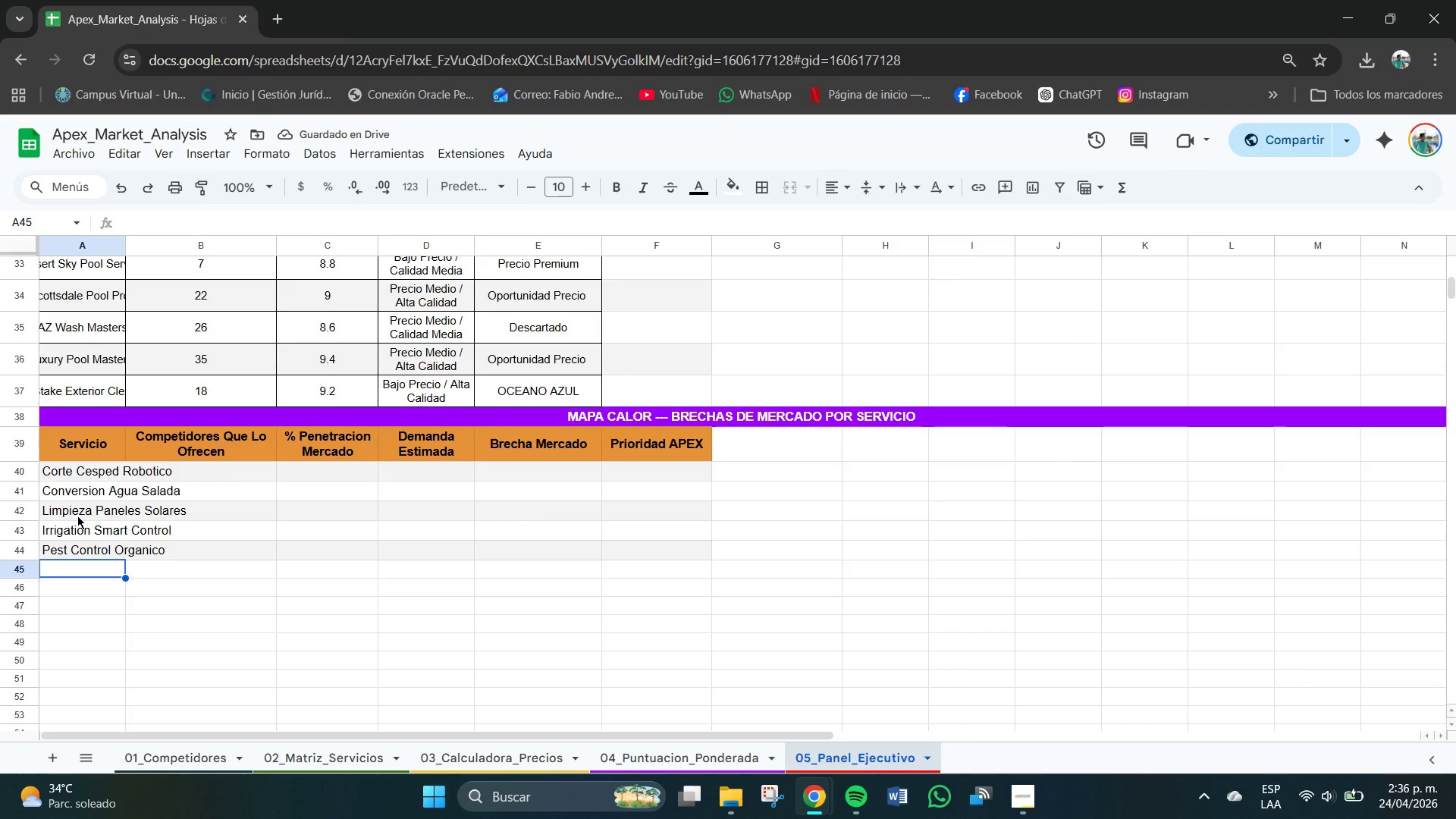 
type(Iluminacion LED Paisajistica)
 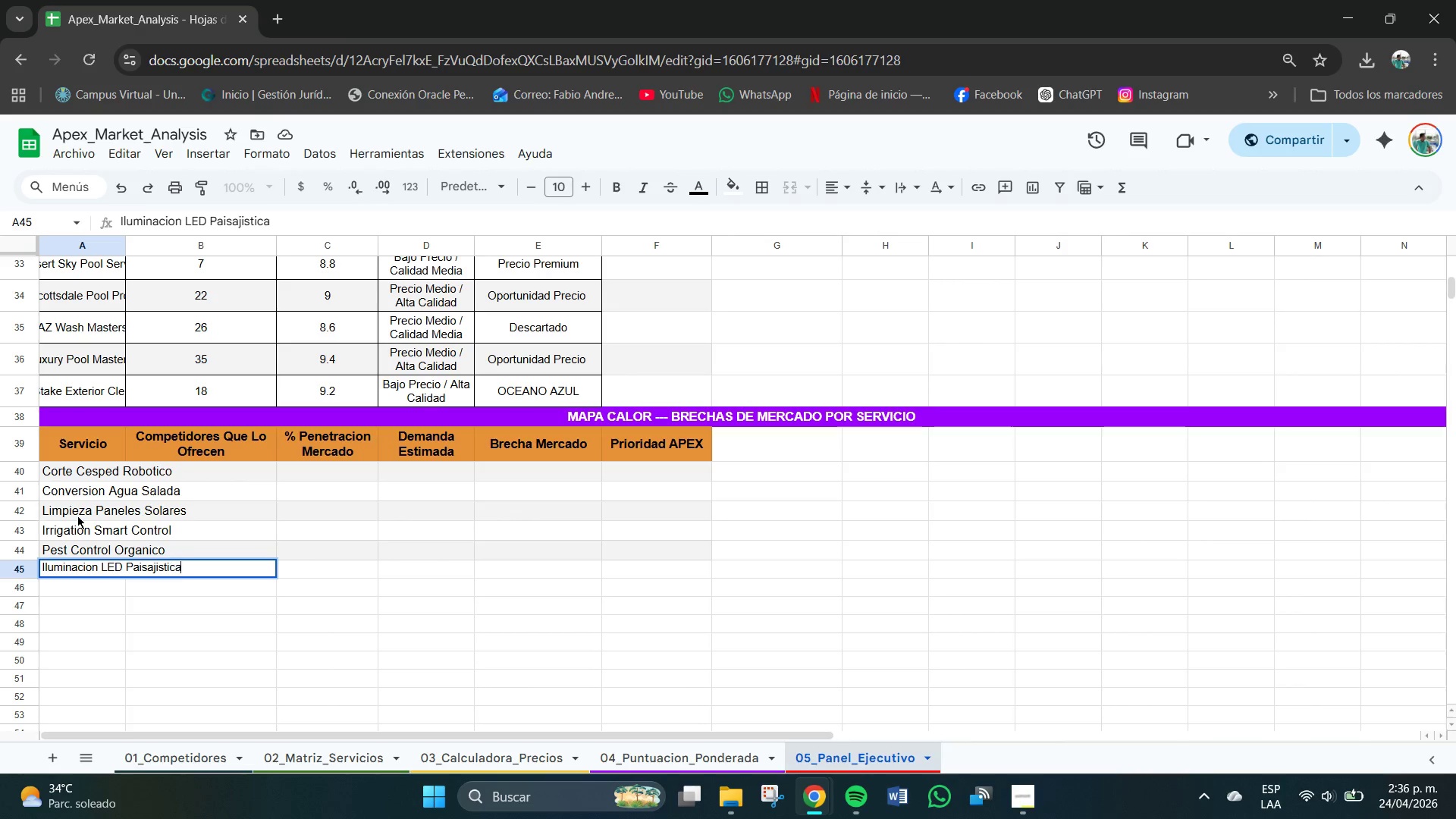 
key(Enter)
 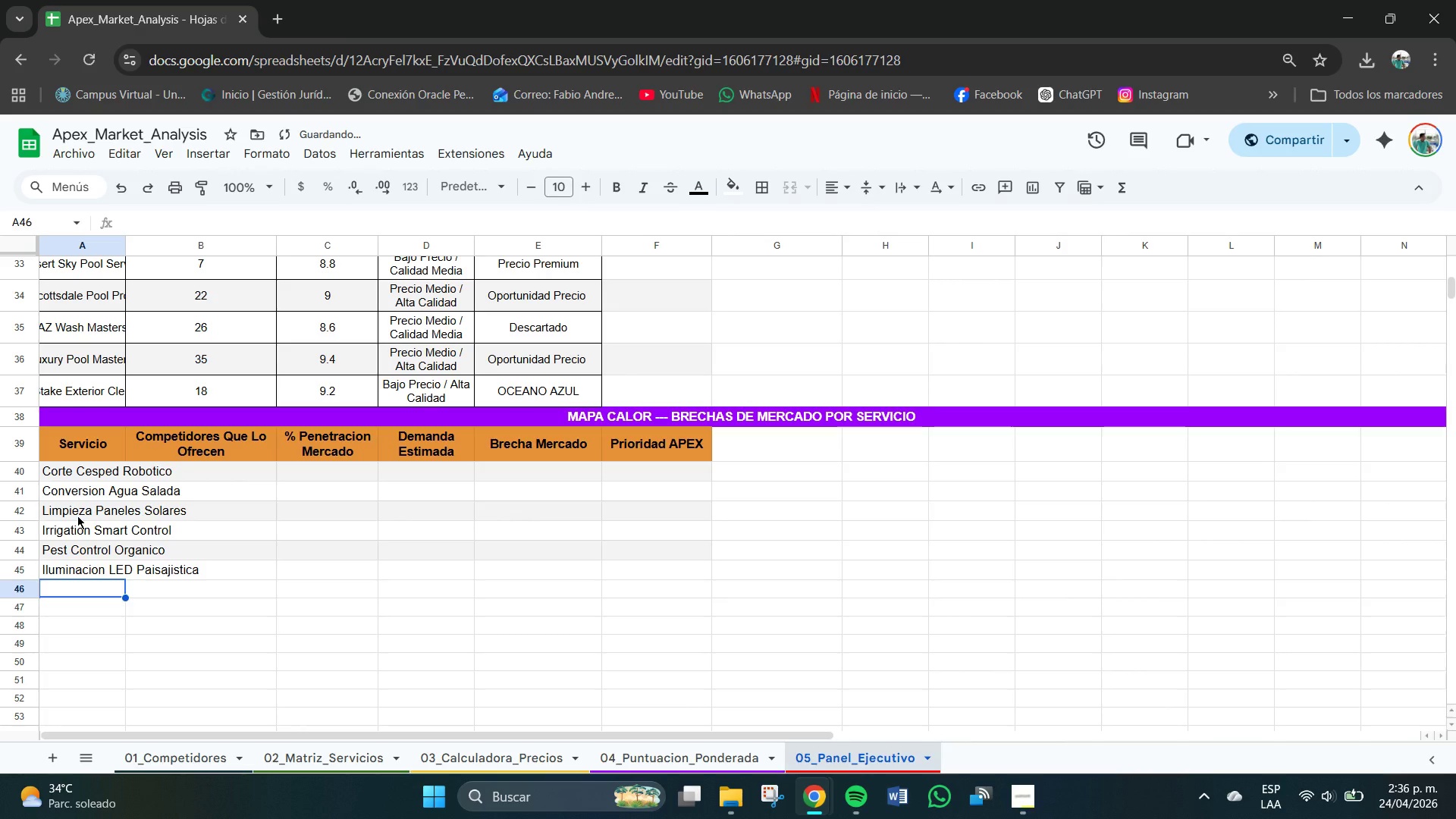 
type(Dise`o 3D de Jardines)
 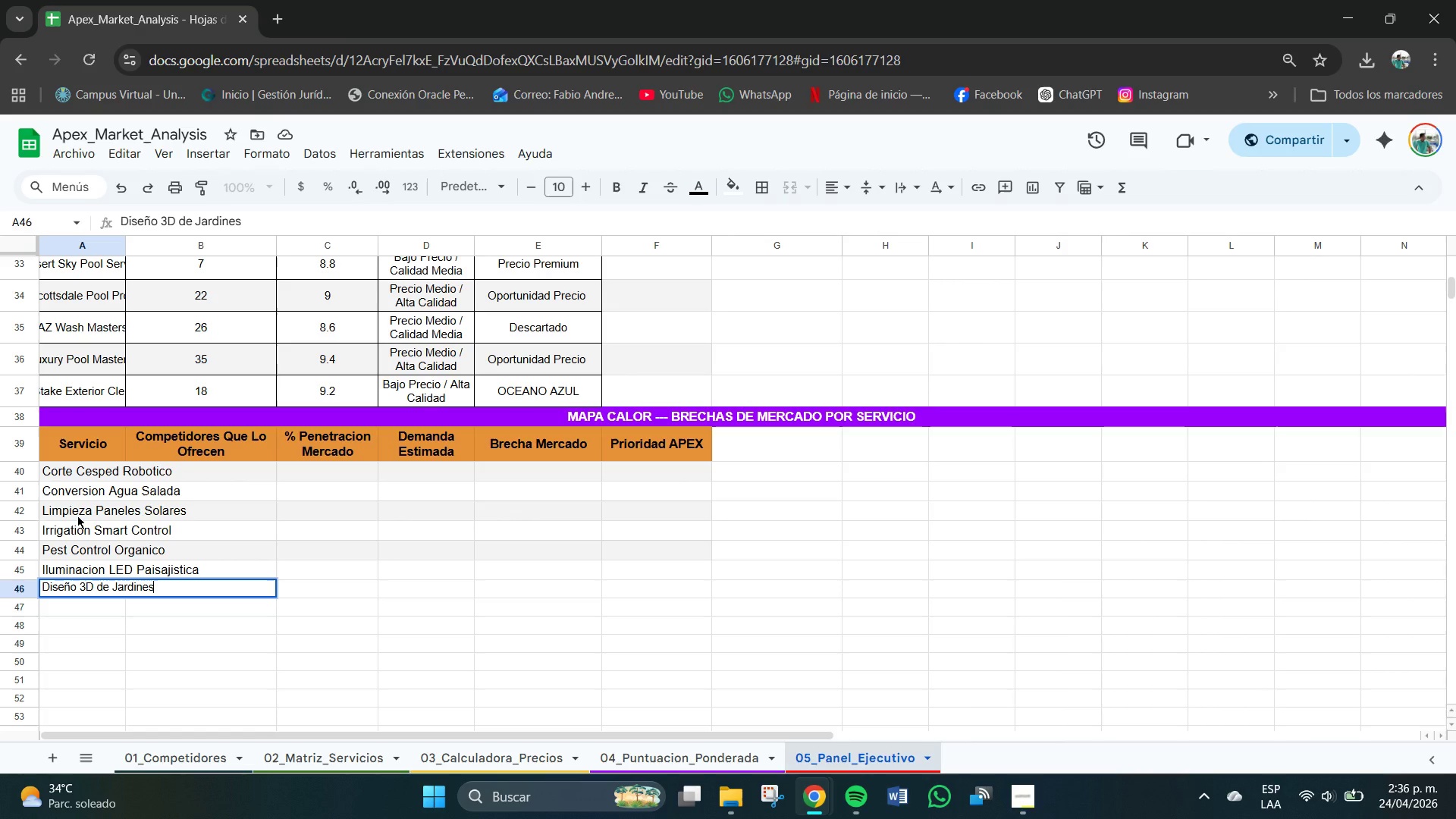 
hold_key(key=Enter, duration=10.66)
 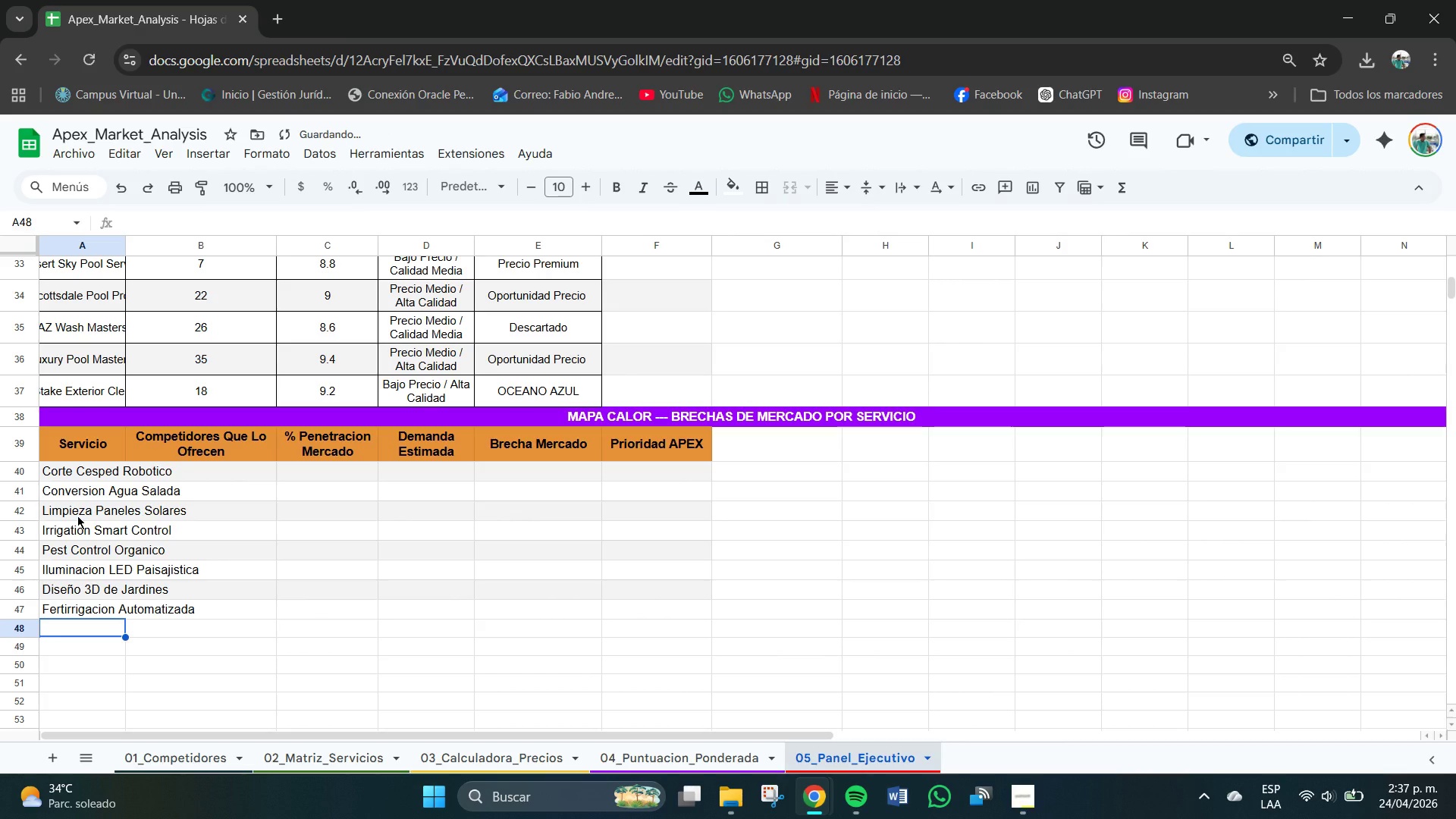 
type(Fertirrigacion AutomatizadaLavado Suv)
key(Backspace)
type(ave *Sof)
key(Backspace)
type(ft Q]W)
key(Backspace)
key(Backspace)
key(Backspace)
type(Wash( )
 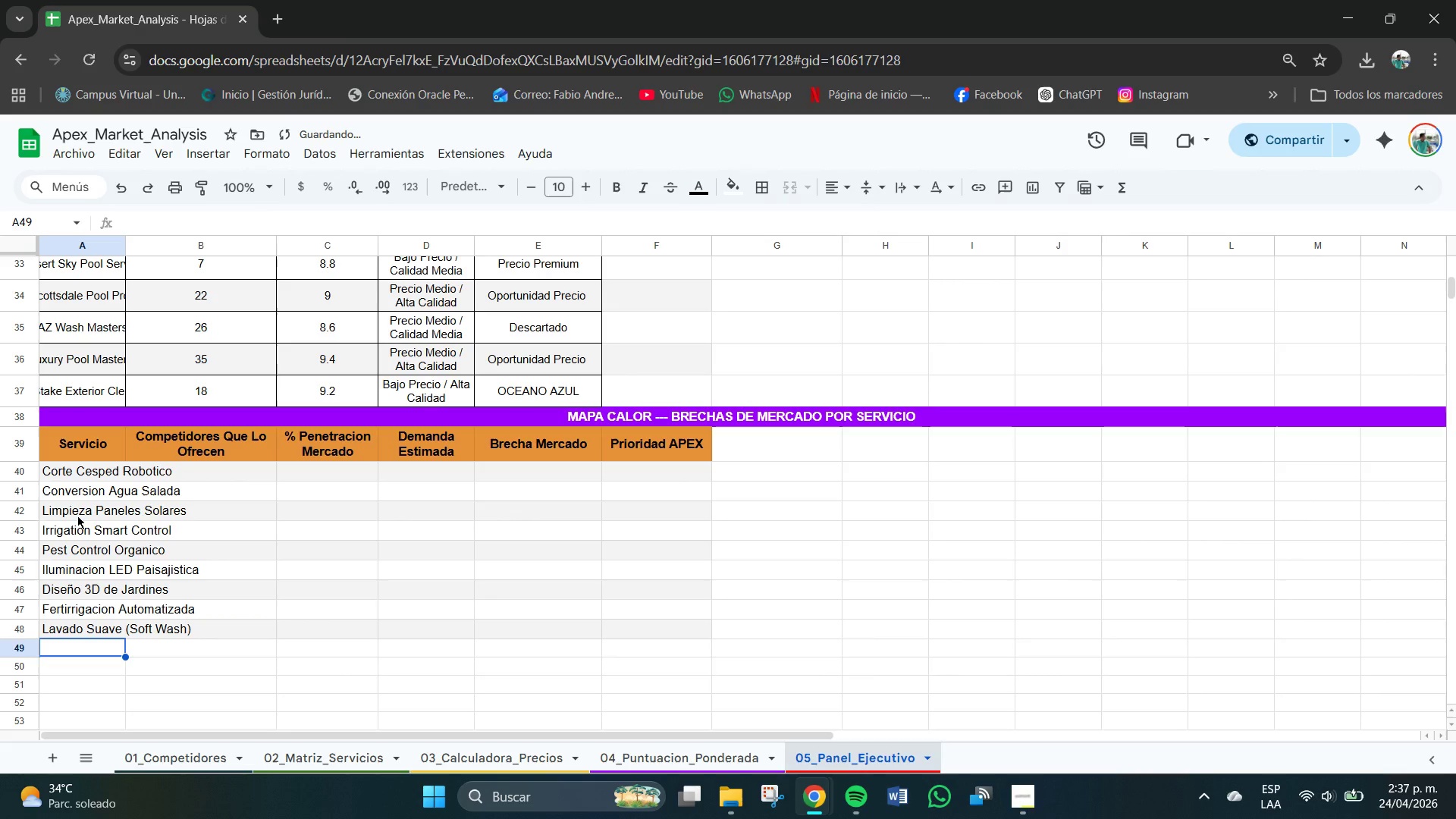 
 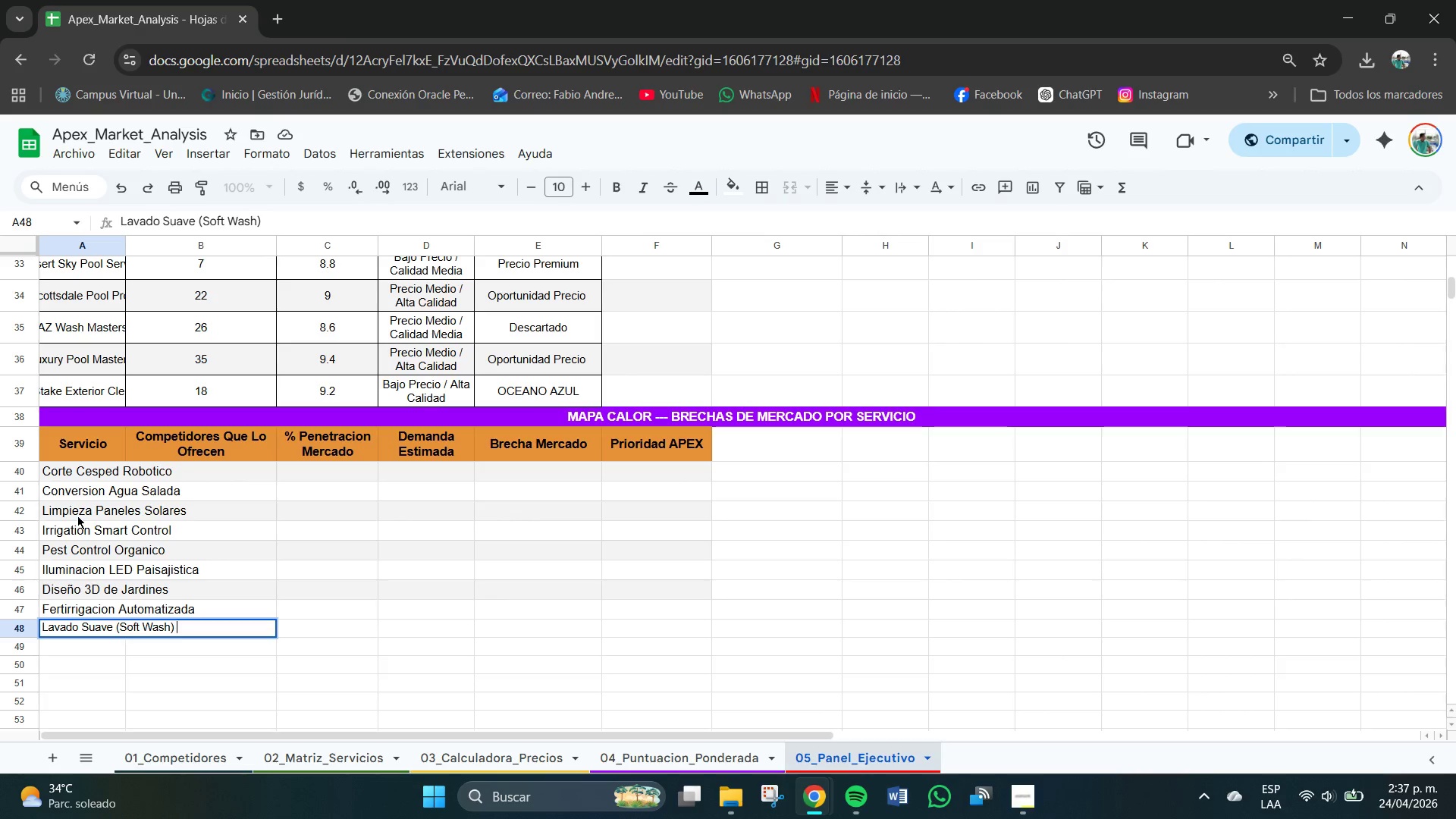 
key(Enter)
 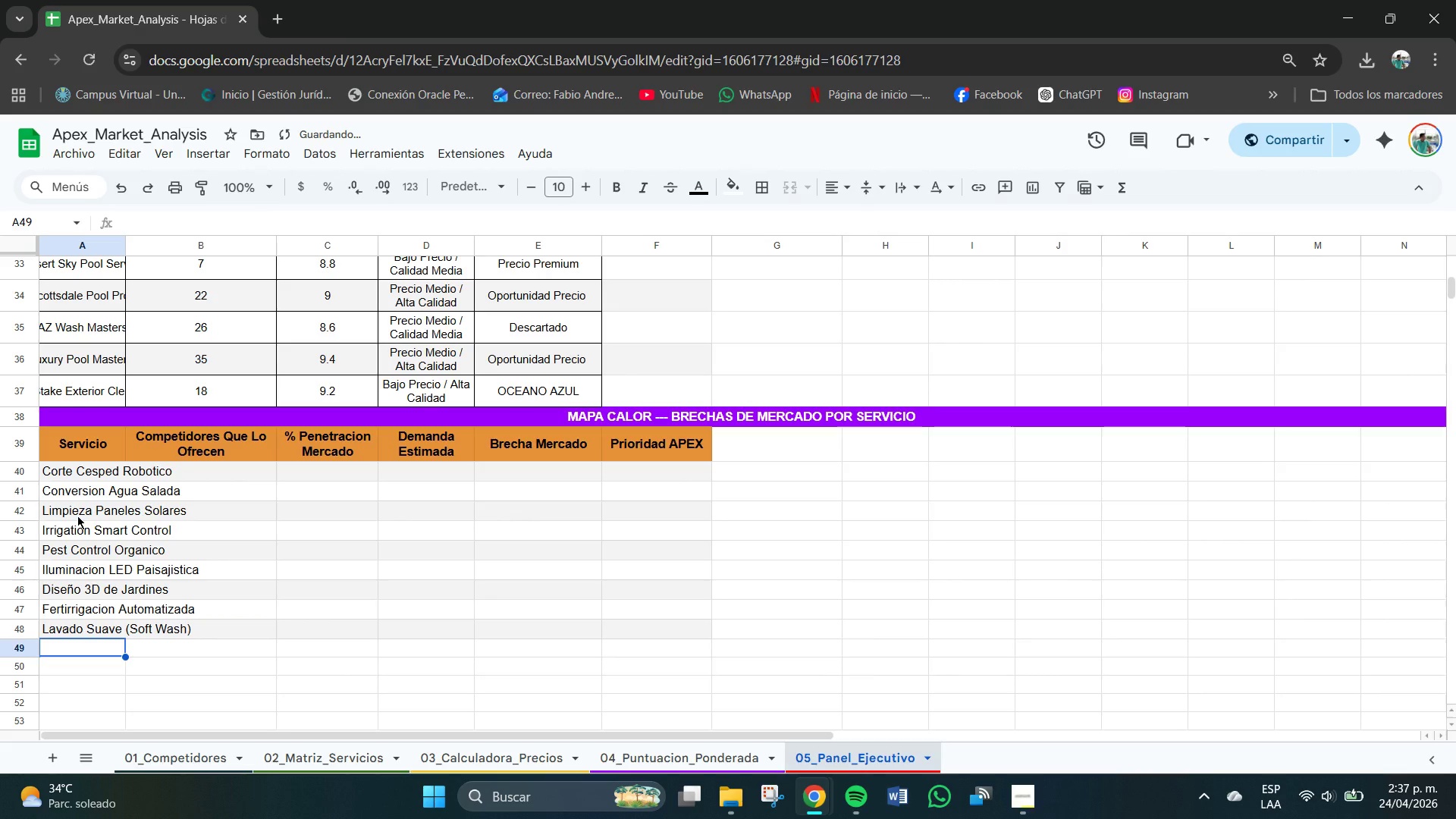 
type(Limpieza Ventanas Ext.)
 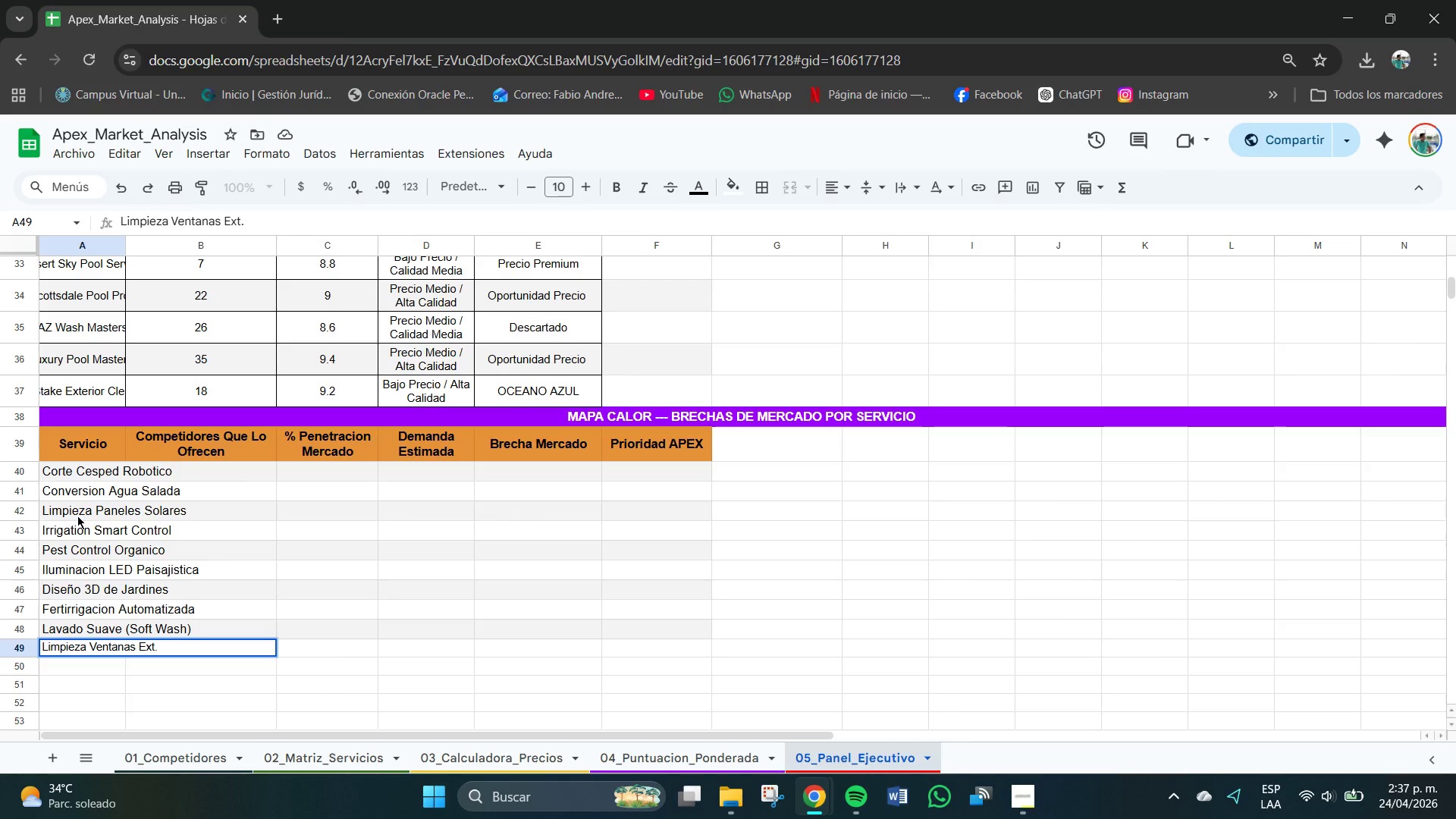 
key(Enter)
 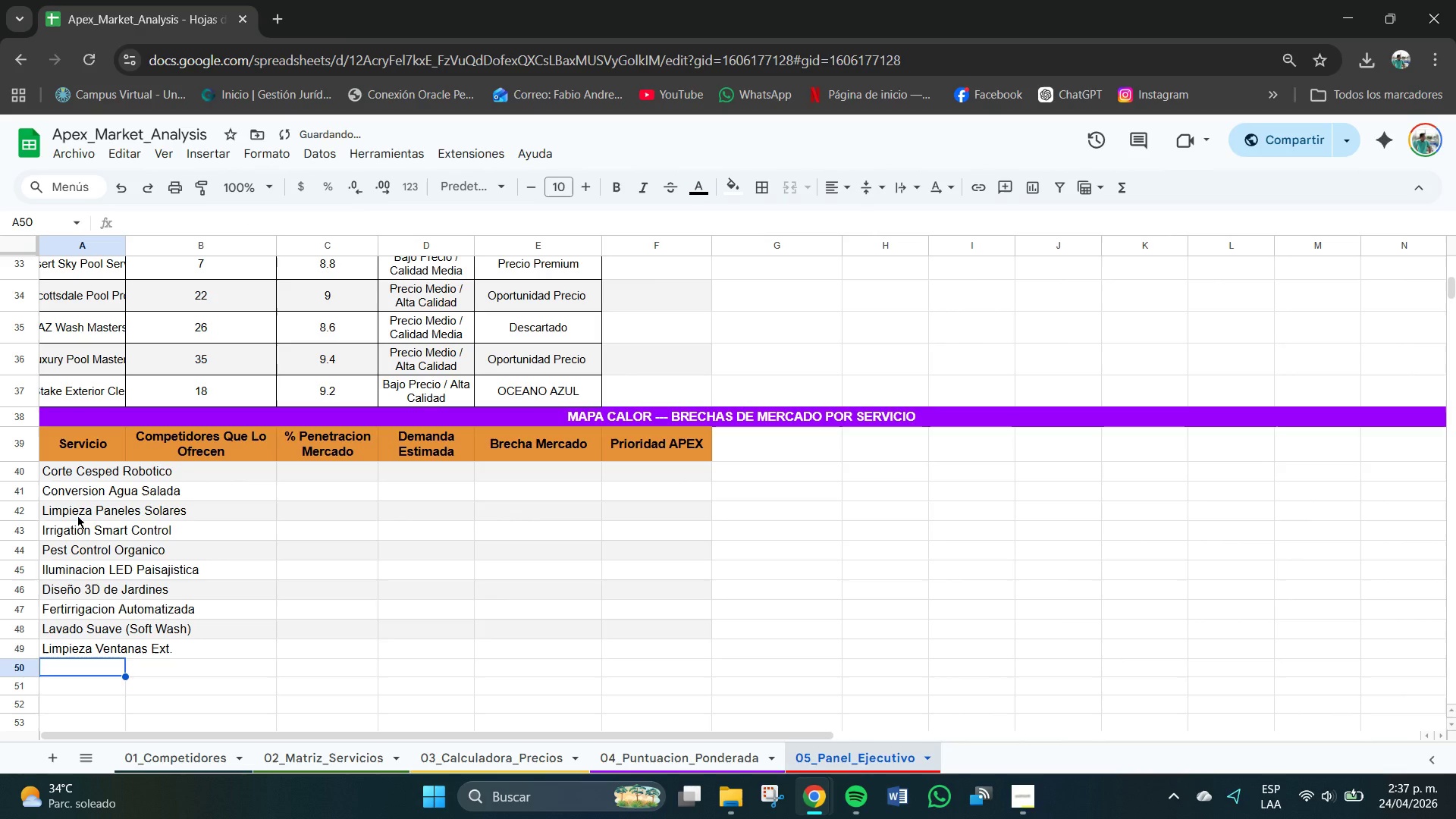 
type(Poda ed)
key(Backspace)
key(Backspace)
type(de Palmeras)
 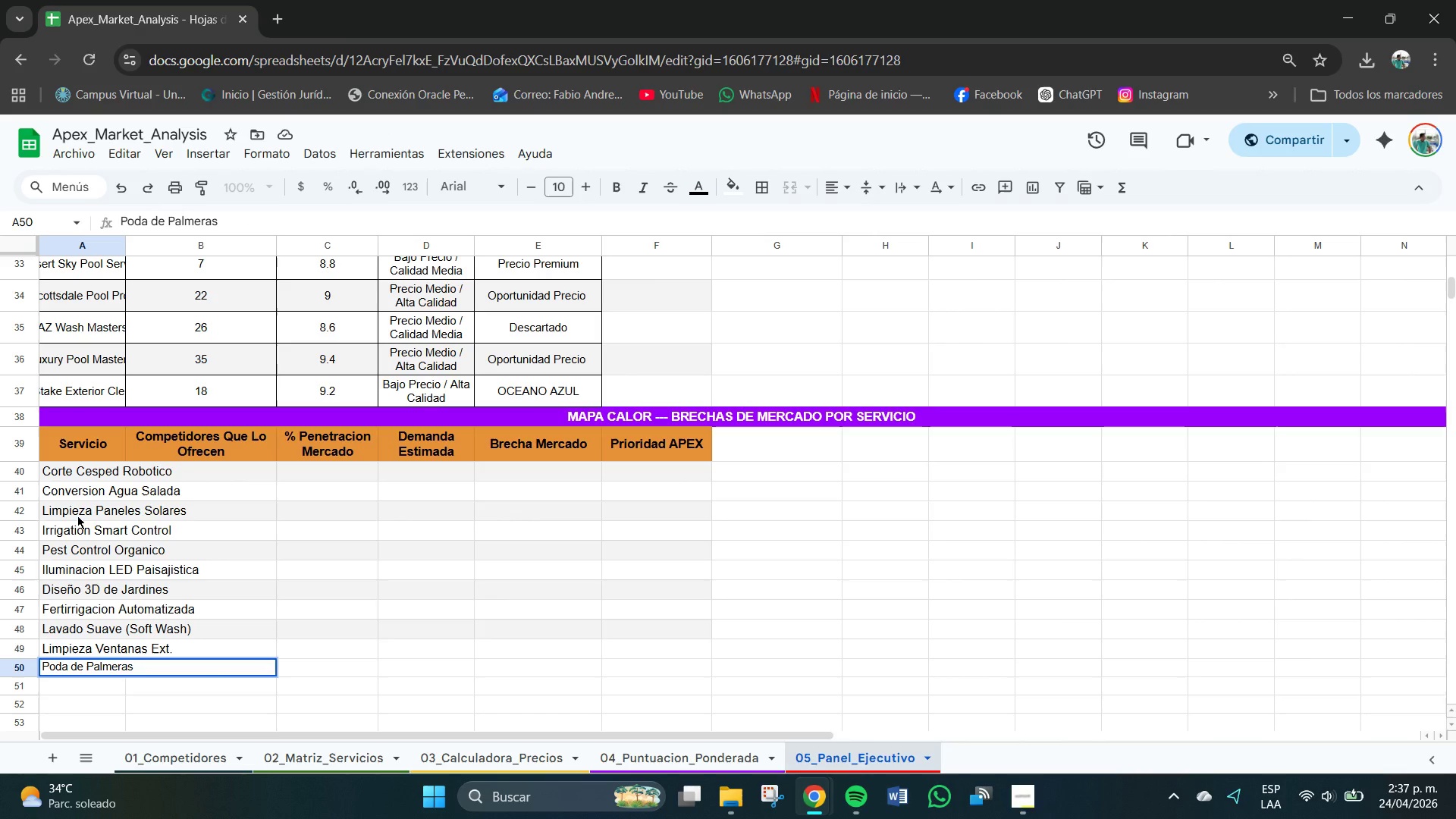 
key(Enter)
 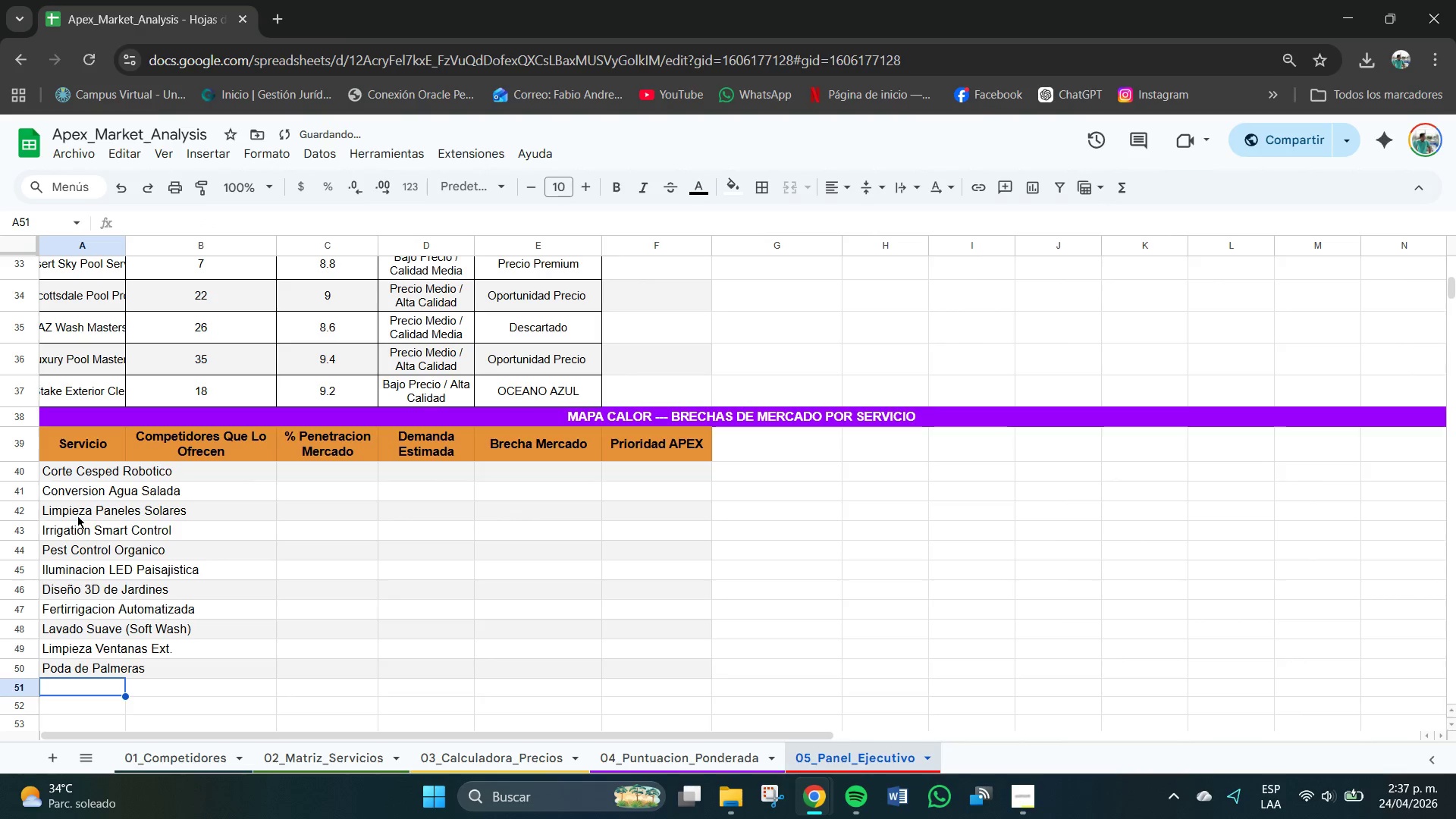 
type(Ms)
key(Backspace)
type(antenimiento Spa&Jaci)
key(Backspace)
type(uzzi)
 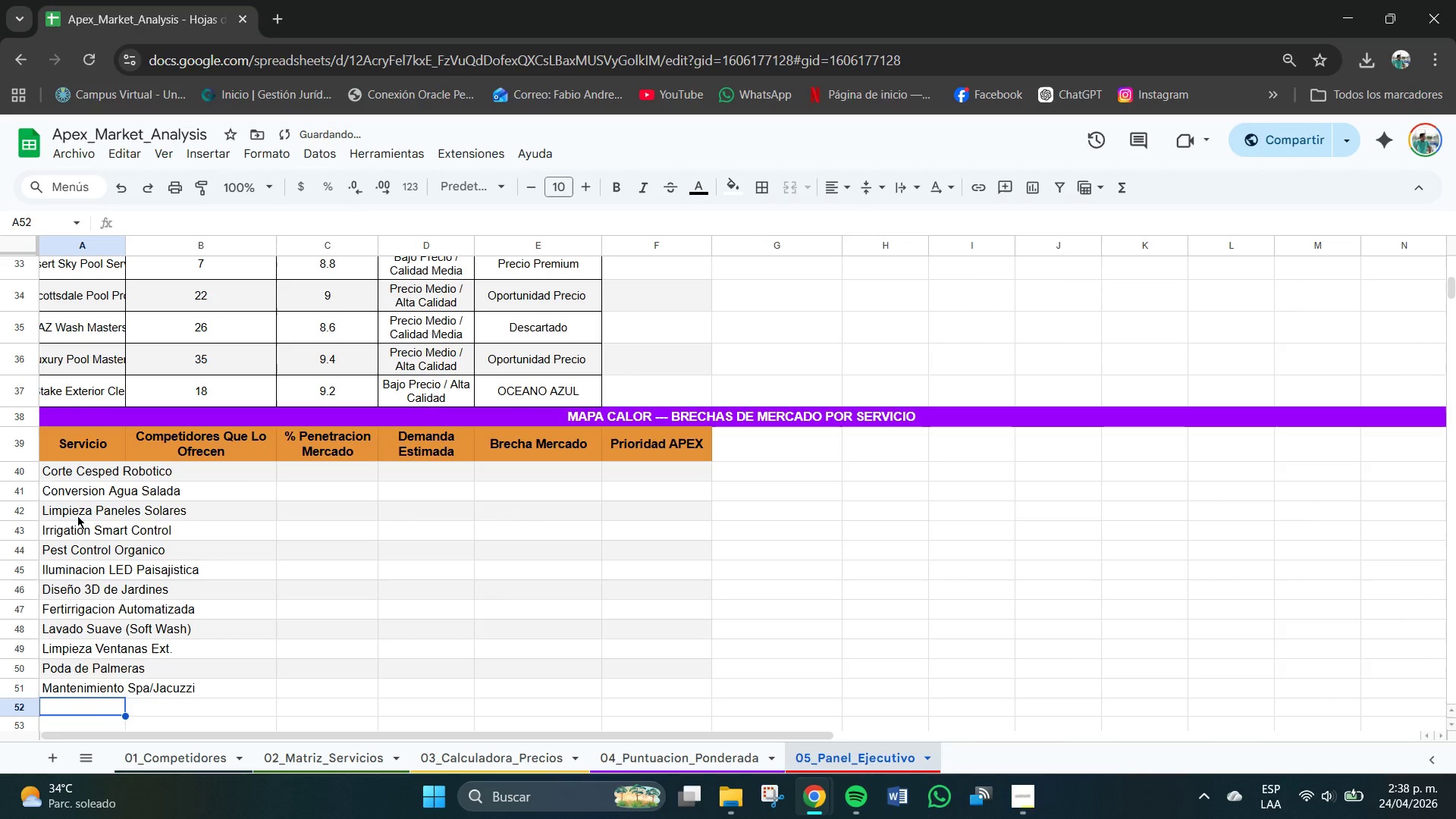 
 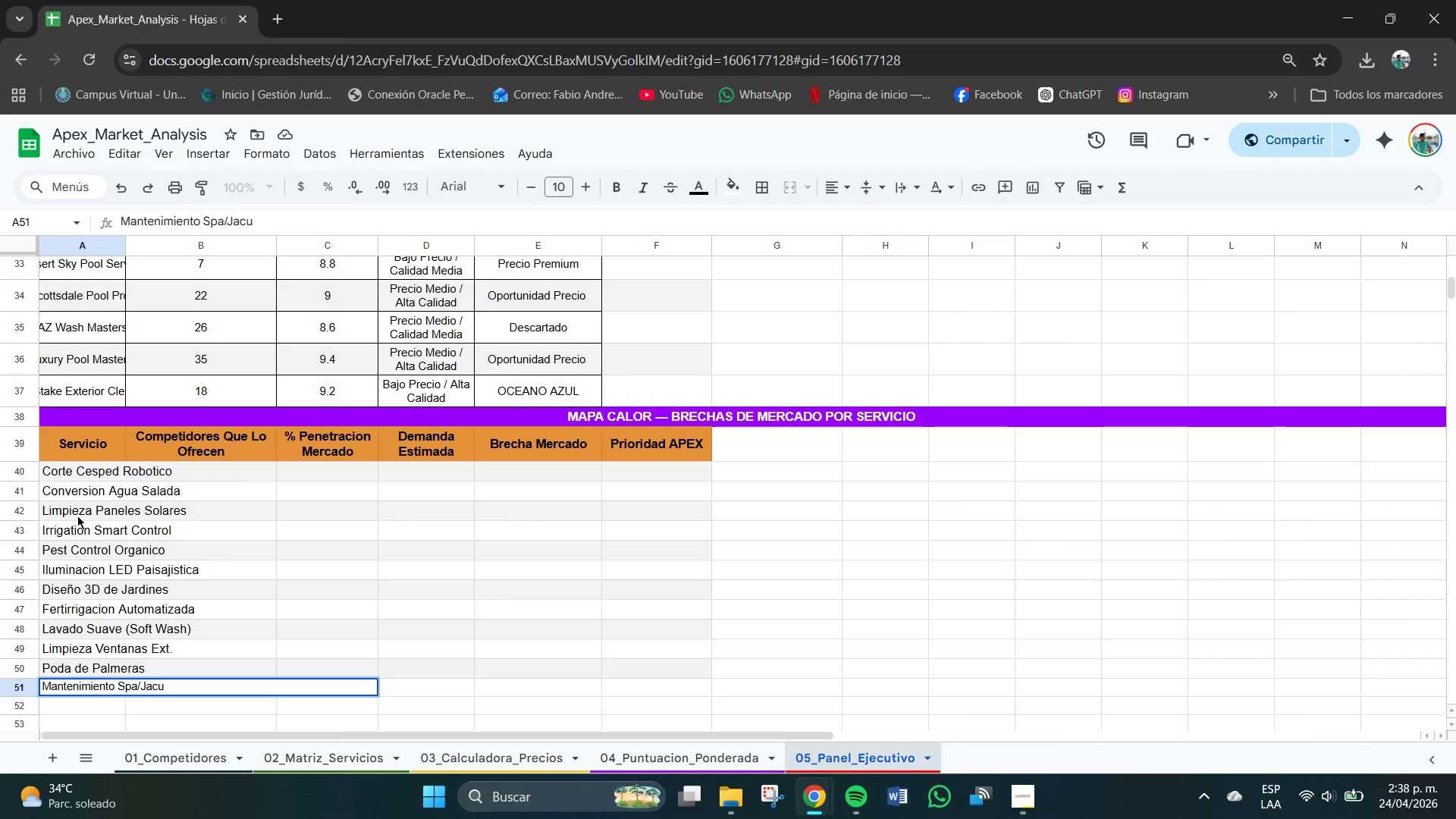 
key(Enter)
 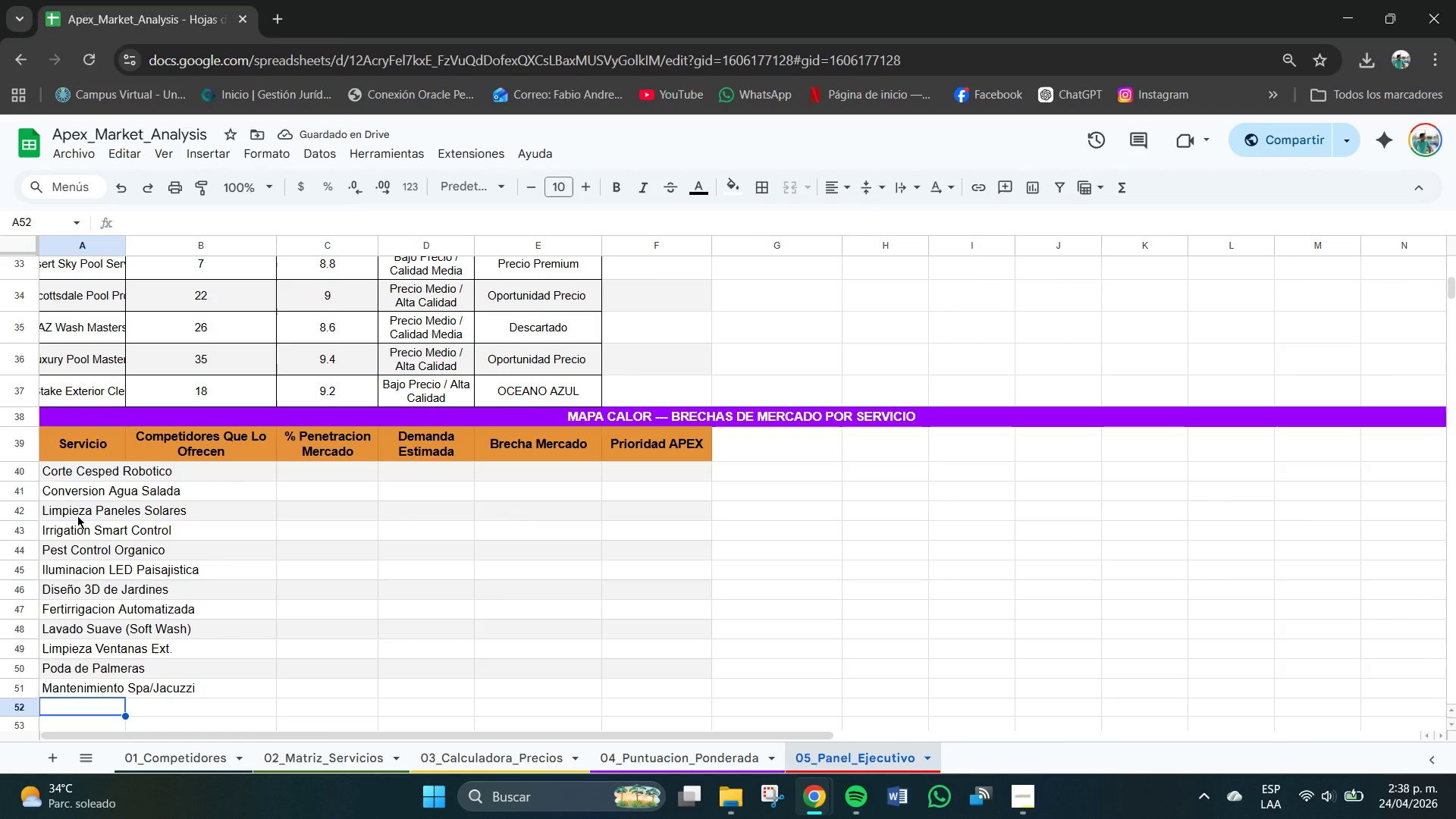 
type(Control Plagas Subterraneas)
 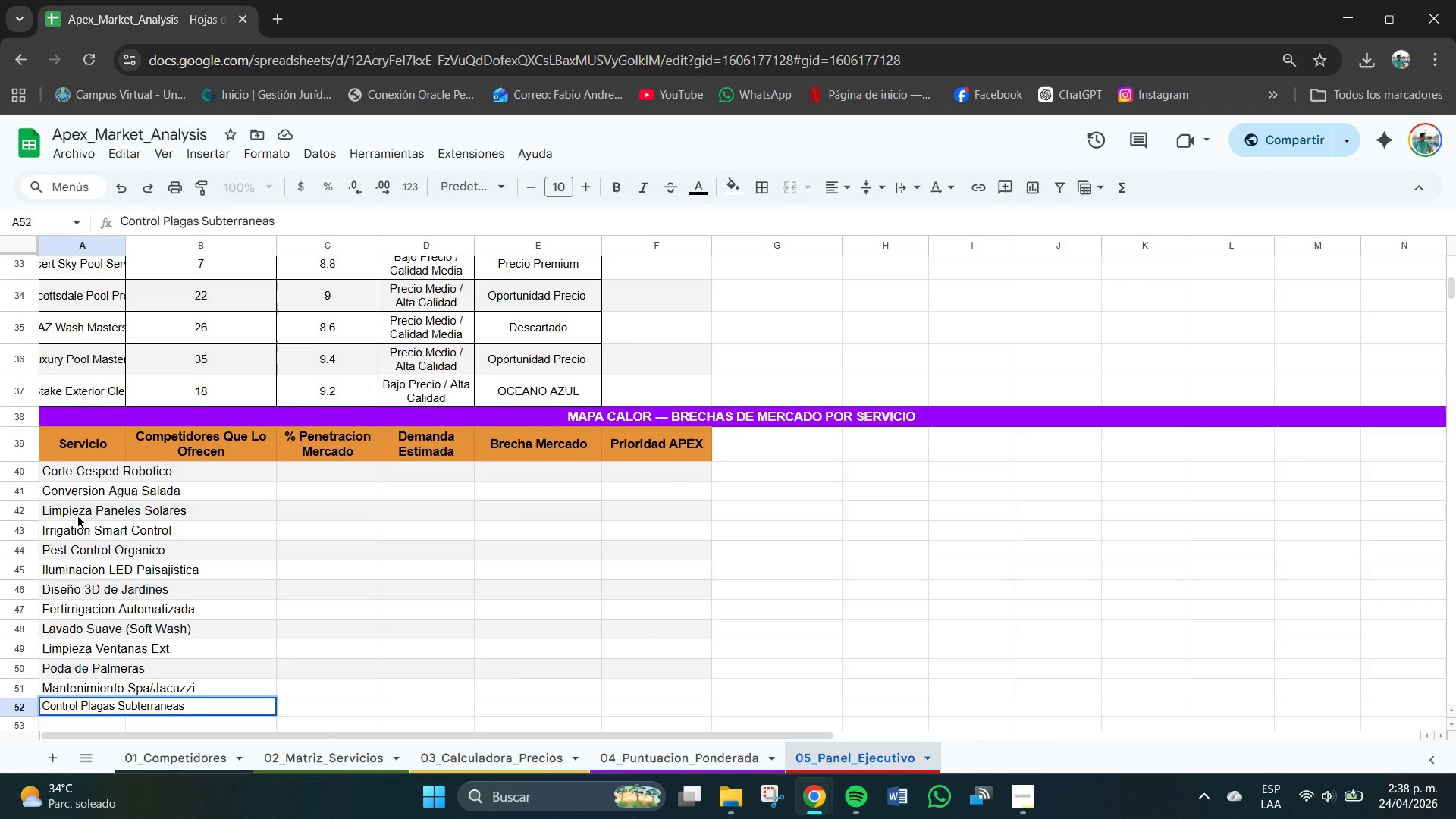 
key(Enter)
 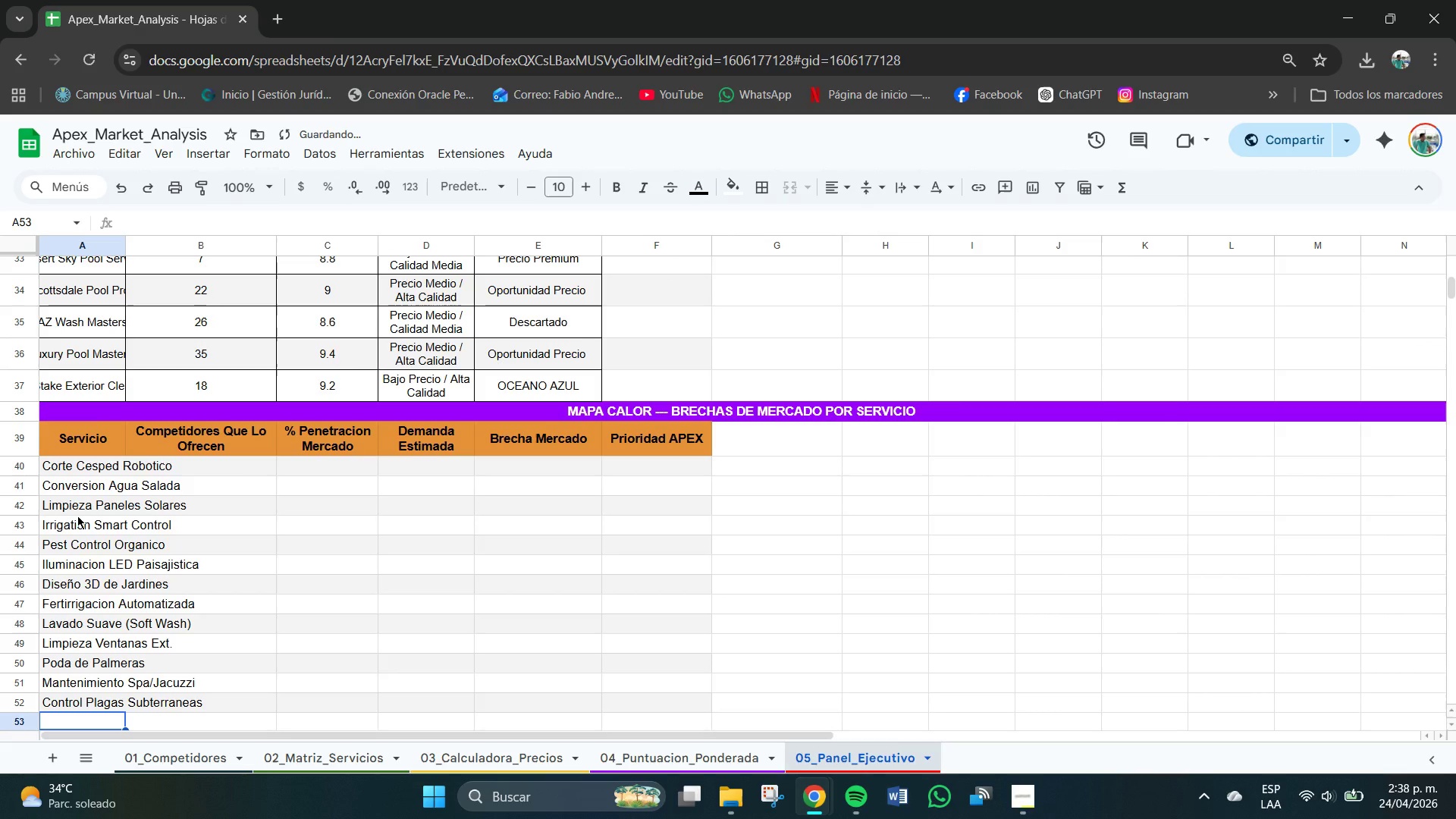 
type(Liempie)
key(Backspace)
key(Backspace)
key(Backspace)
key(Backspace)
key(Backspace)
type(mpieza Canales&Canalones )
 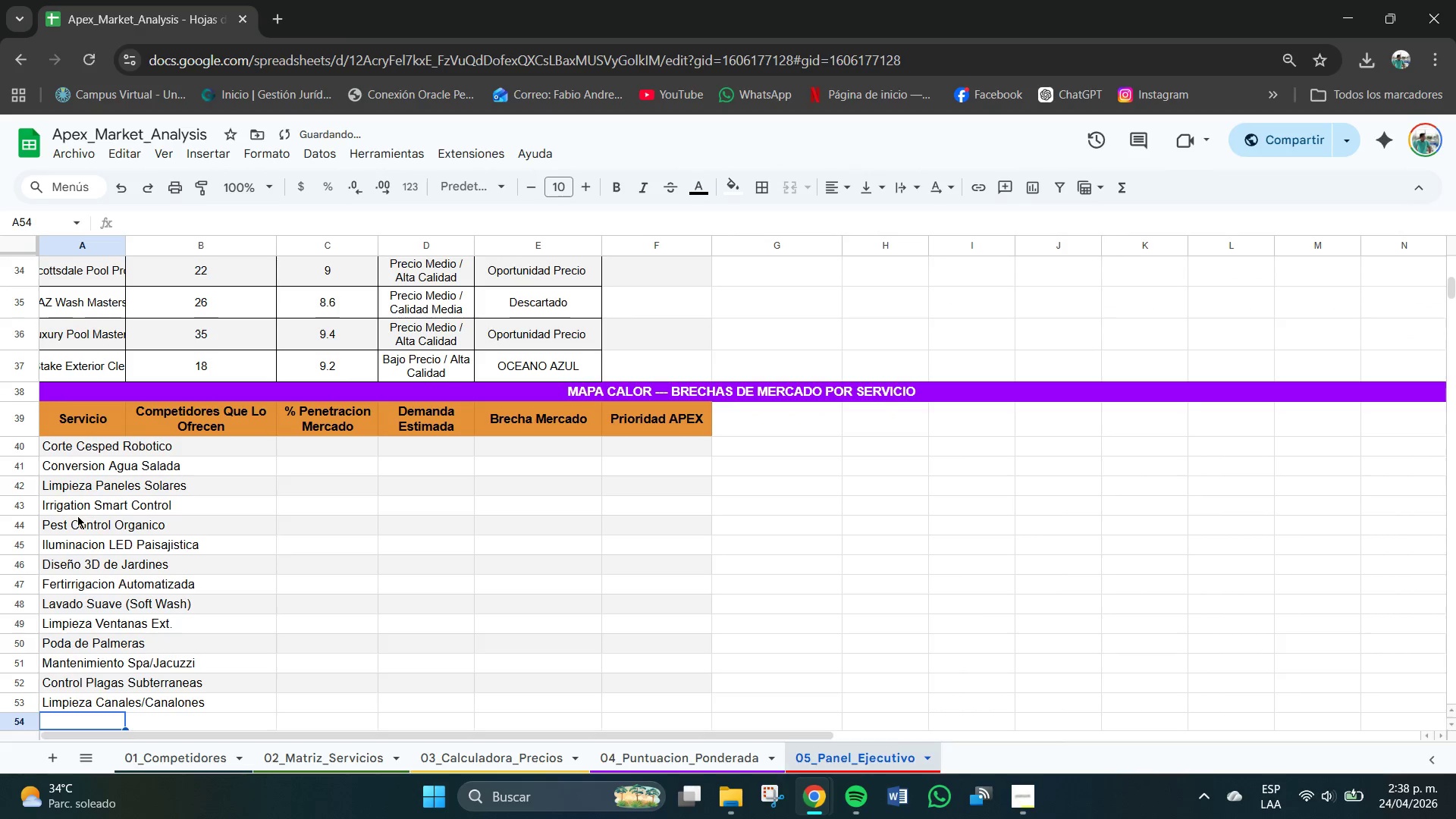 
 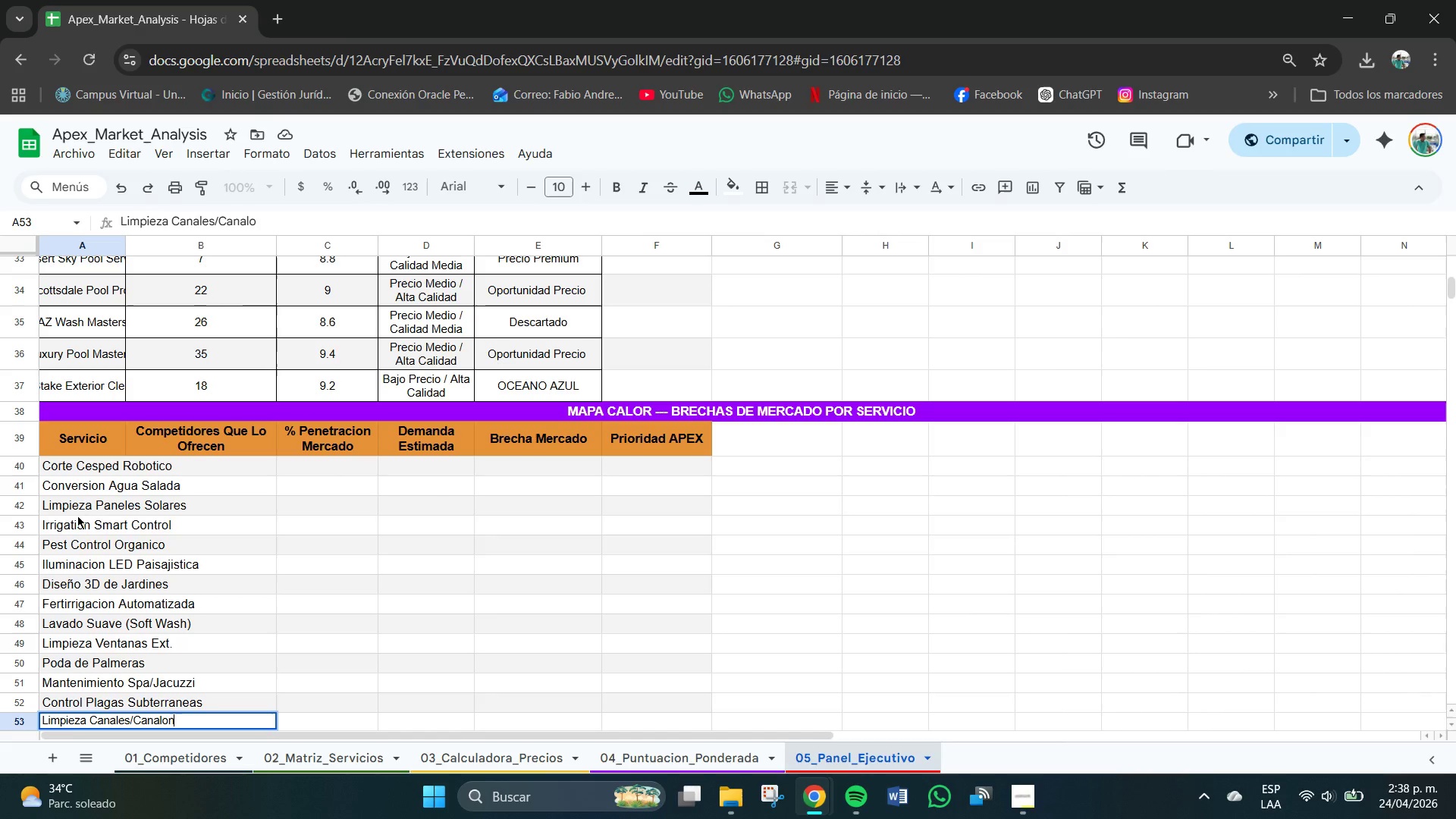 
key(Enter)
 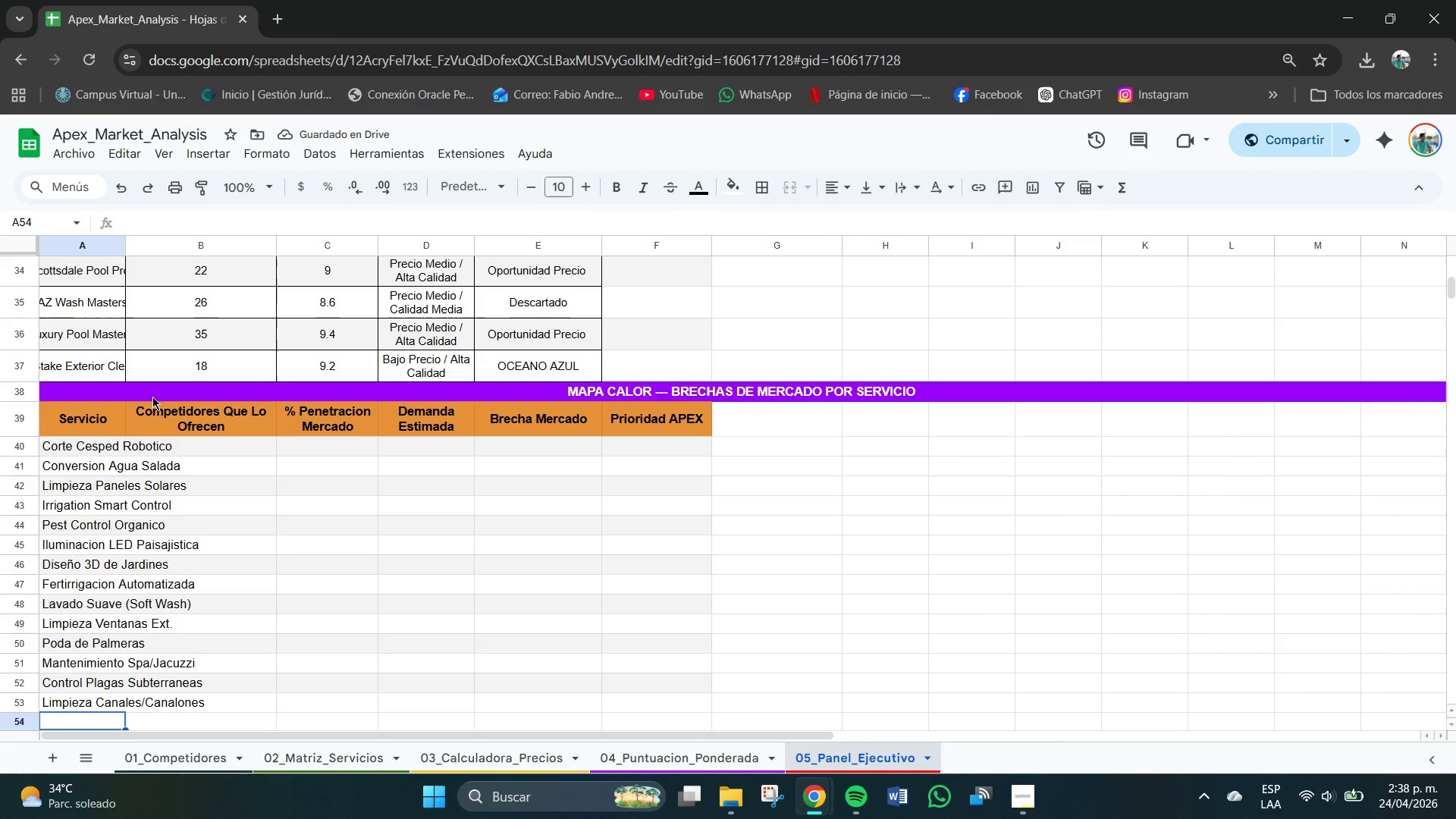 
left_click([198, 449])
 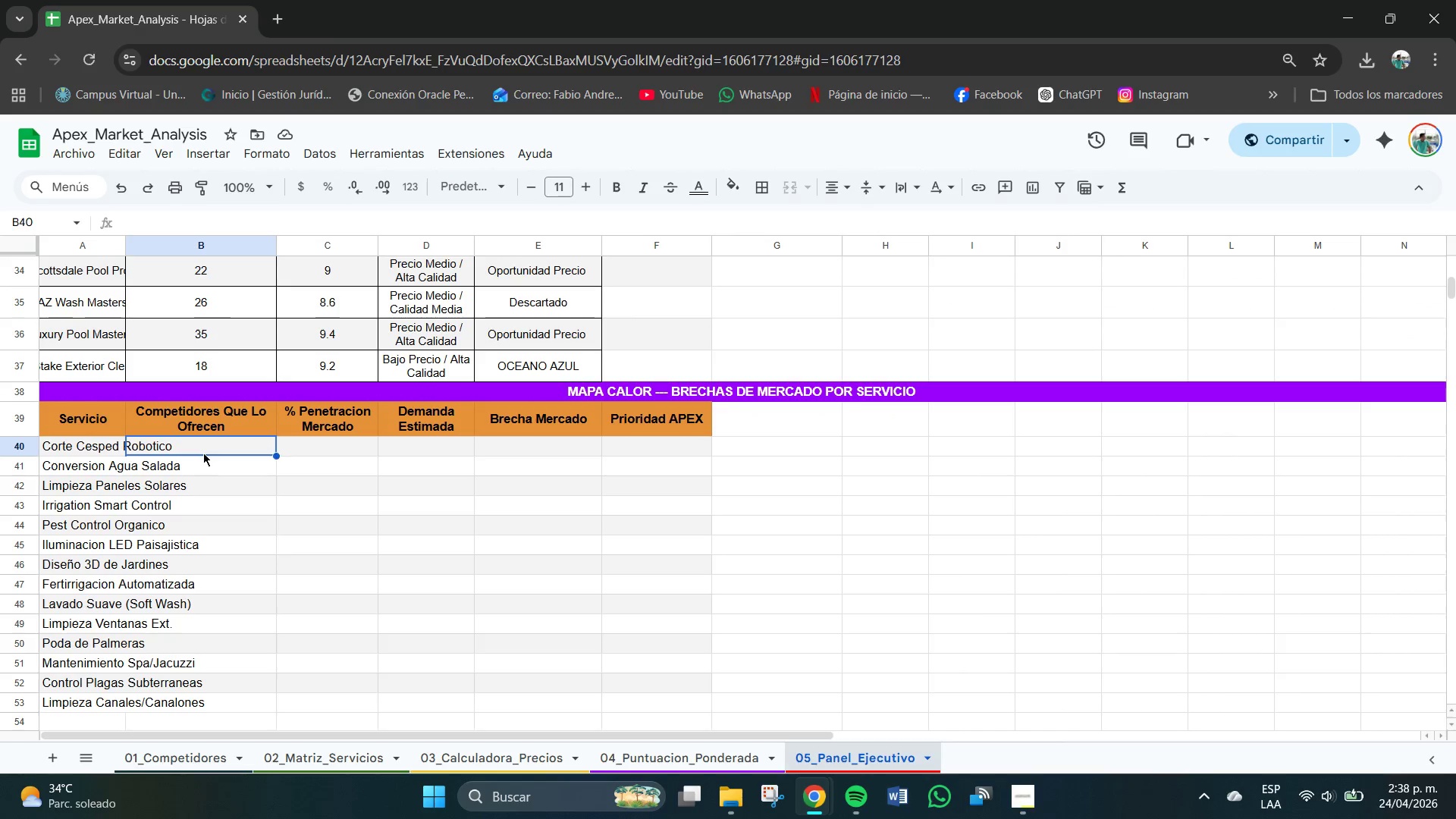 
double_click([202, 450])
 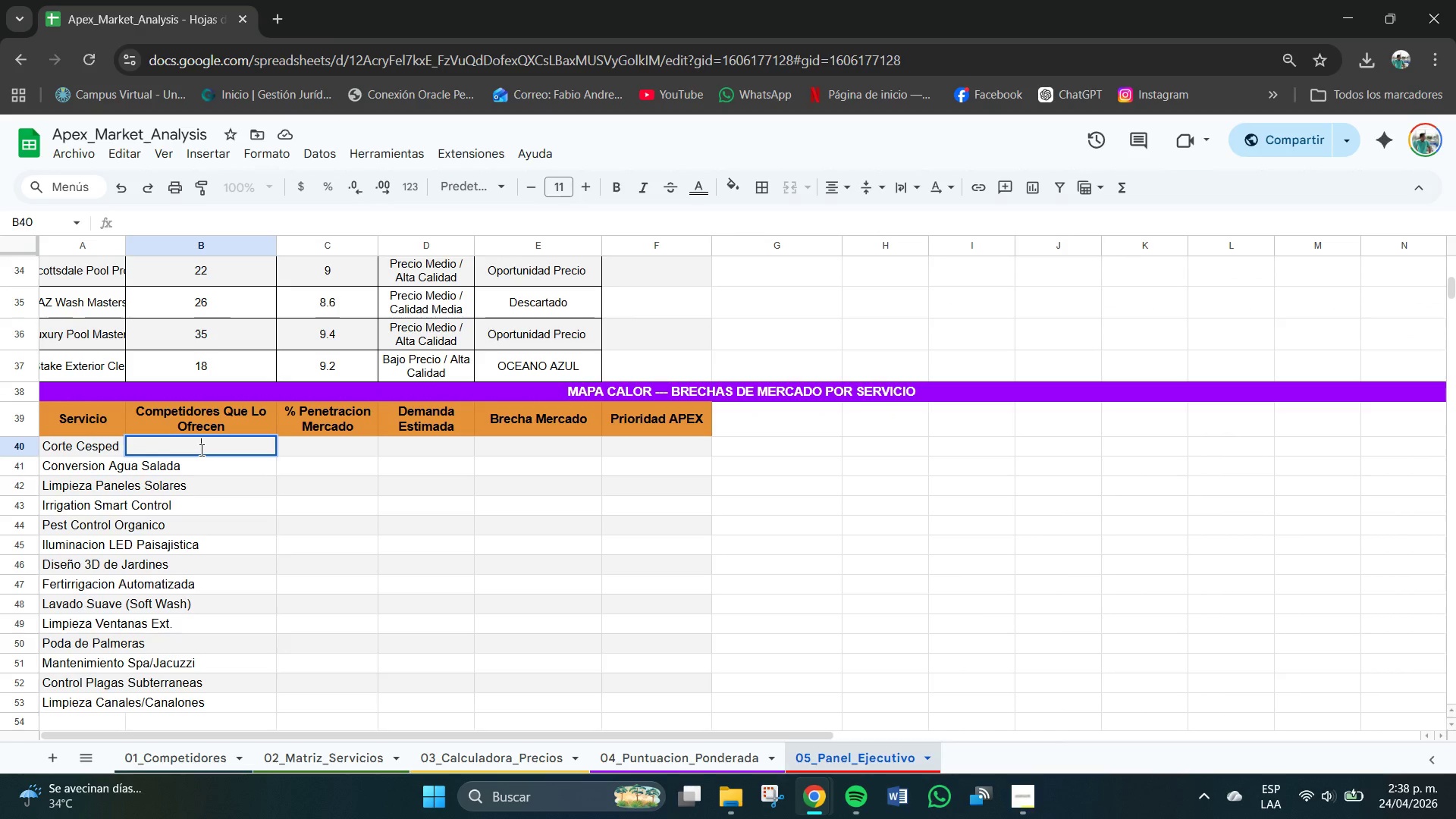 
key(Numpad1)
 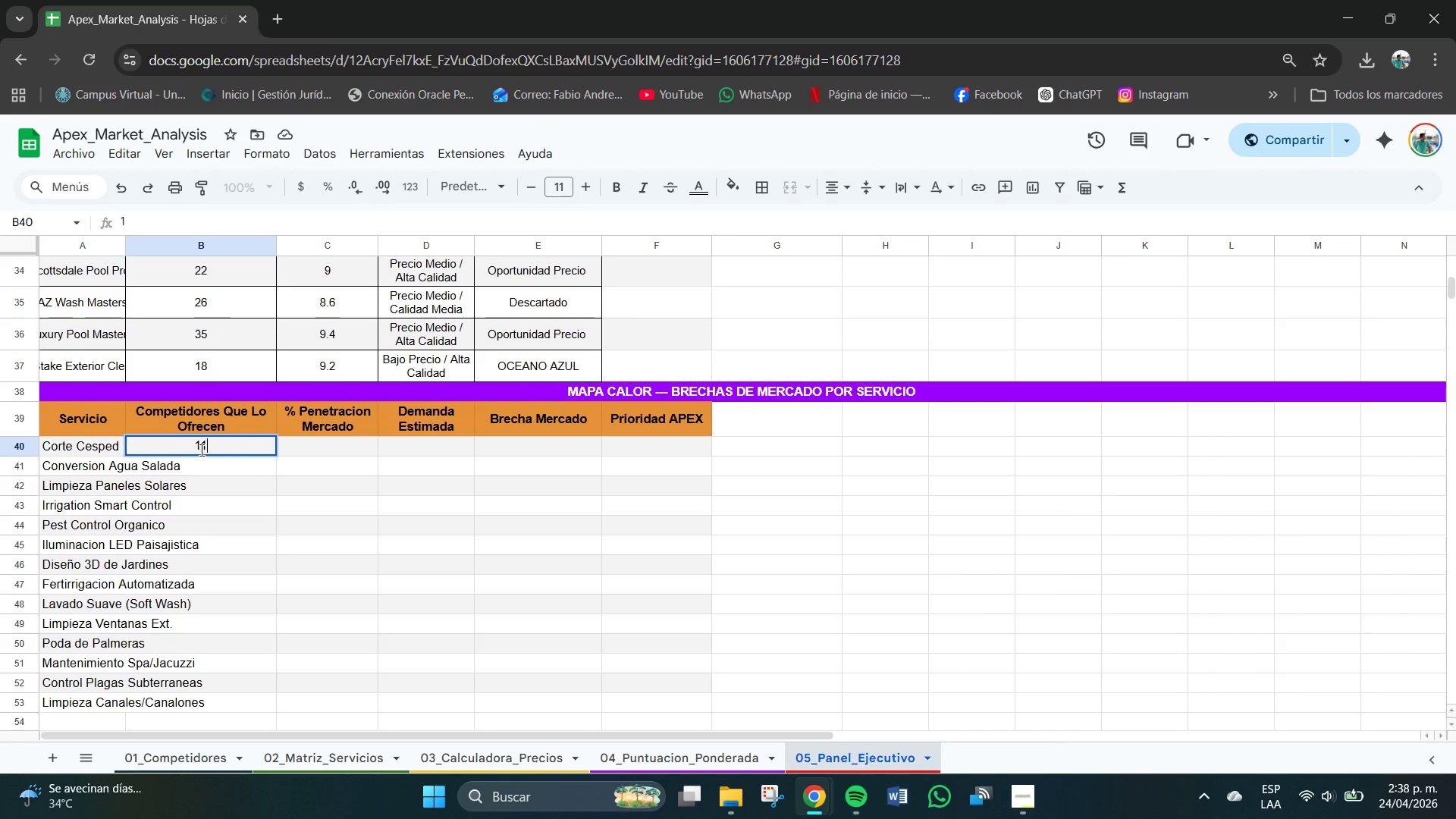 
key(Numpad1)
 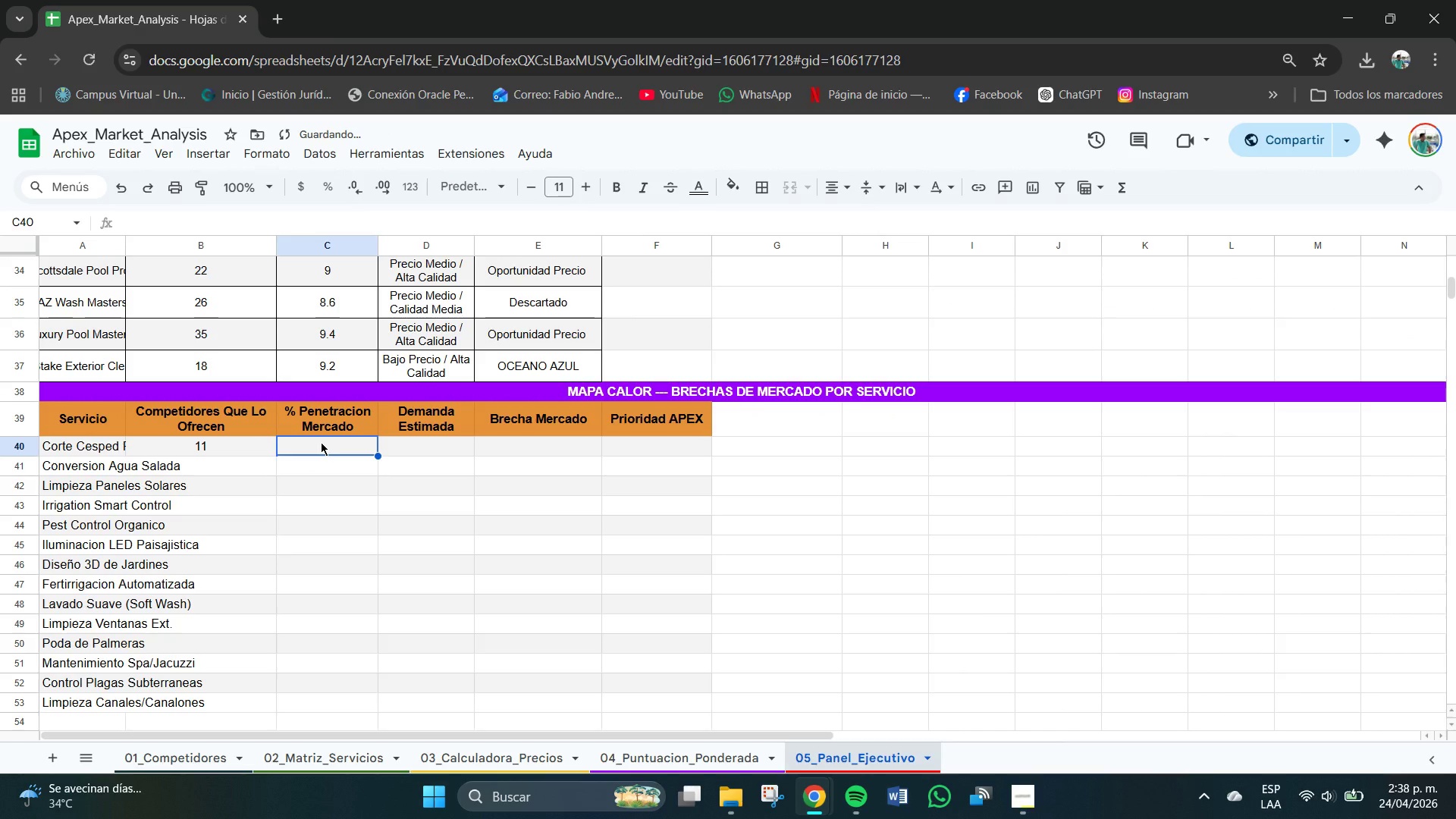 
left_click([321, 442])
 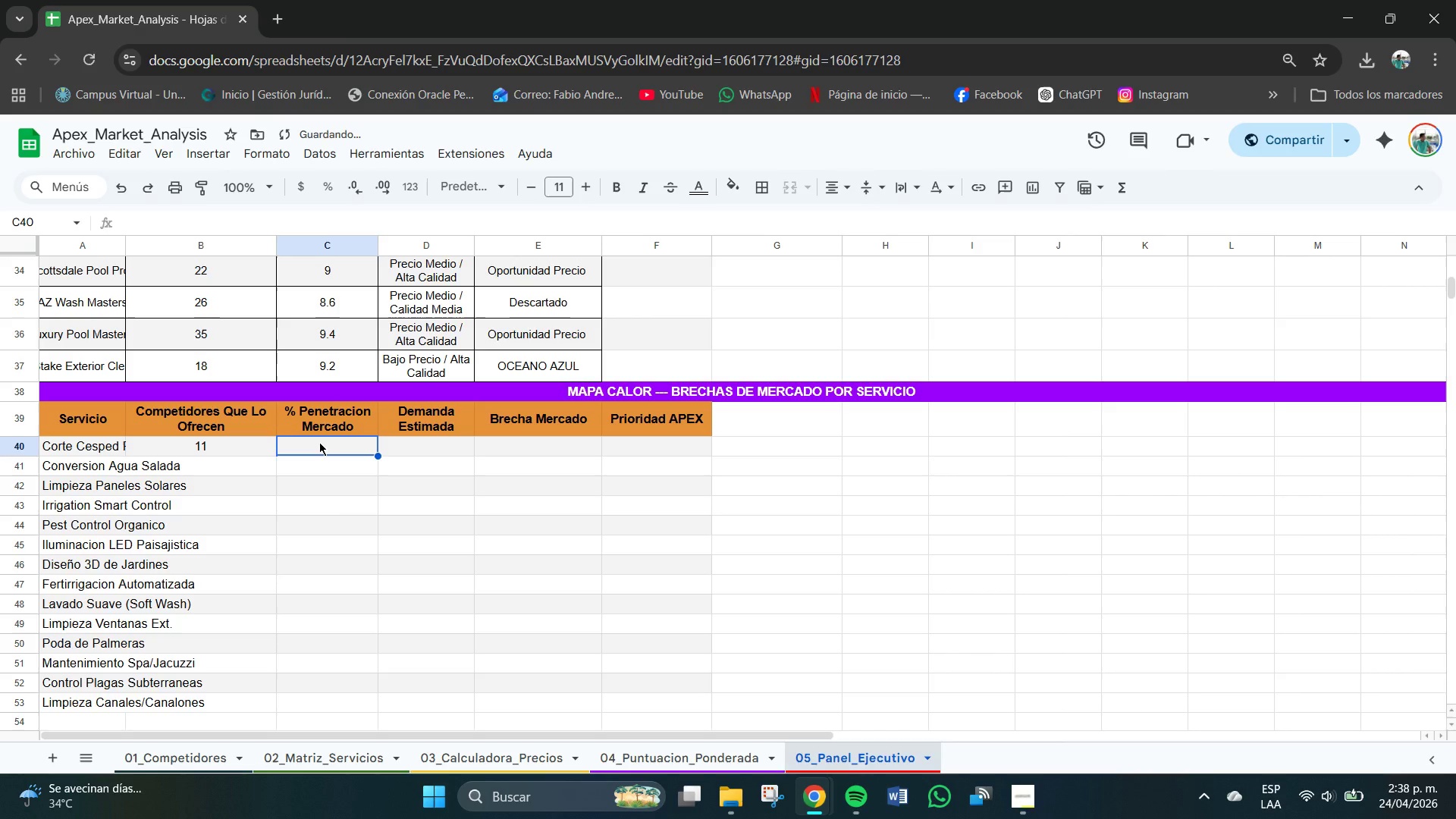 
key(Shift+0)
 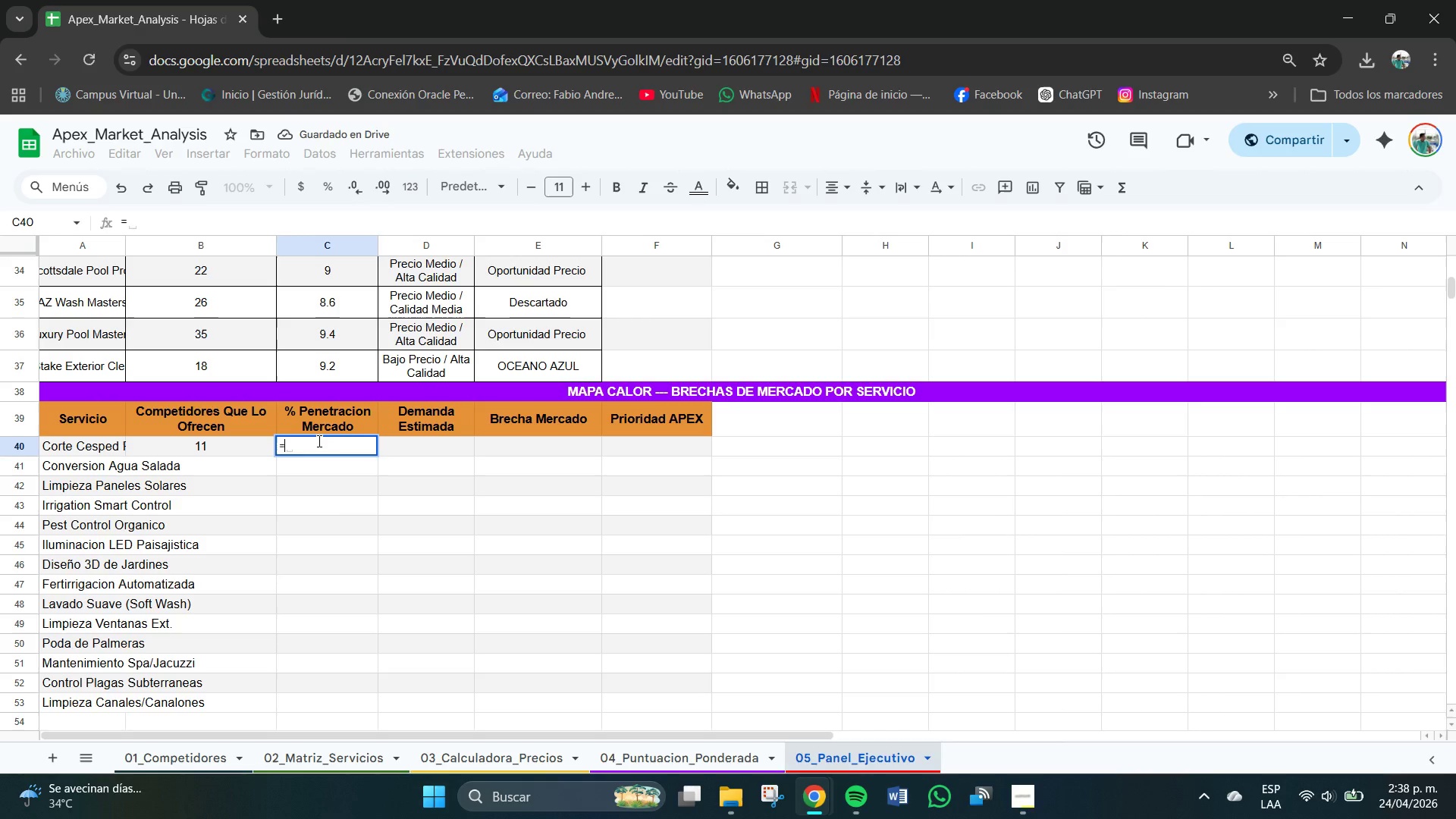 
type(B40&20+10)
 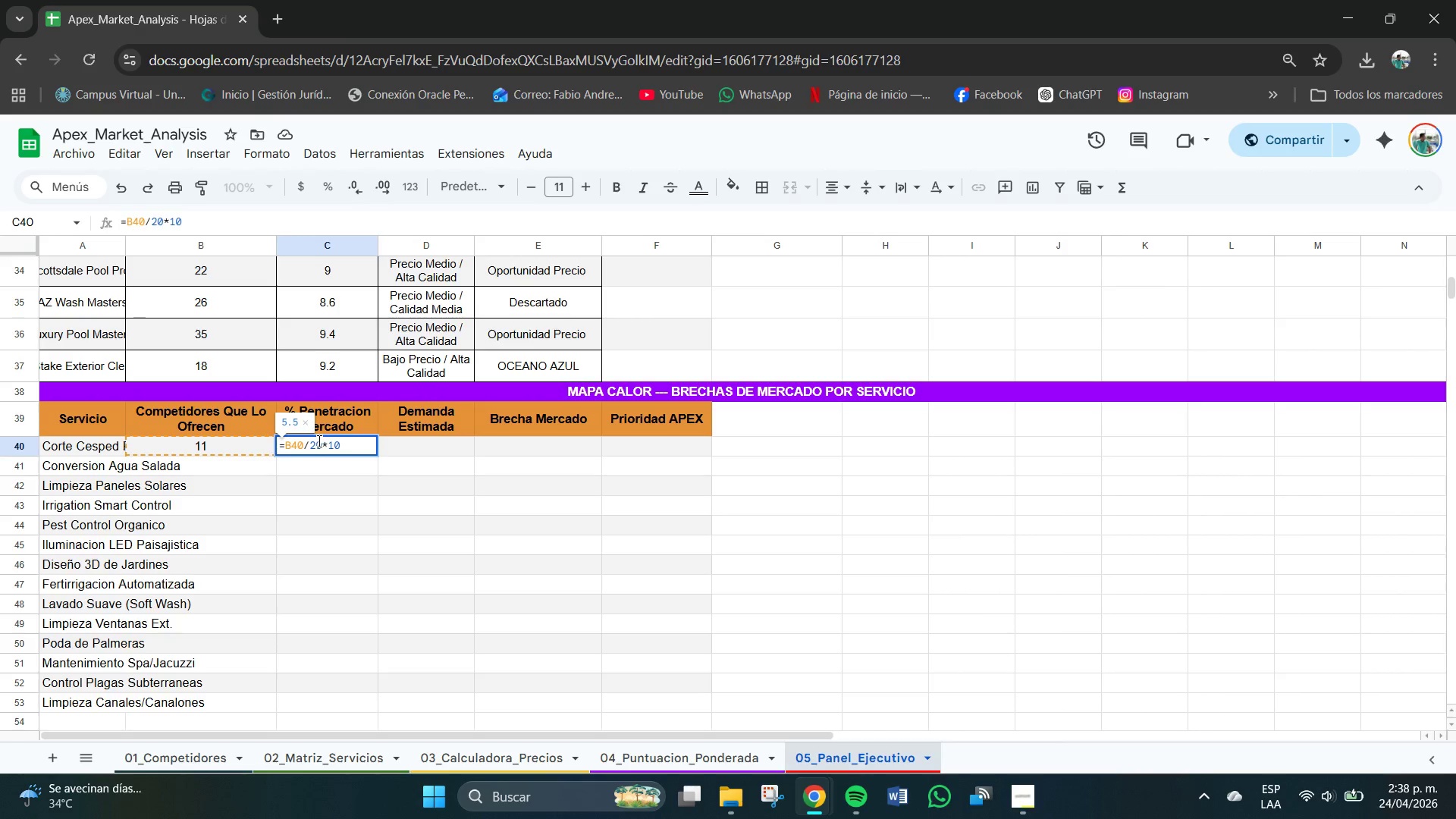 
key(Enter)
 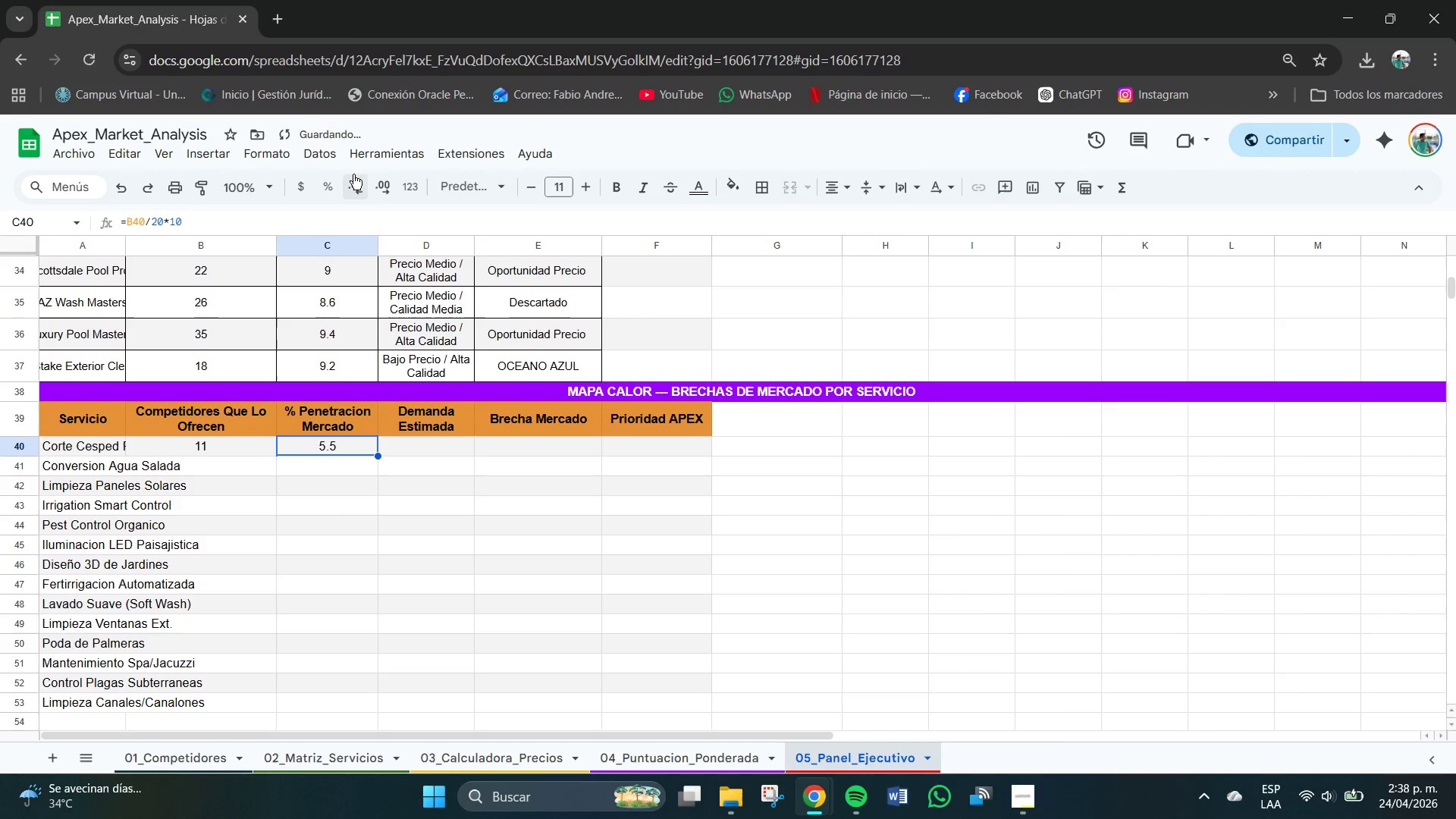 
left_click([380, 185])
 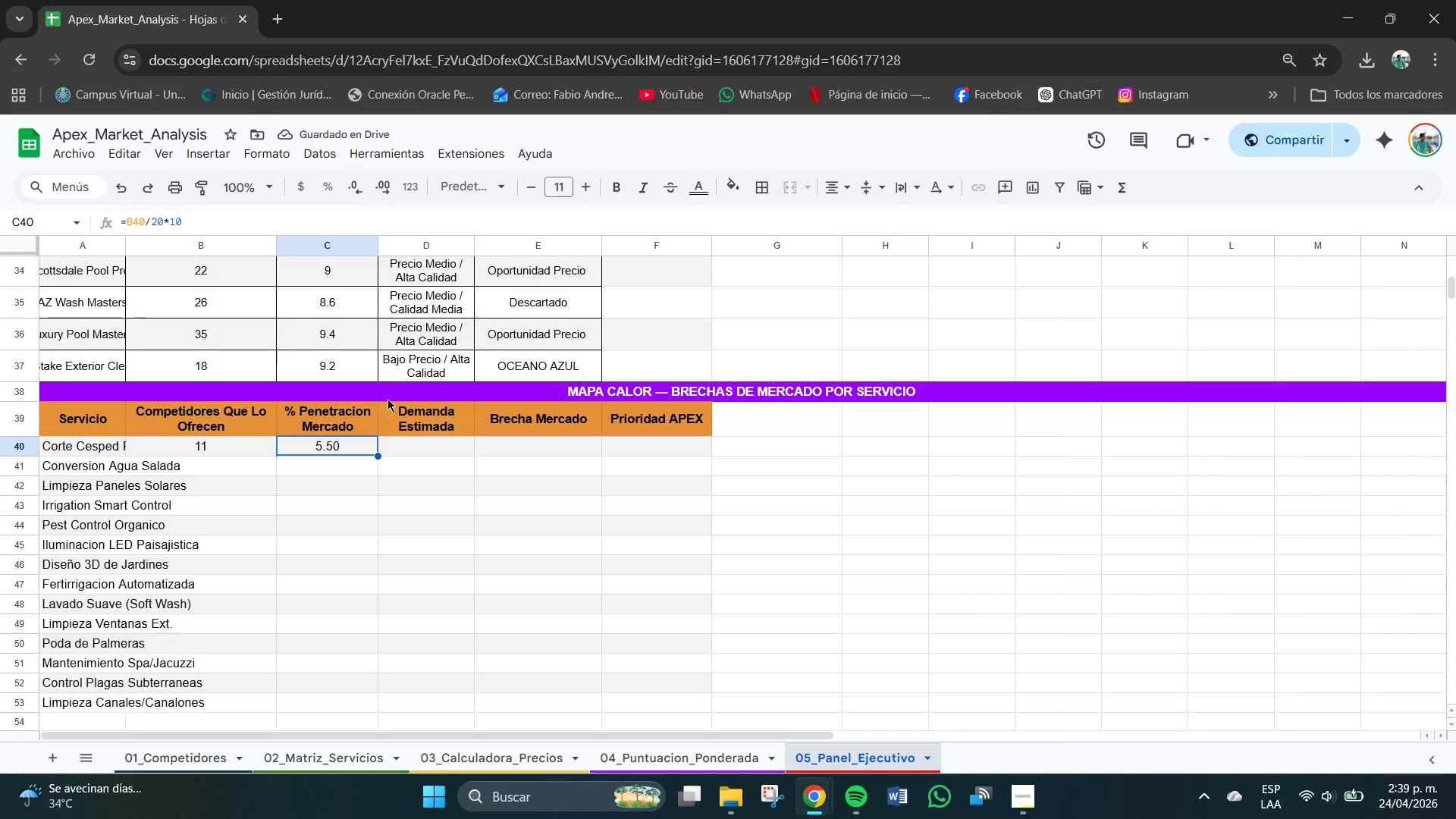 
key(Backspace)
 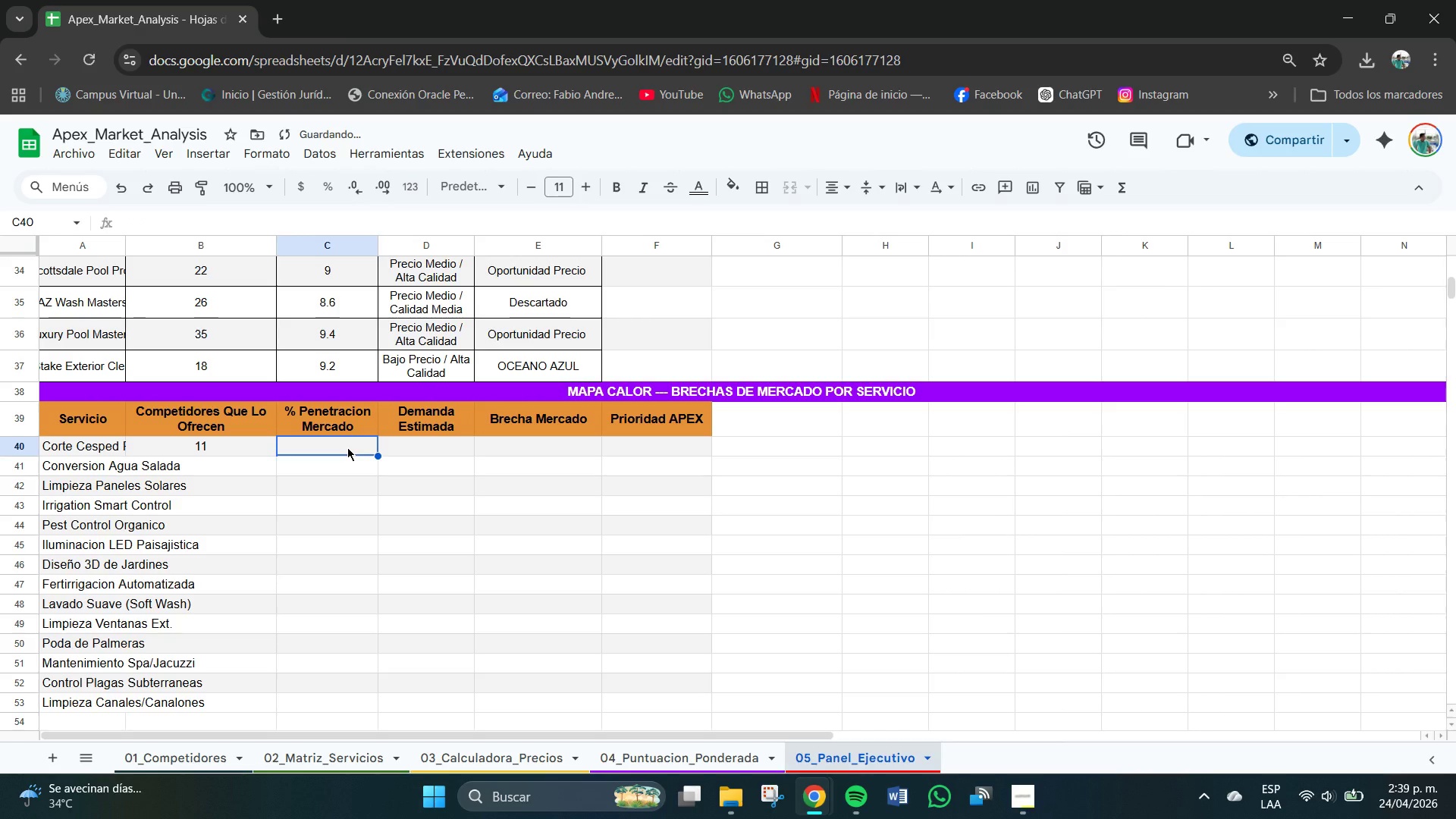 
key(Control+Z)
 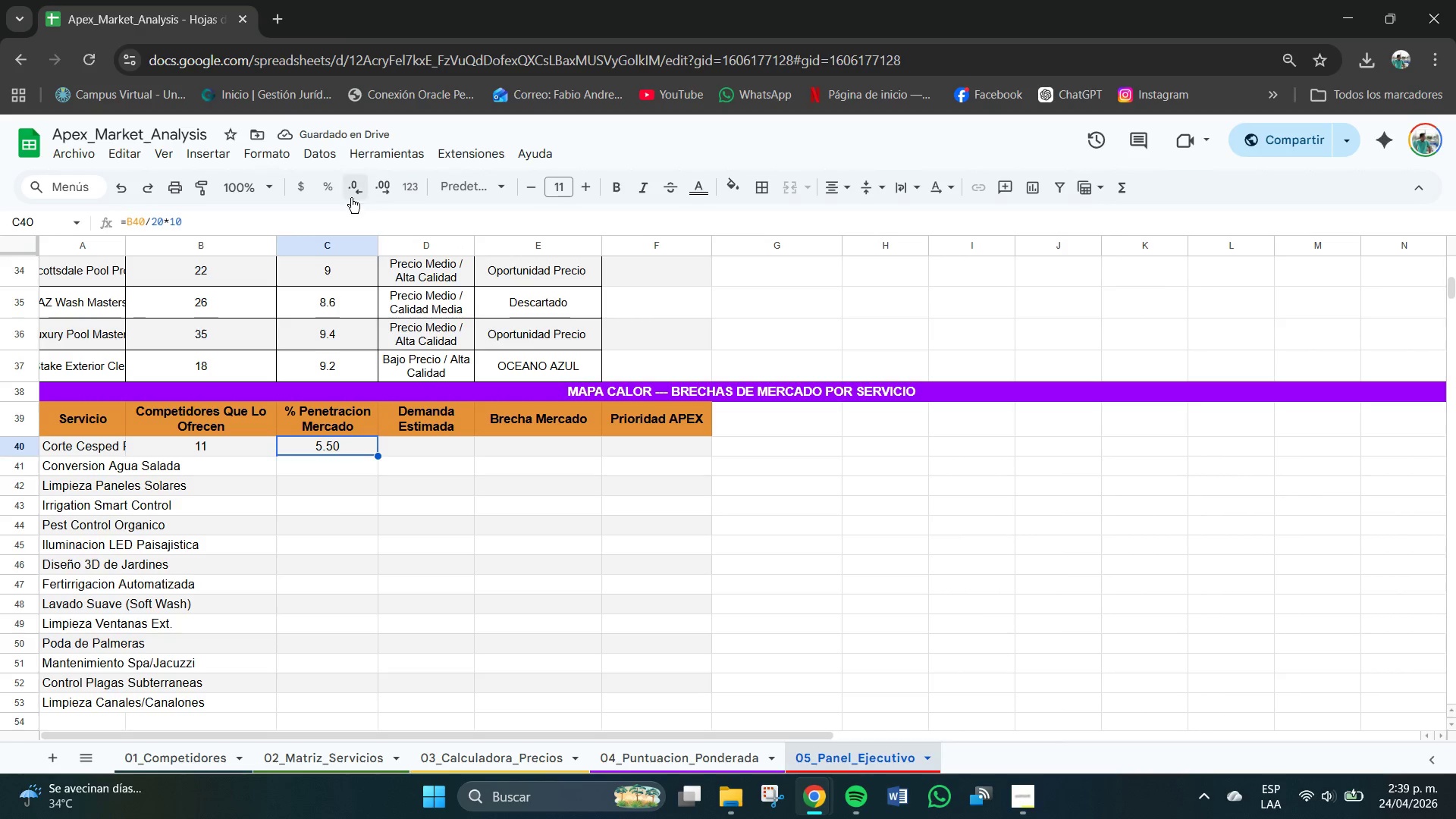 
left_click([304, 184])
 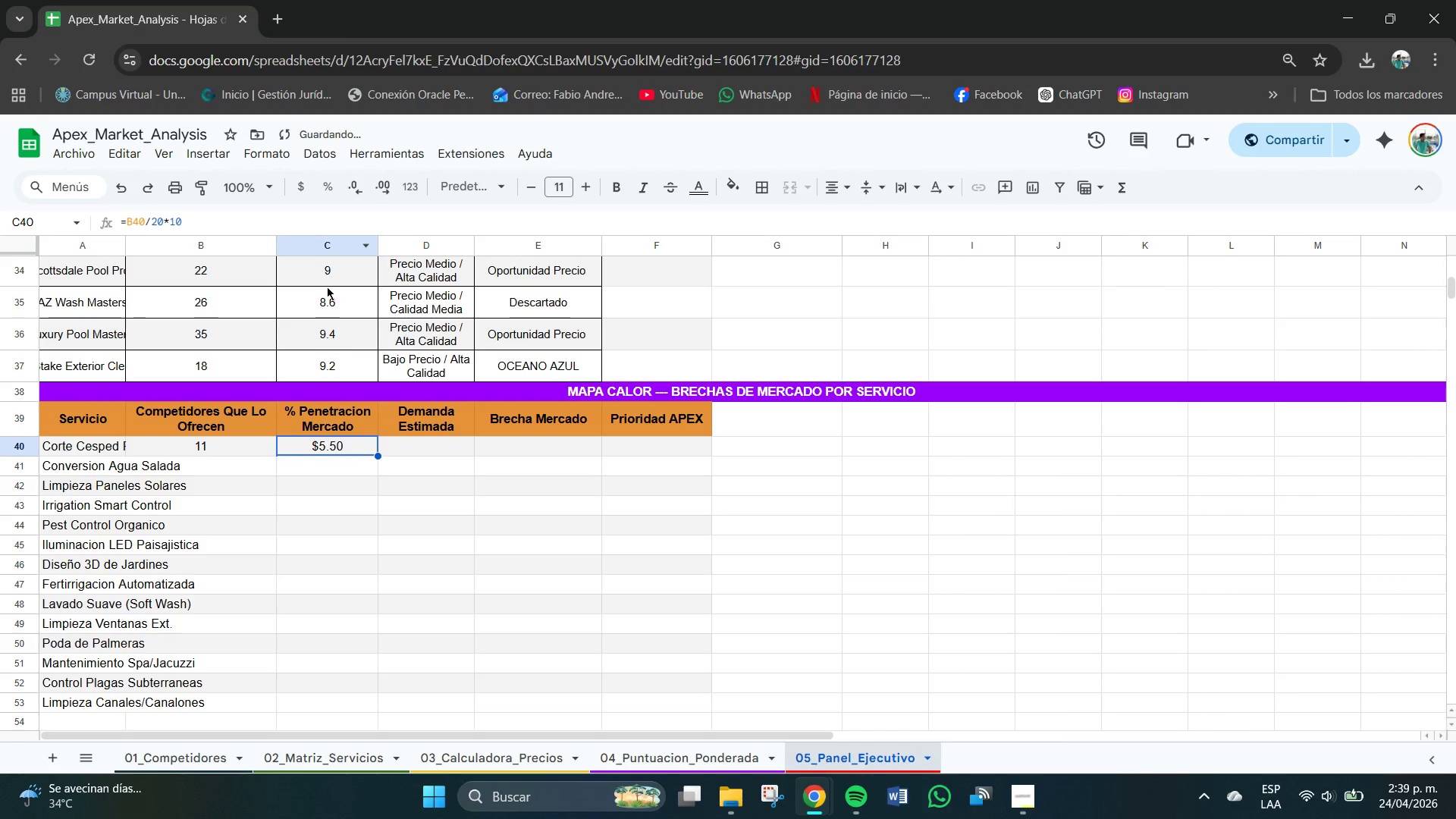 
left_click([325, 187])
 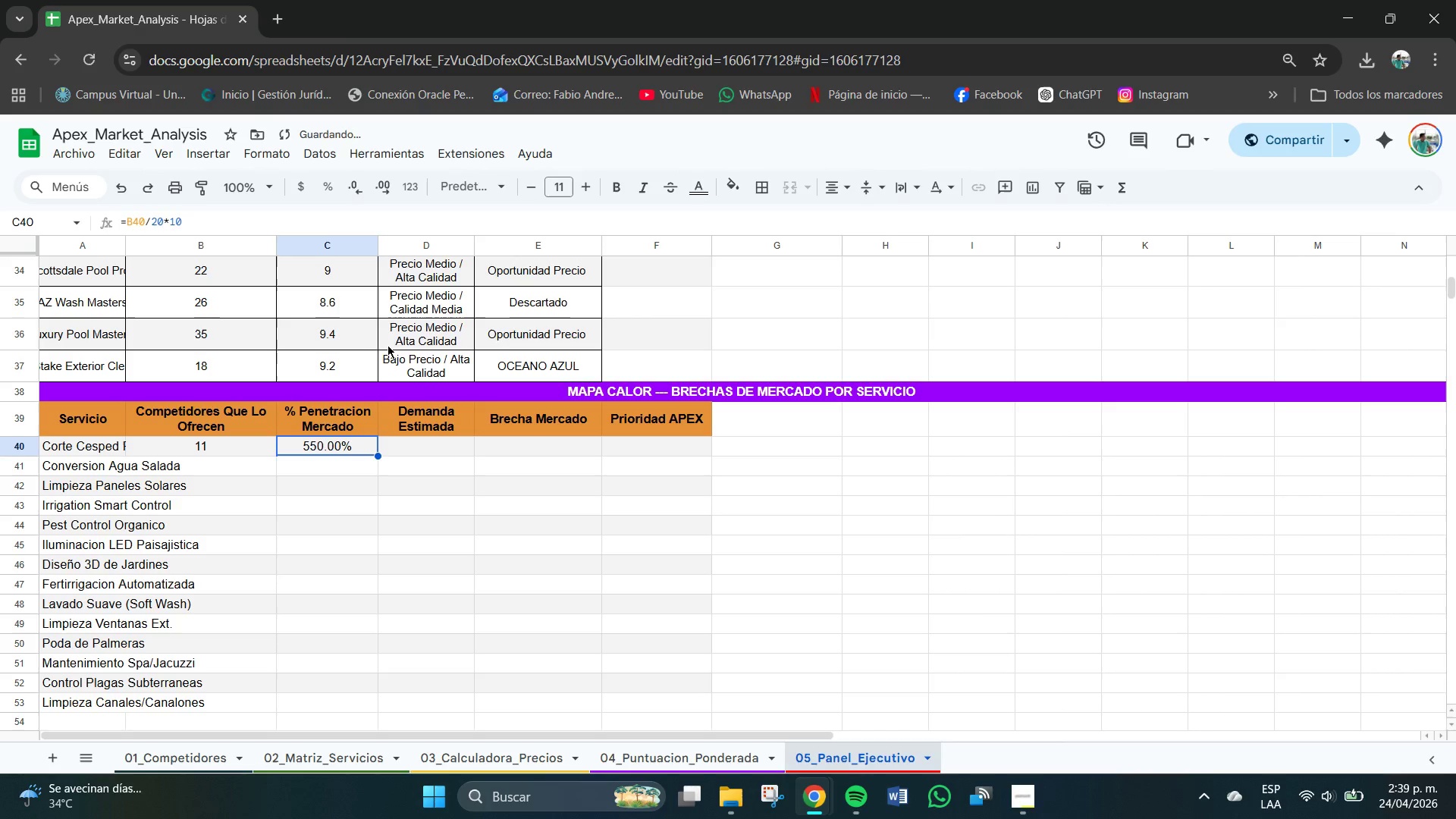 
left_click([356, 191])
 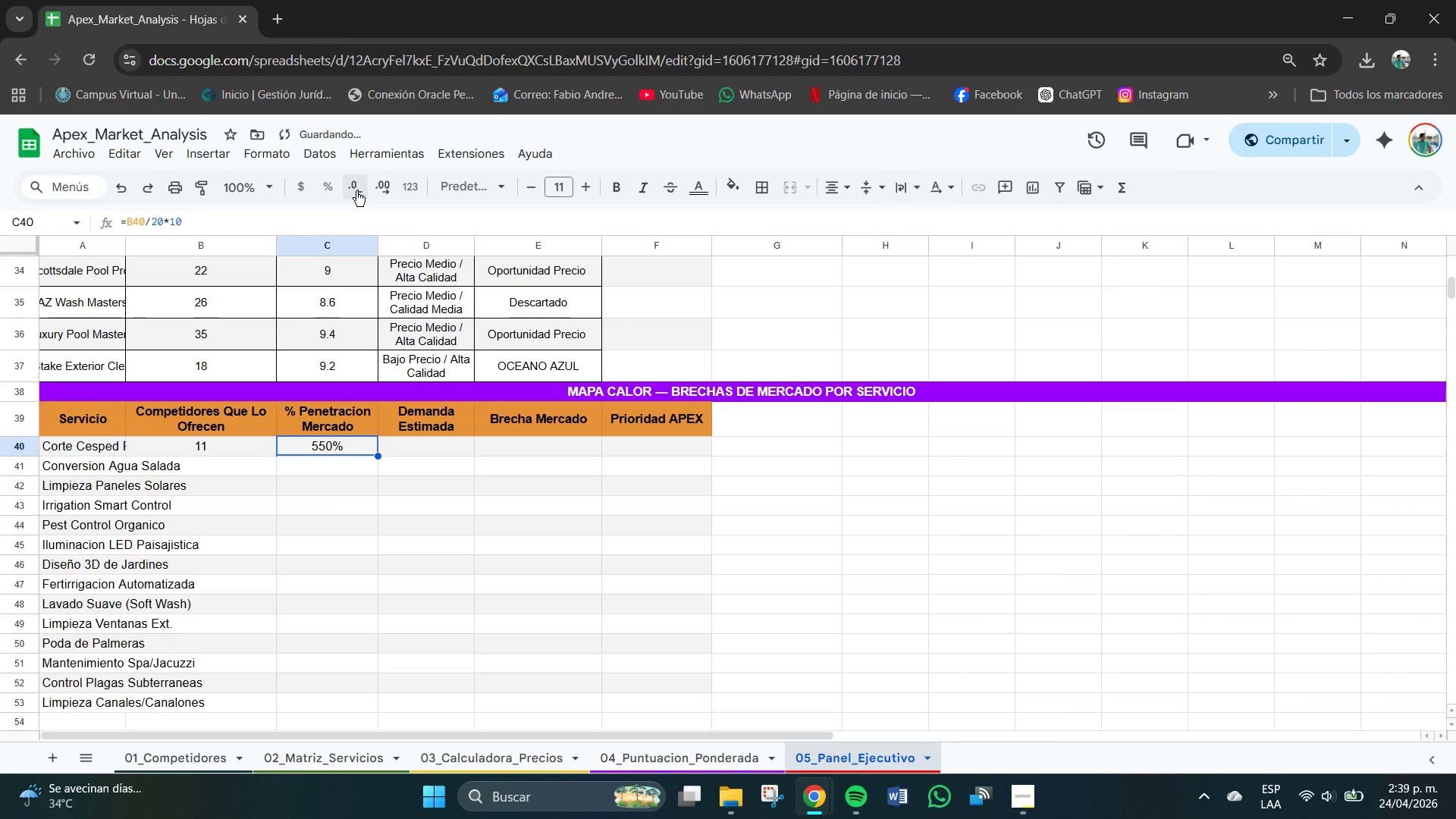 
left_click([356, 191])
 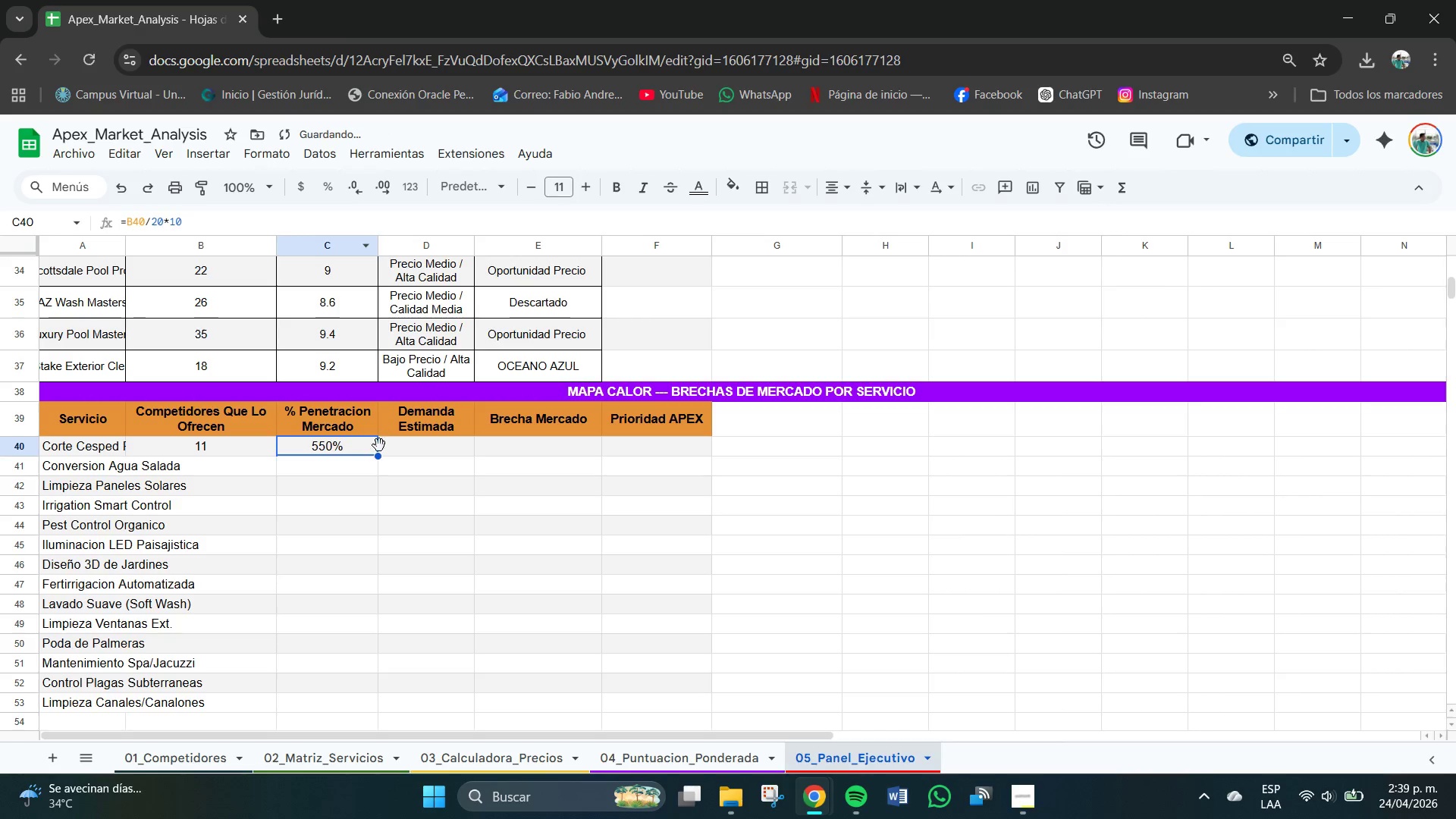 
double_click([336, 440])
 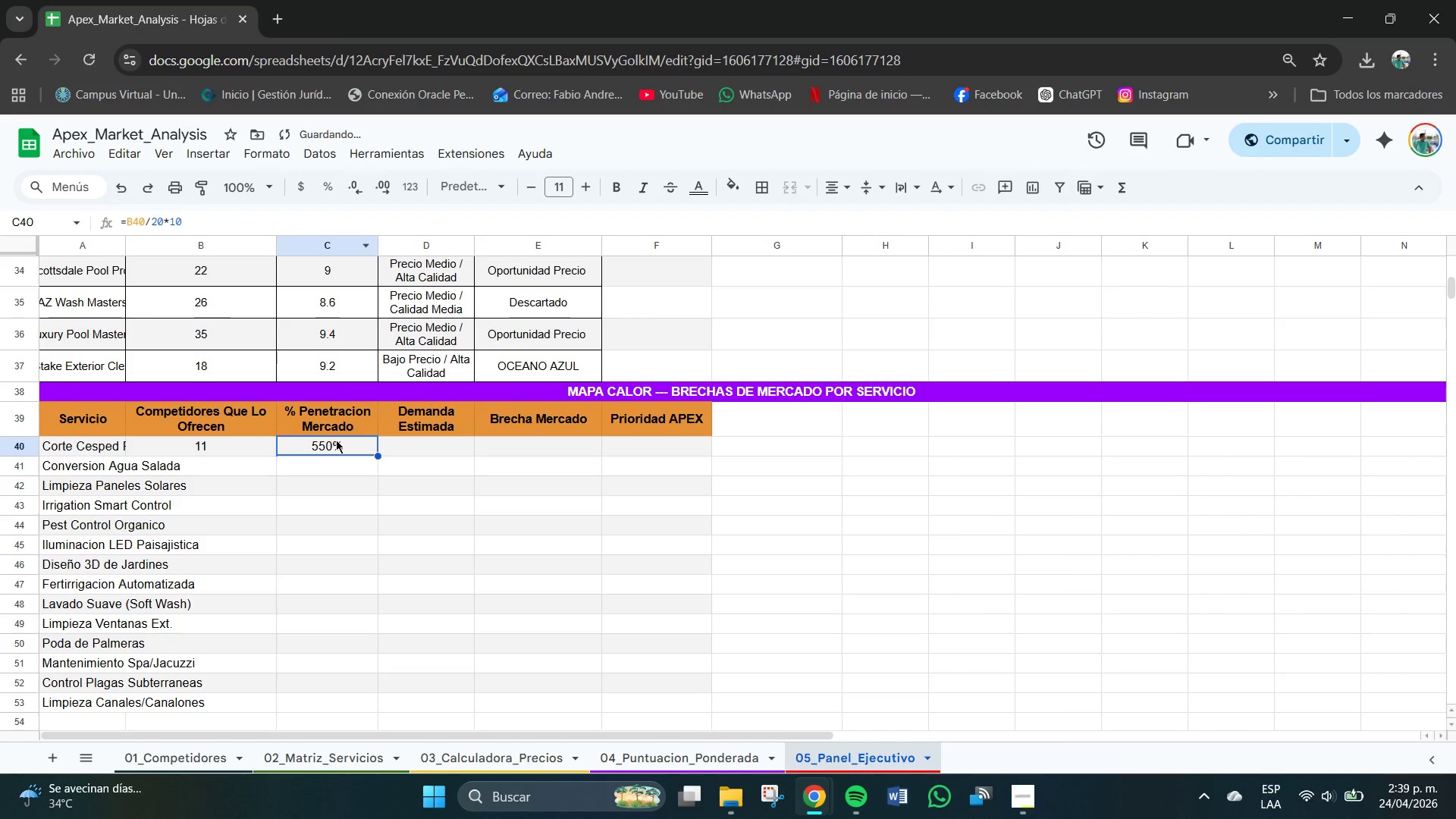 
key(Control+Z)
 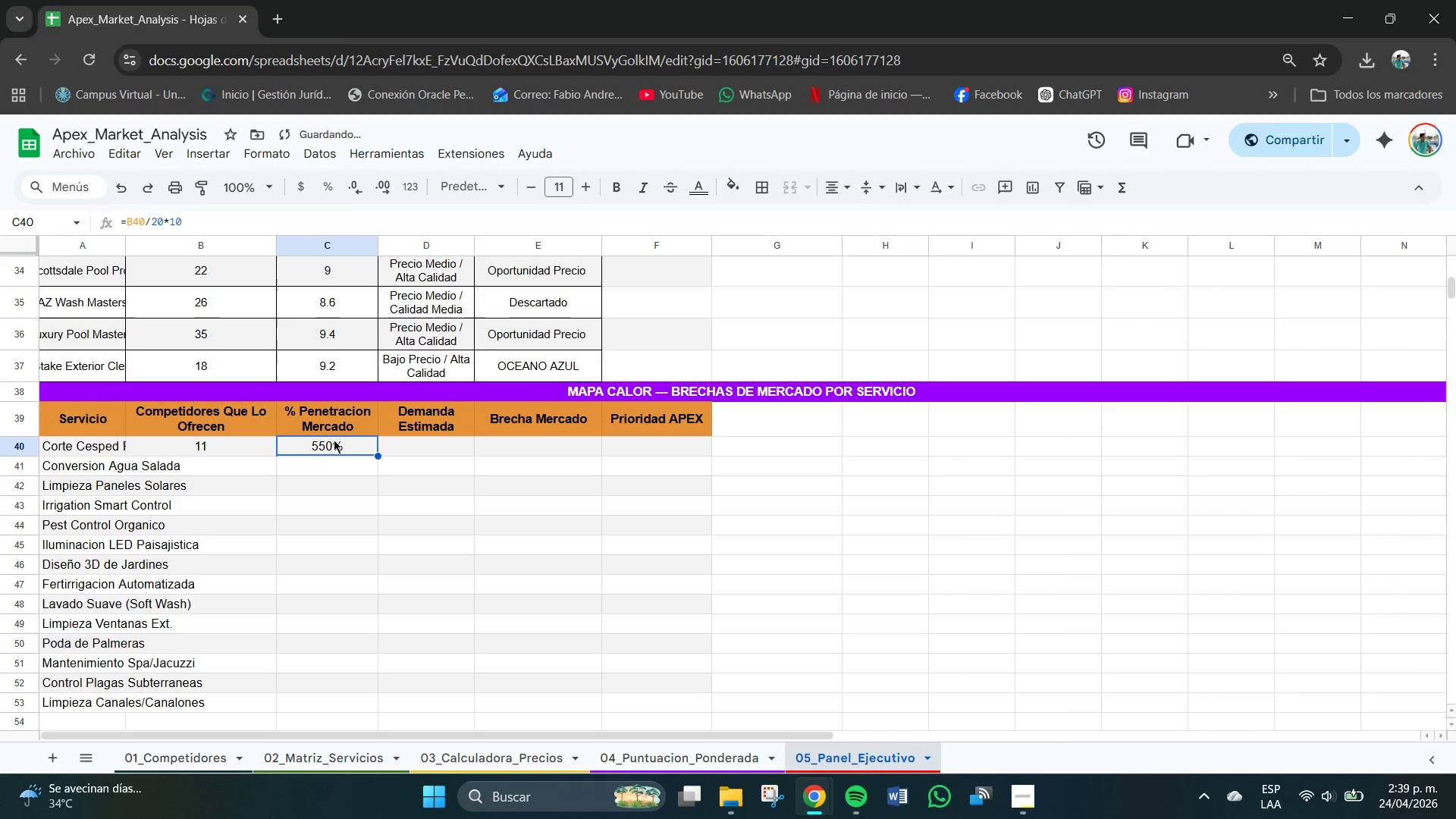 
key(Control+Z)
 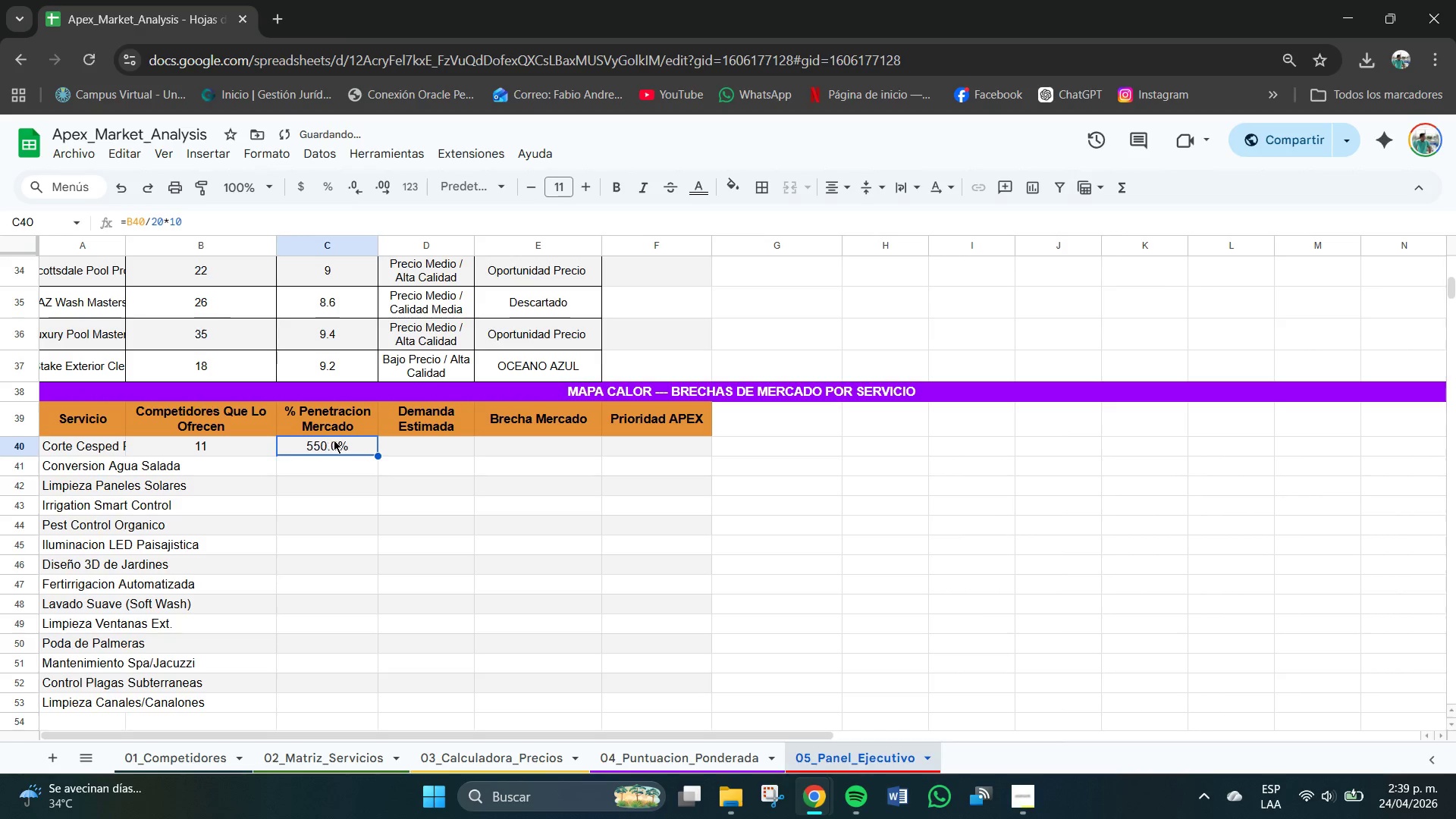 
key(Control+Z)
 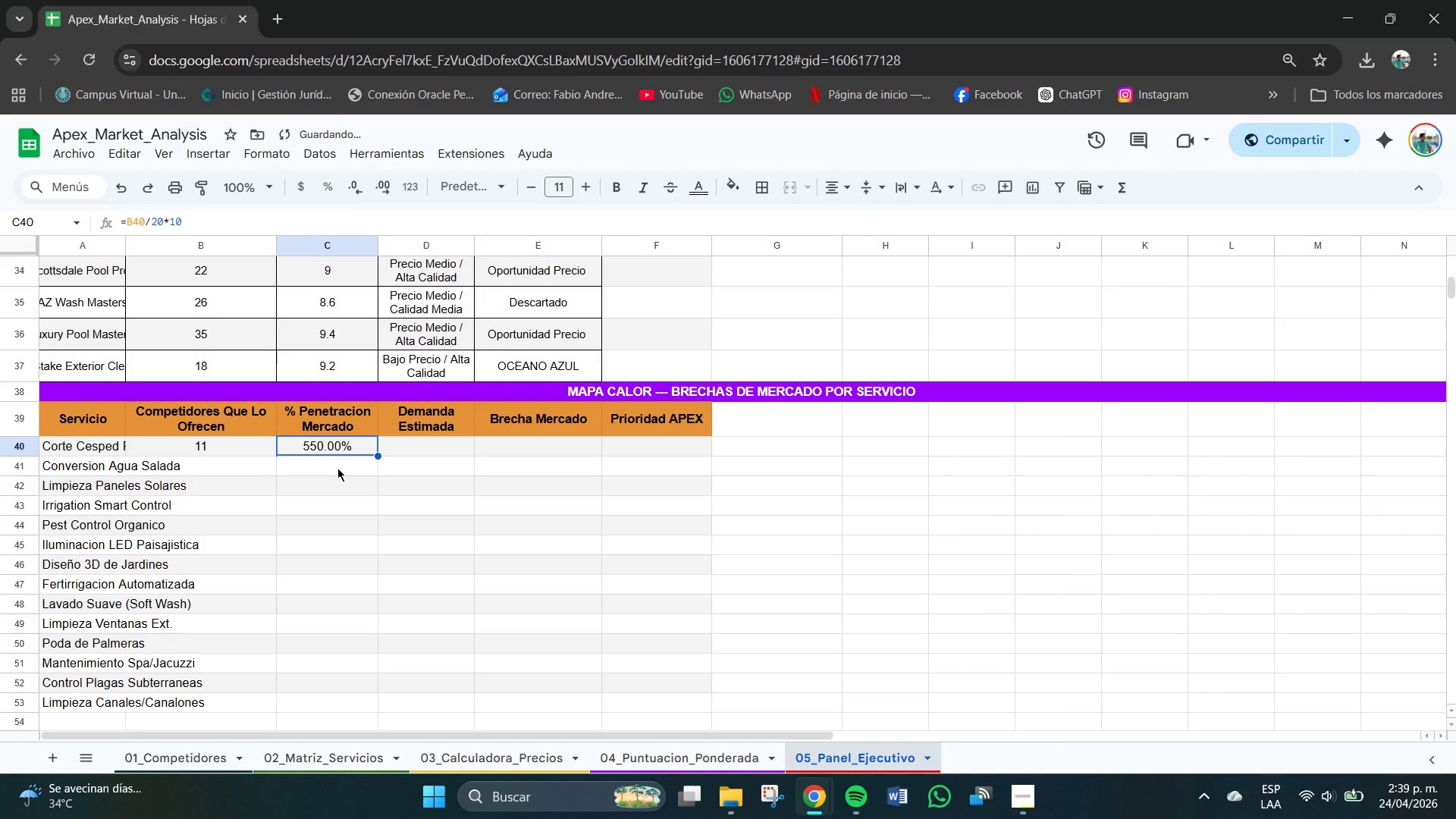 
key(Control+Z)
 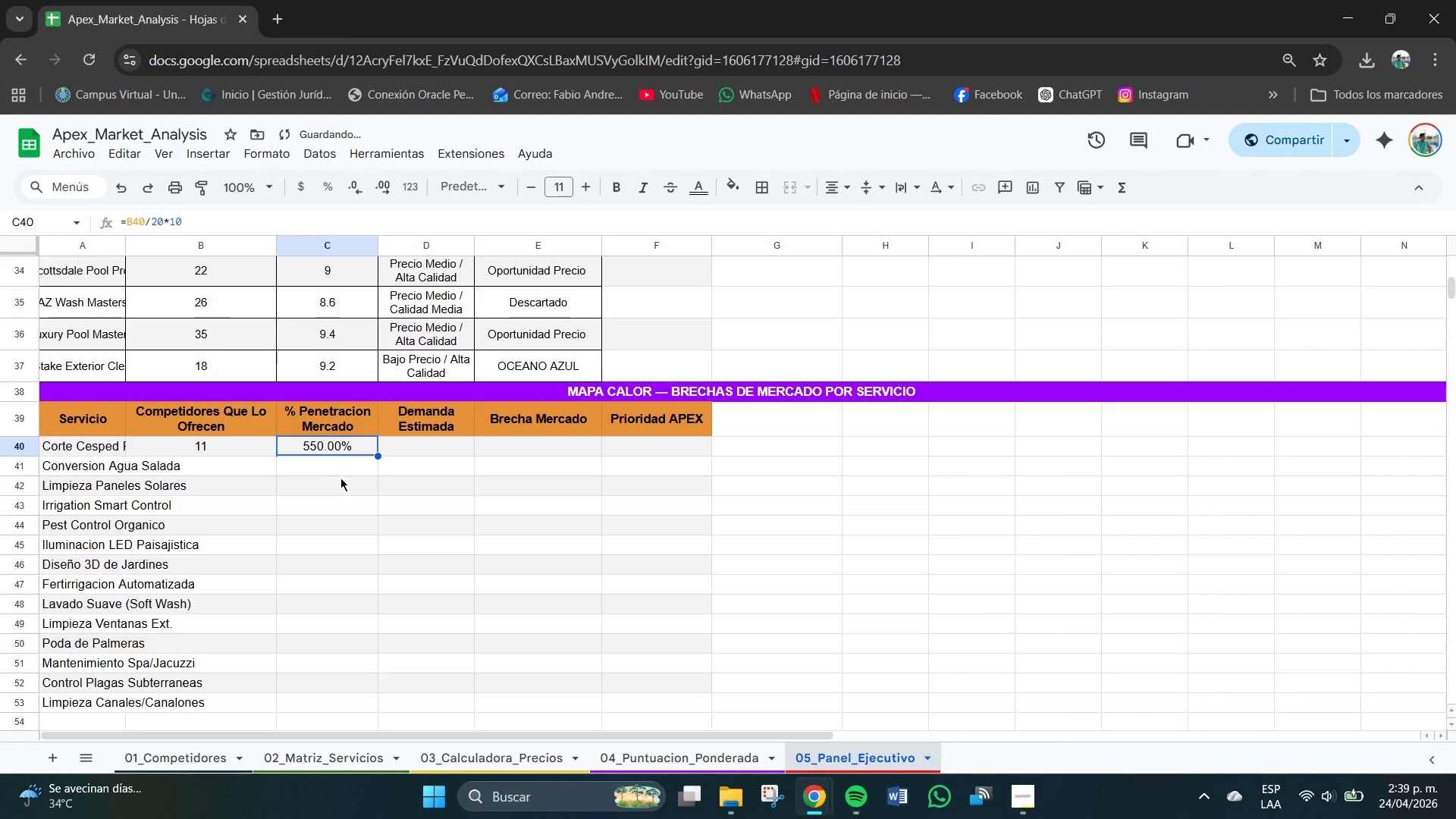 
key(Control+Z)
 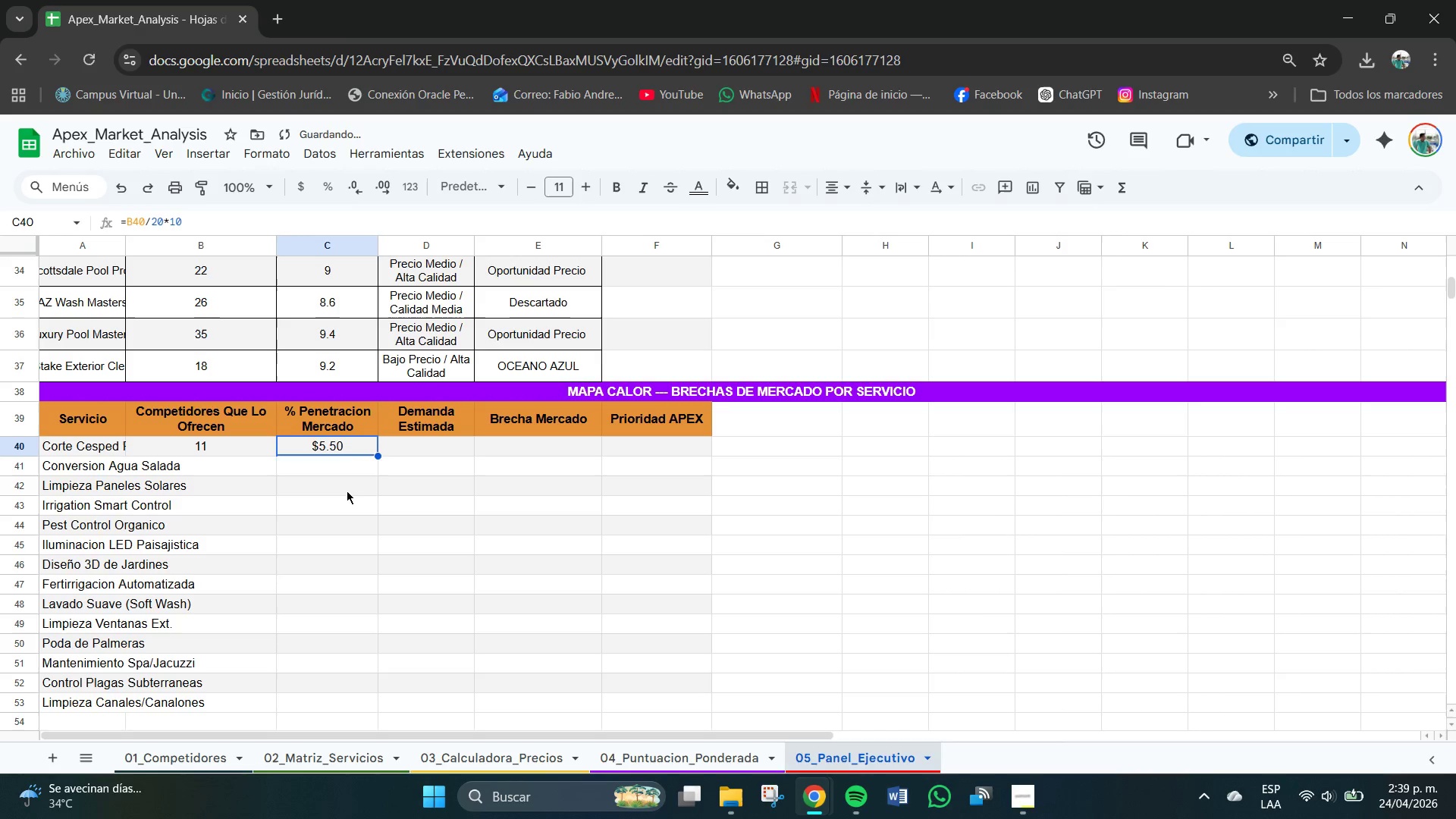 
key(Control+Z)
 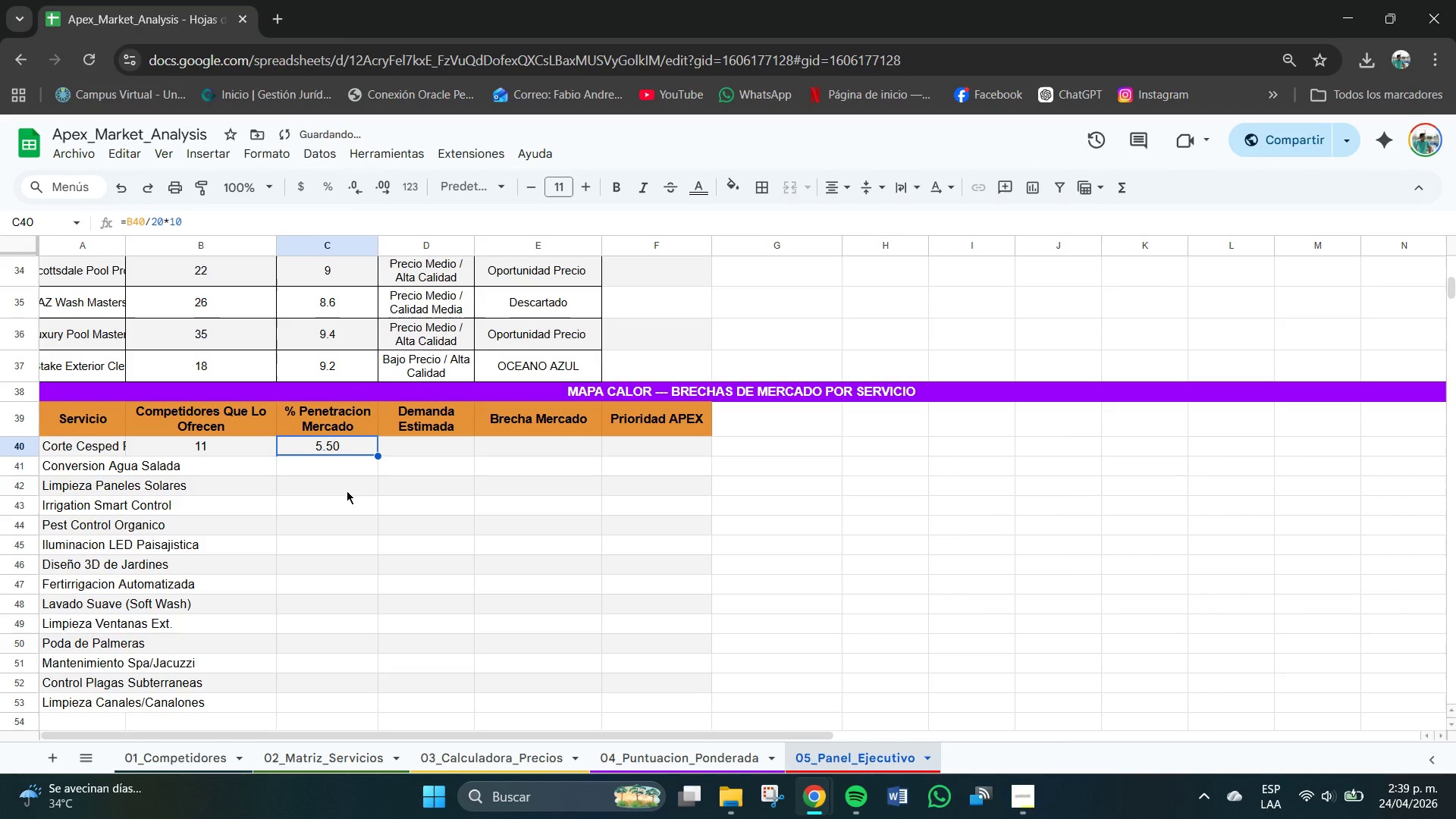 
key(Control+Z)
 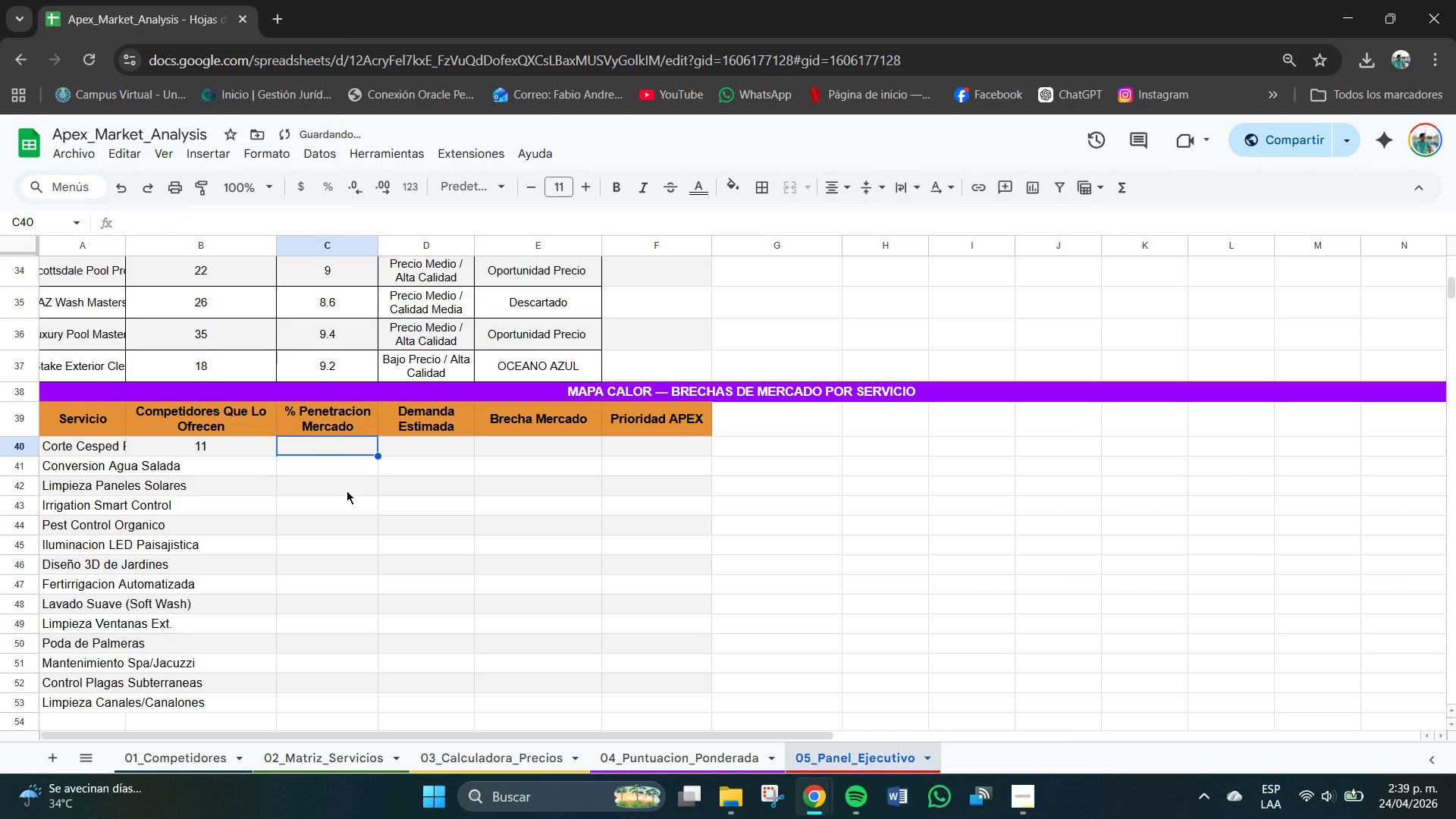 
key(Control+Z)
 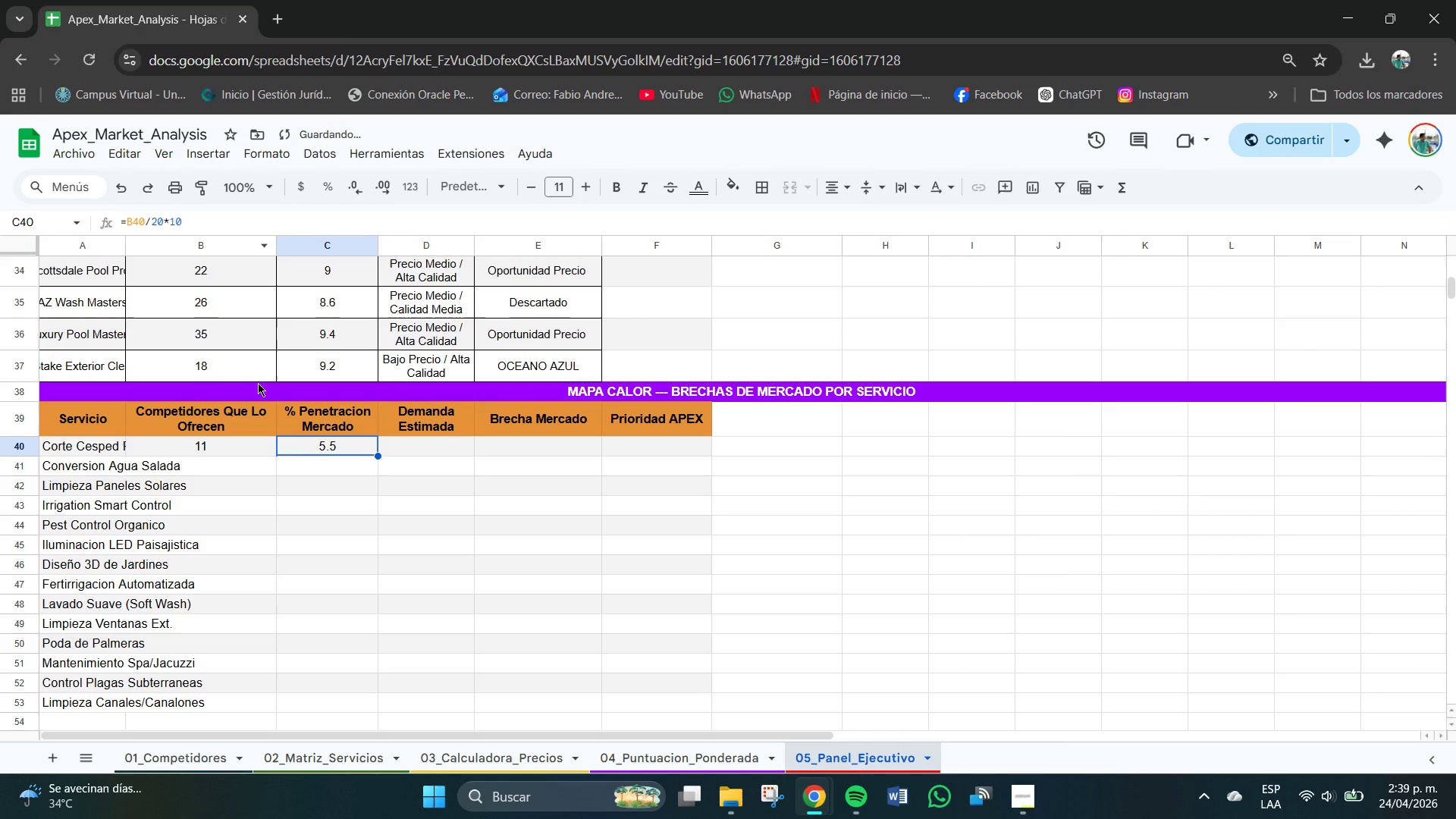 
double_click([342, 449])
 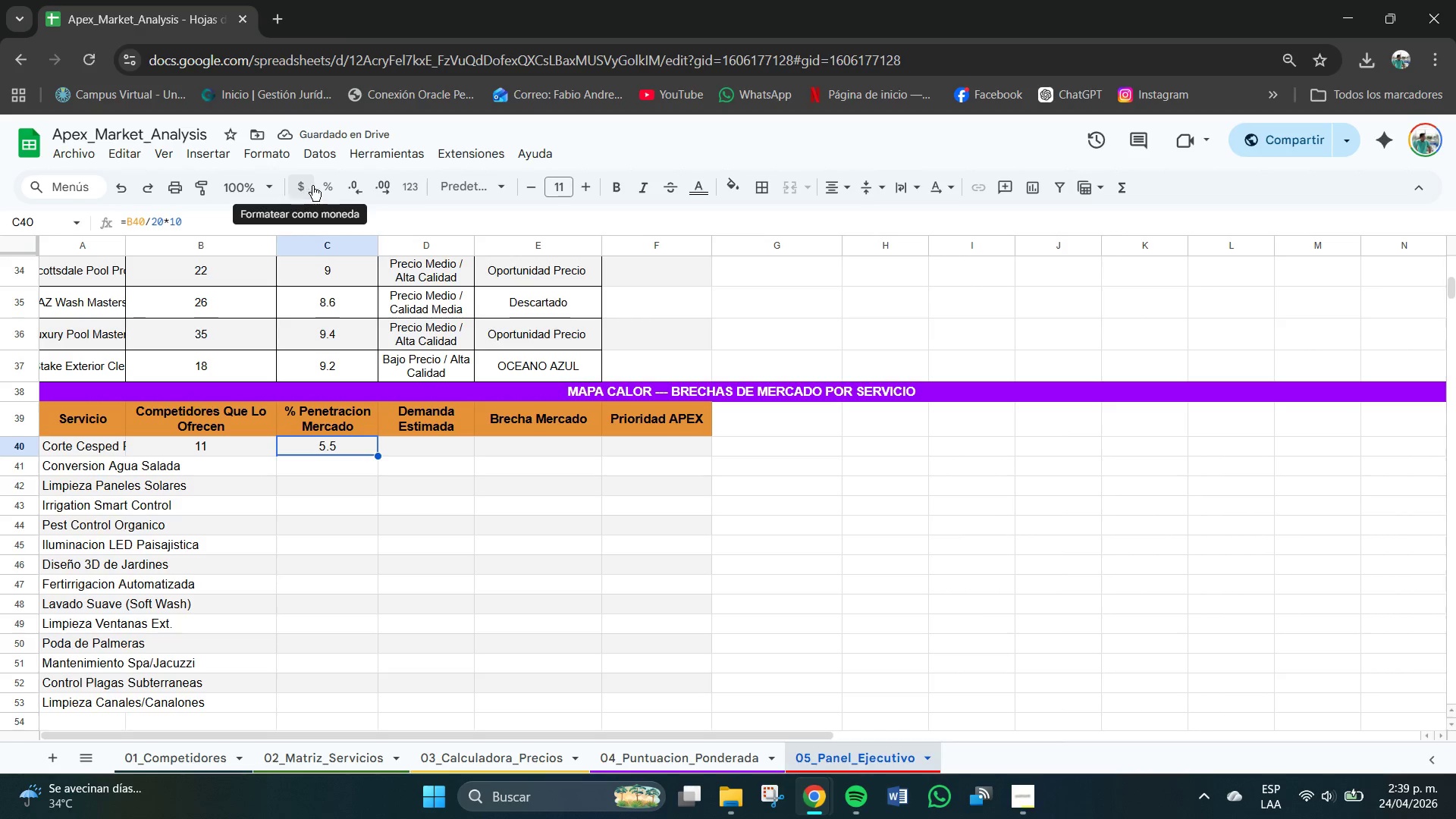 
left_click([331, 185])
 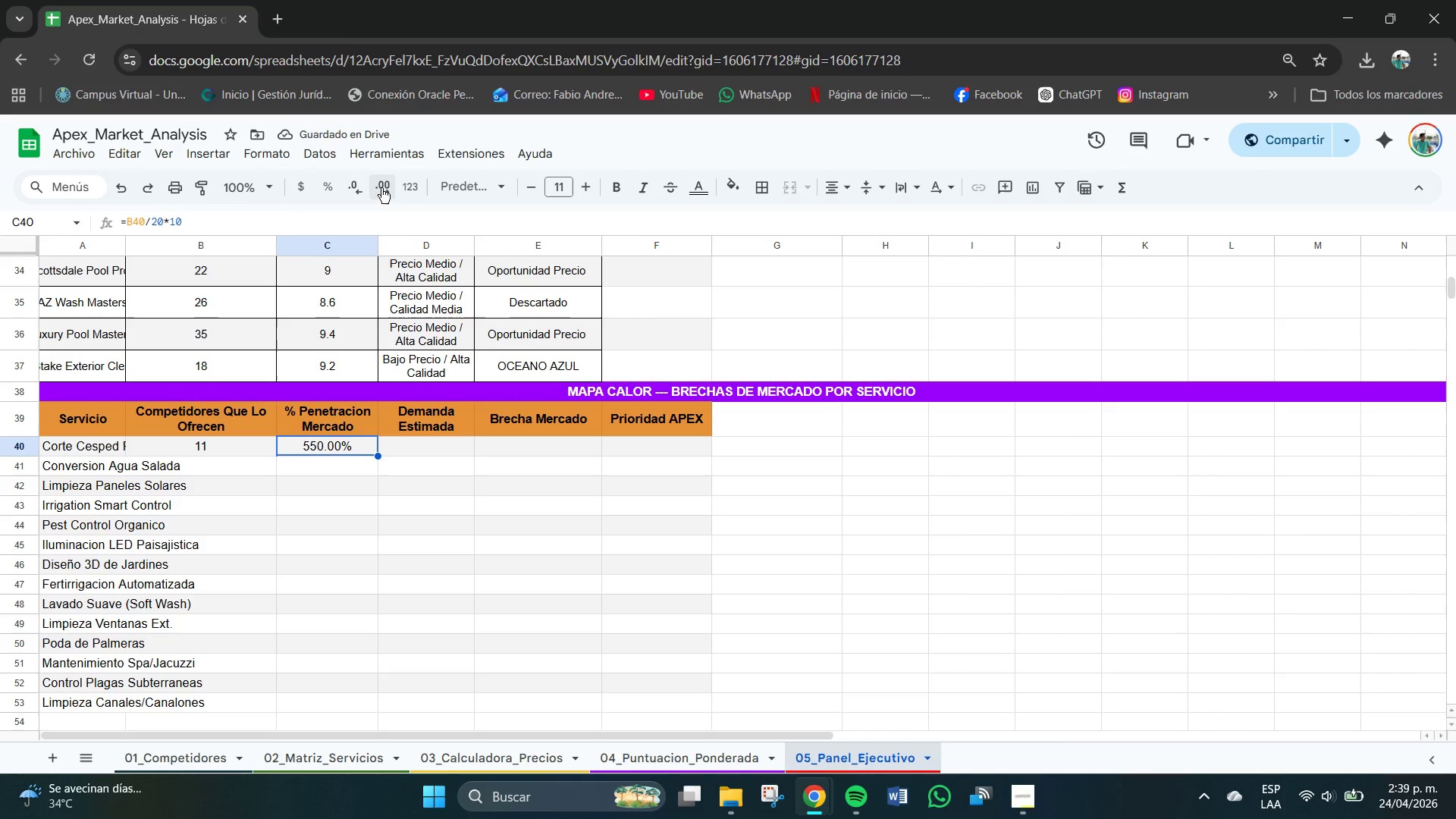 
double_click([358, 188])
 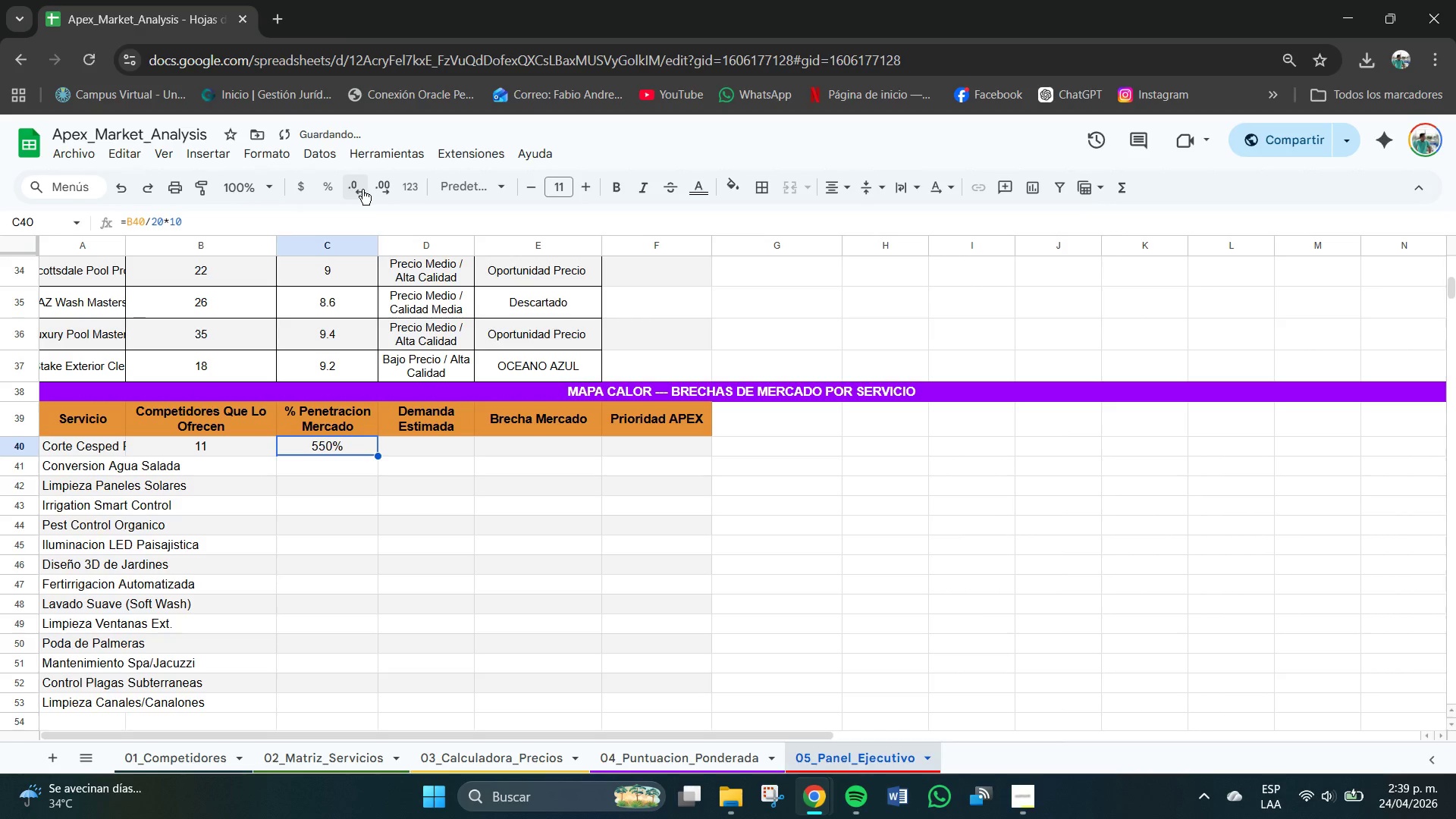 
left_click([359, 190])
 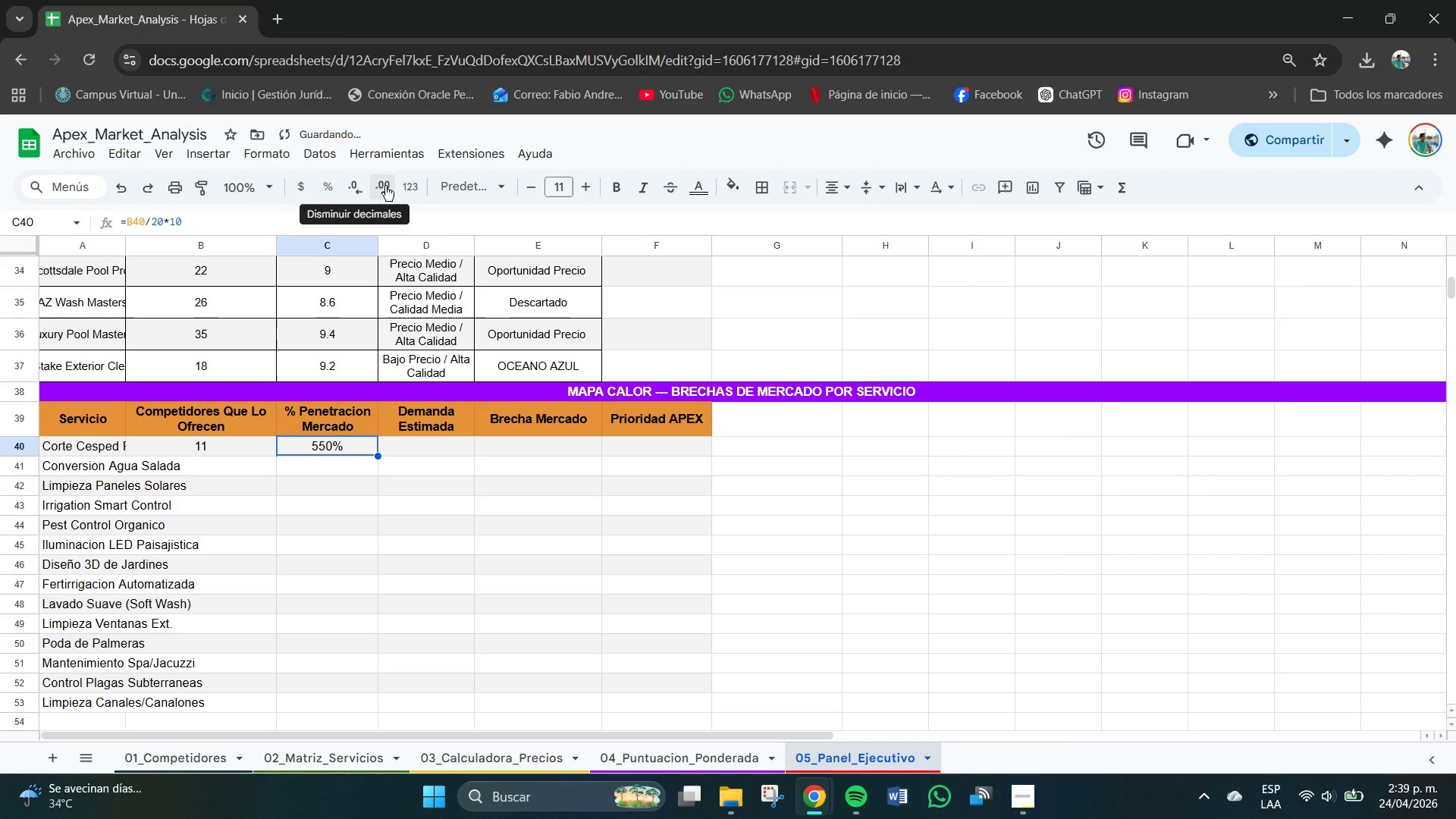 
left_click([419, 184])
 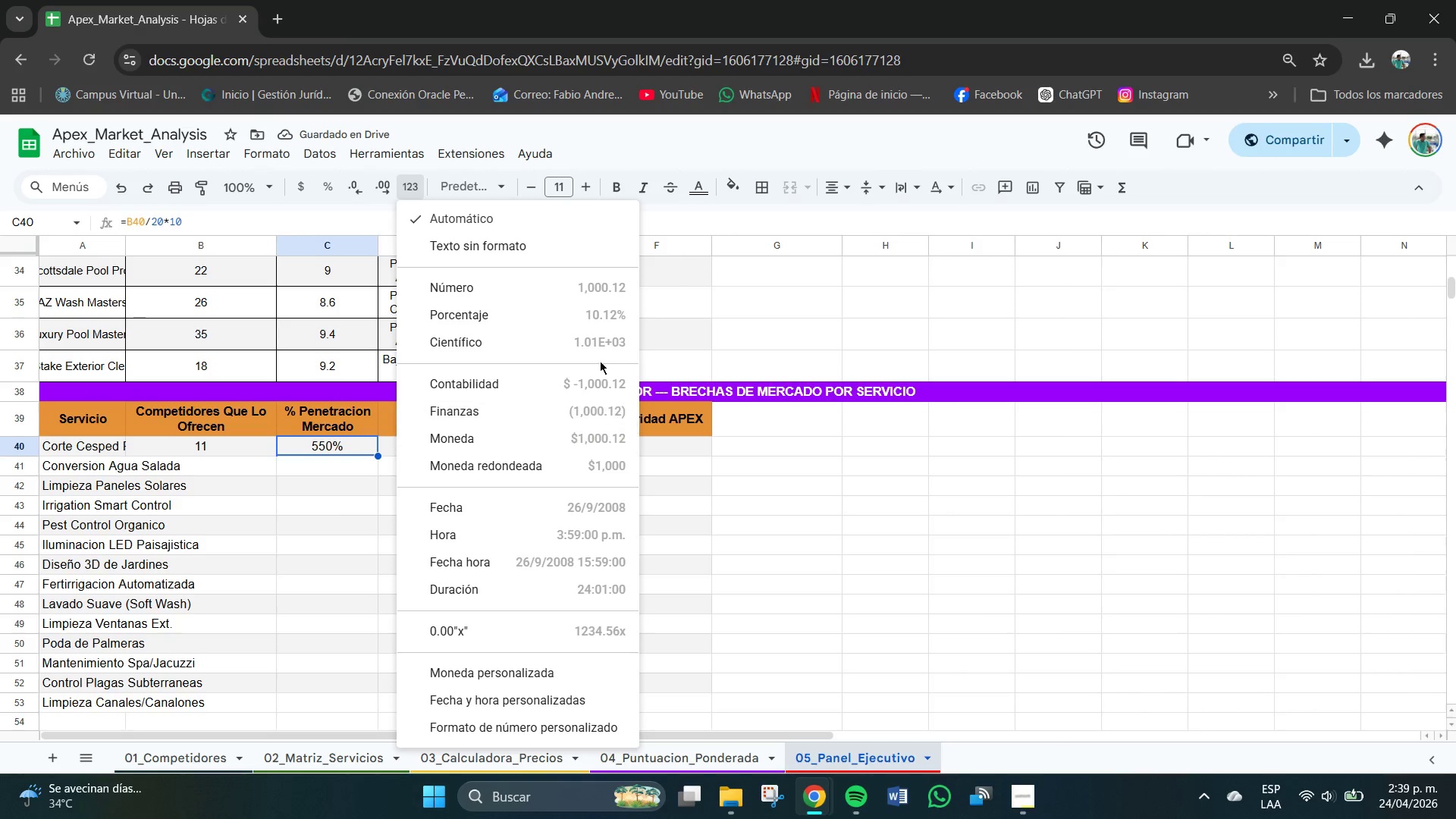 
left_click([601, 314])
 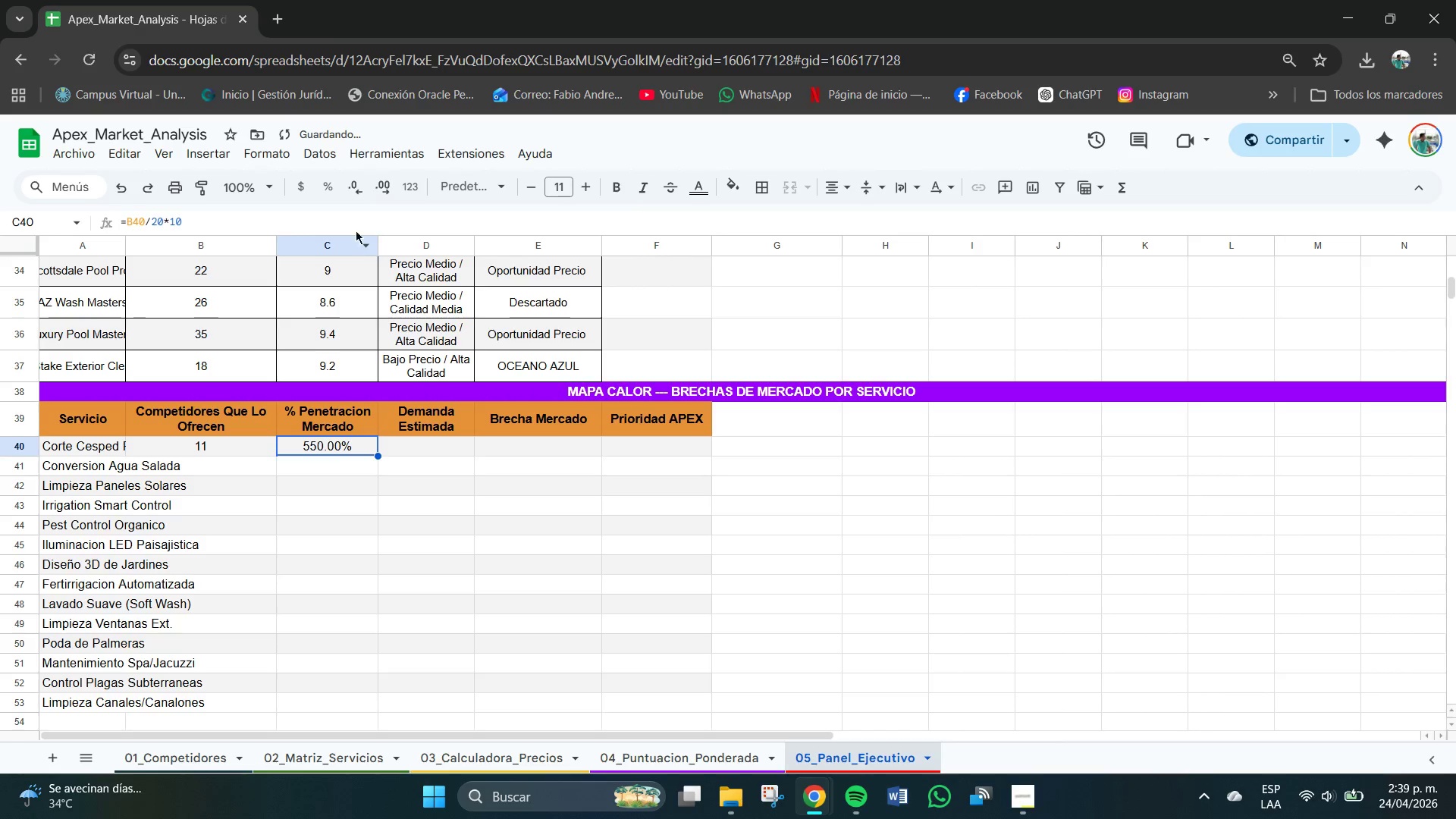 
double_click([357, 191])
 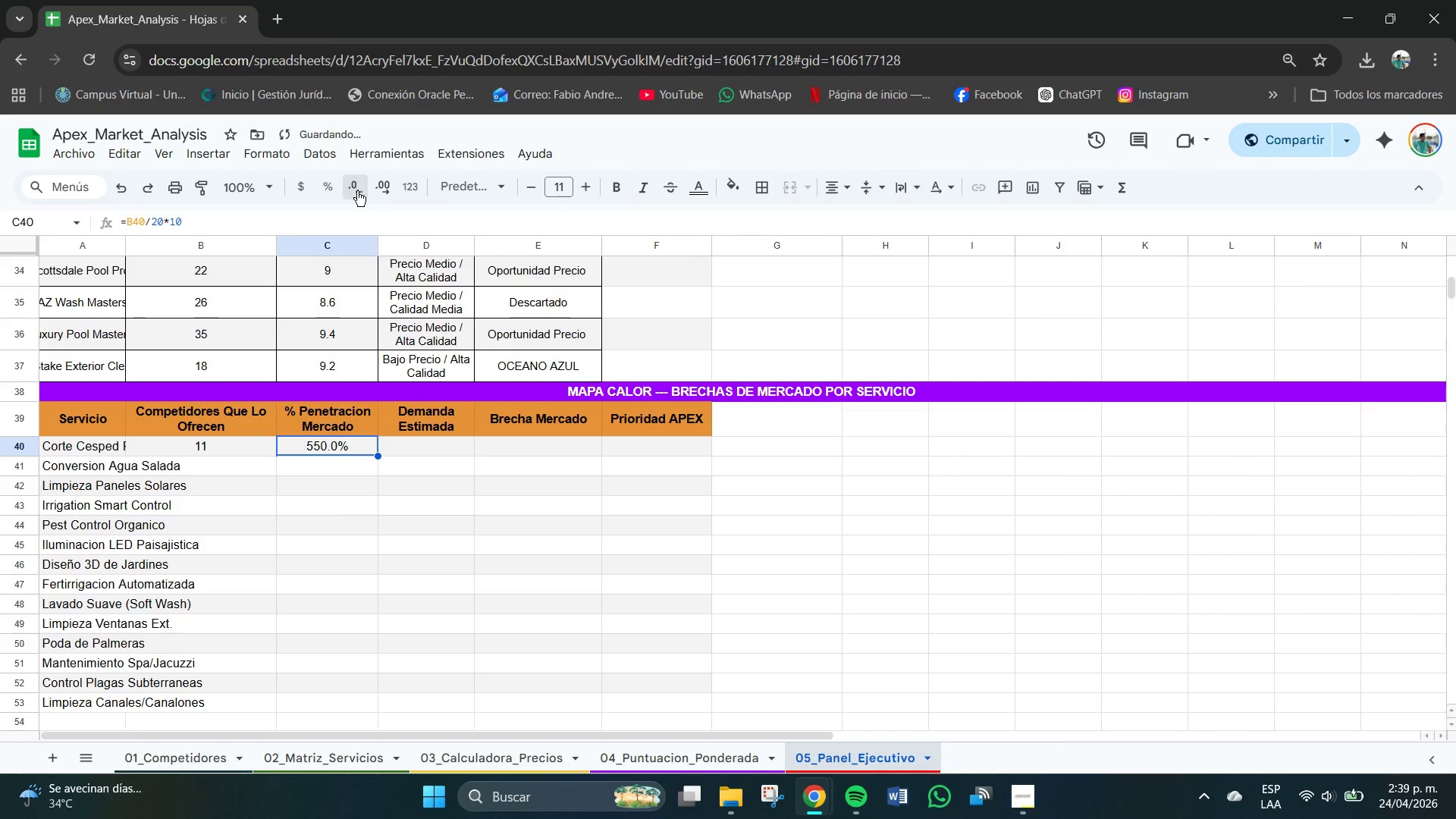 
triple_click([357, 191])
 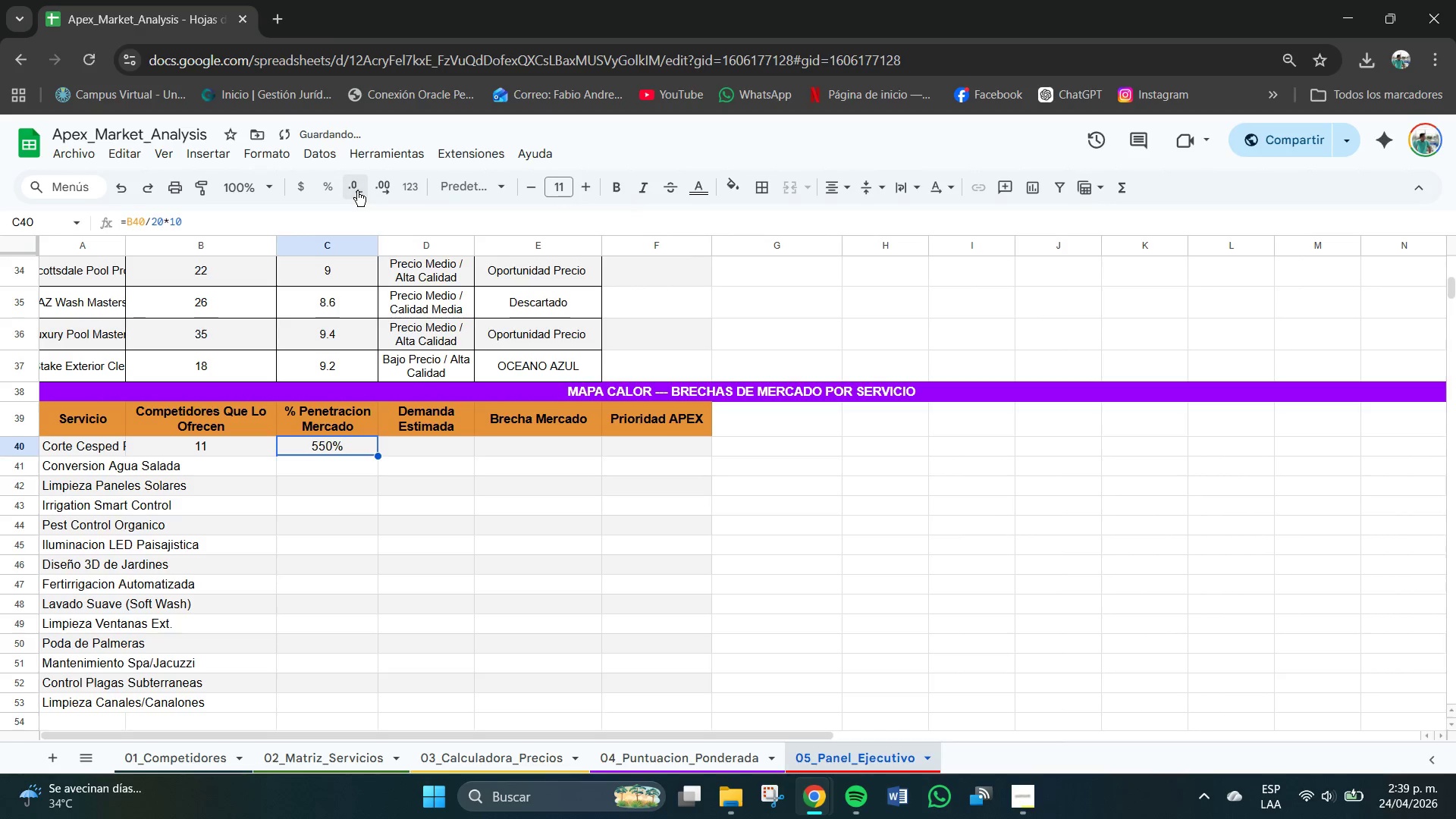 
triple_click([357, 191])
 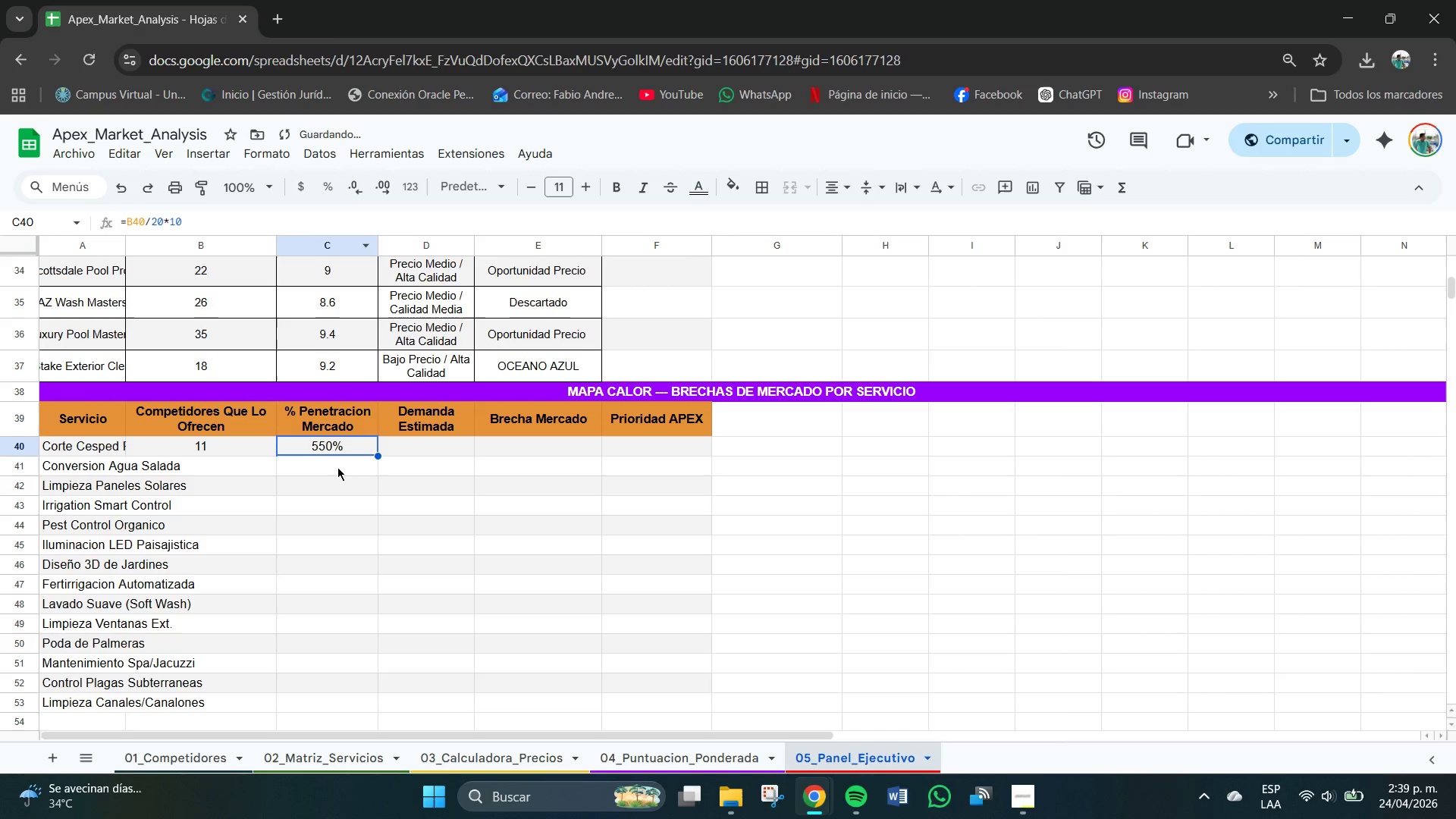 
left_click([325, 429])
 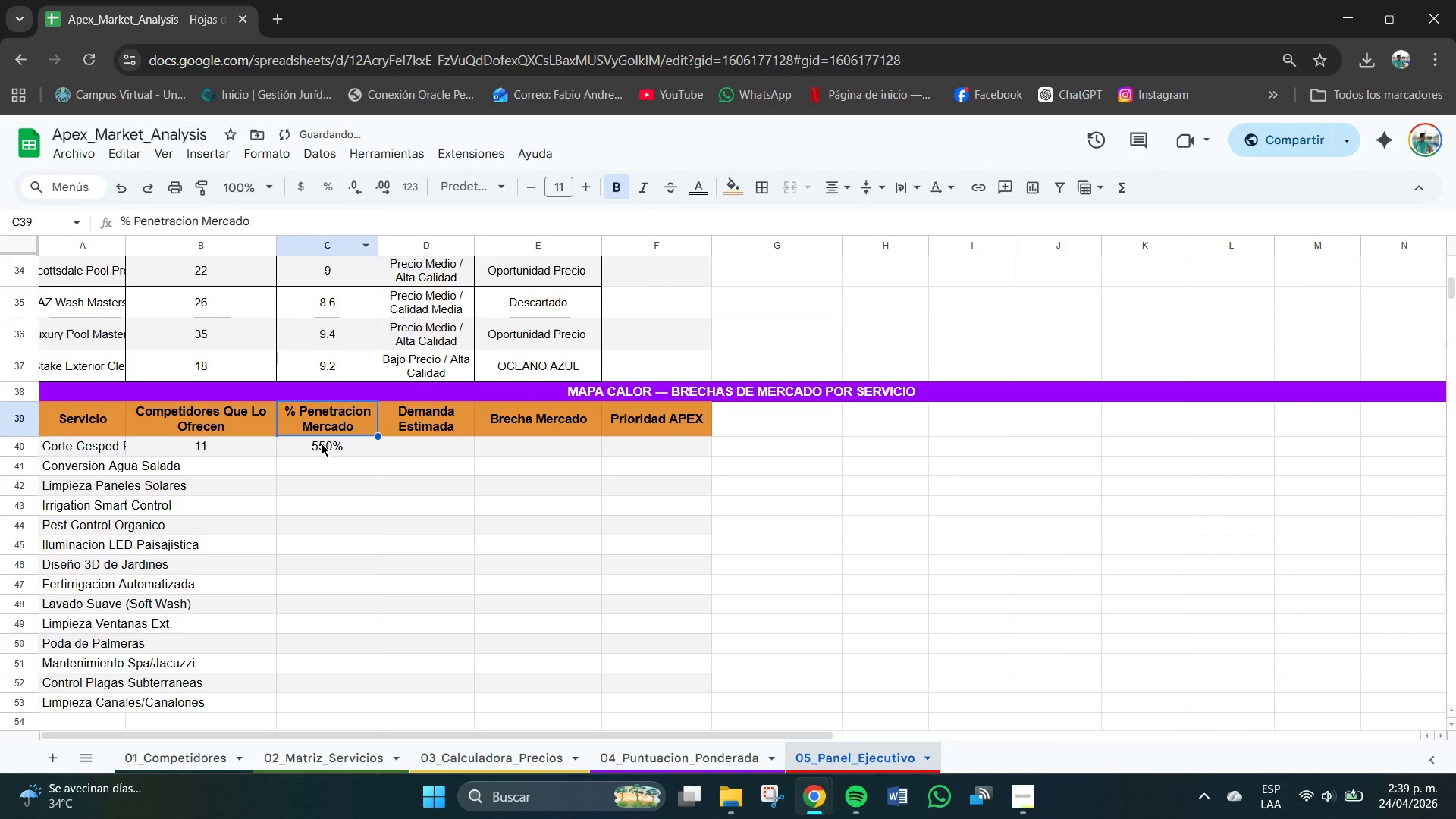 
left_click([320, 451])
 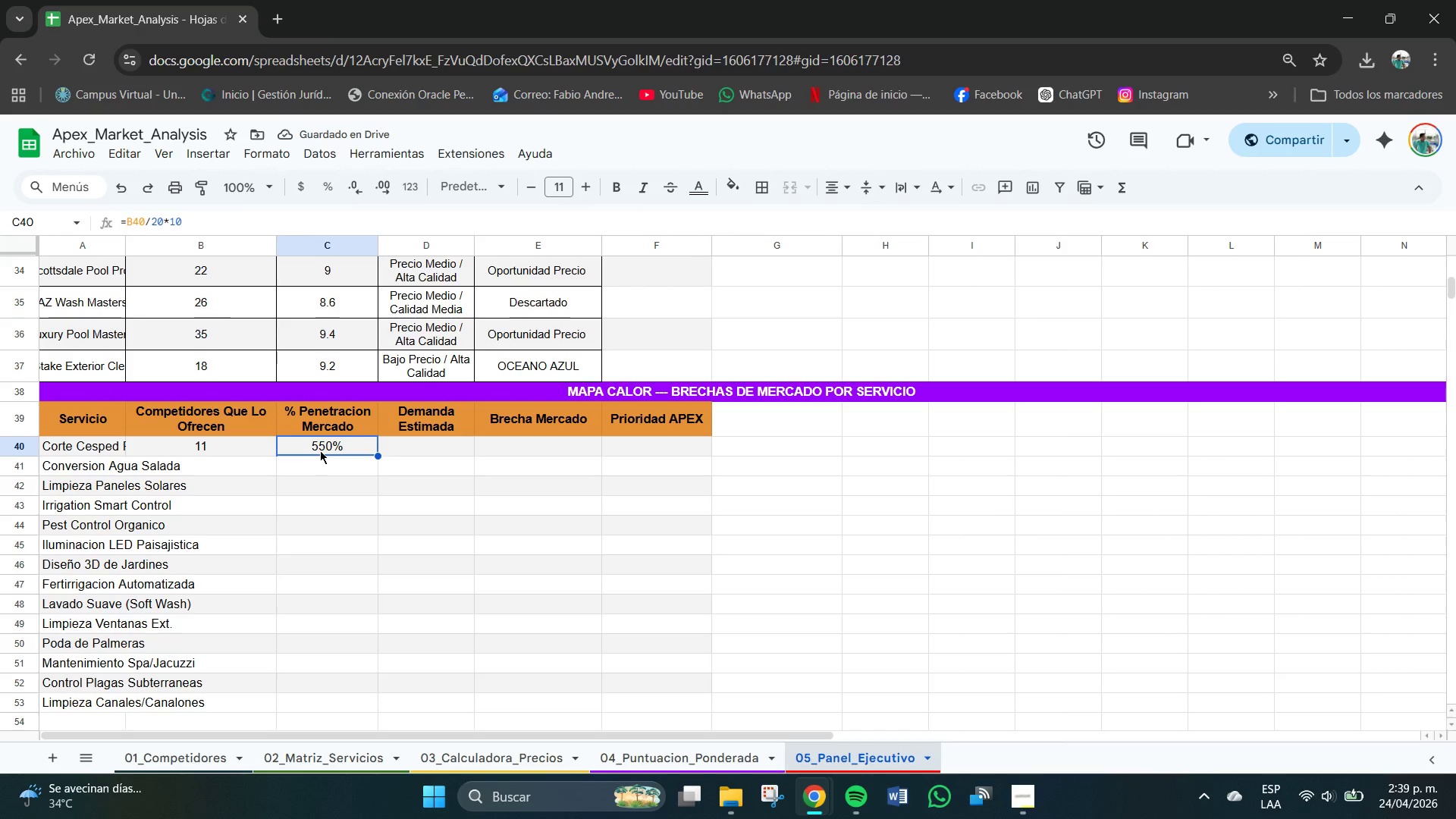 
key(Backspace)
 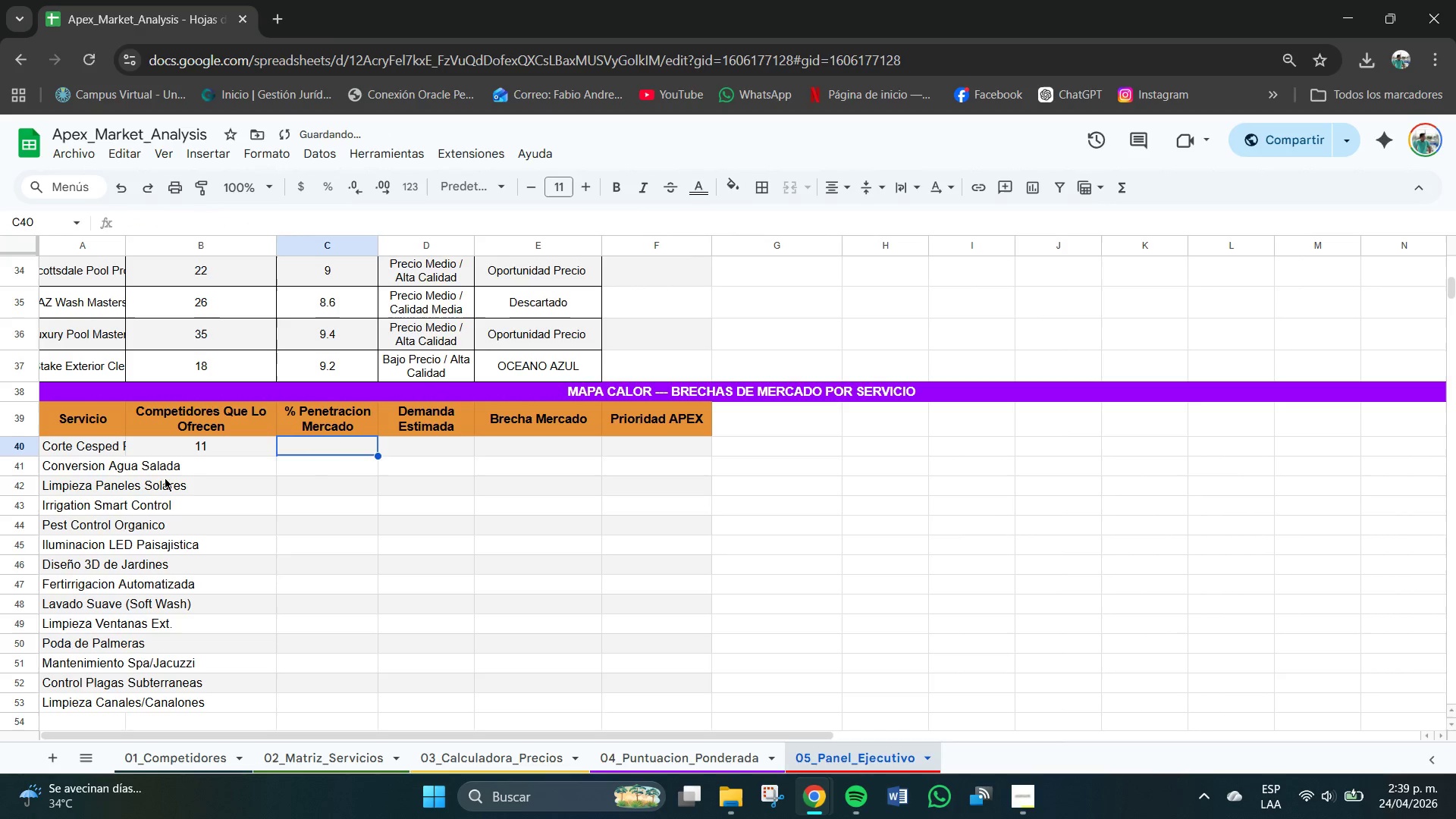 
double_click([207, 465])
 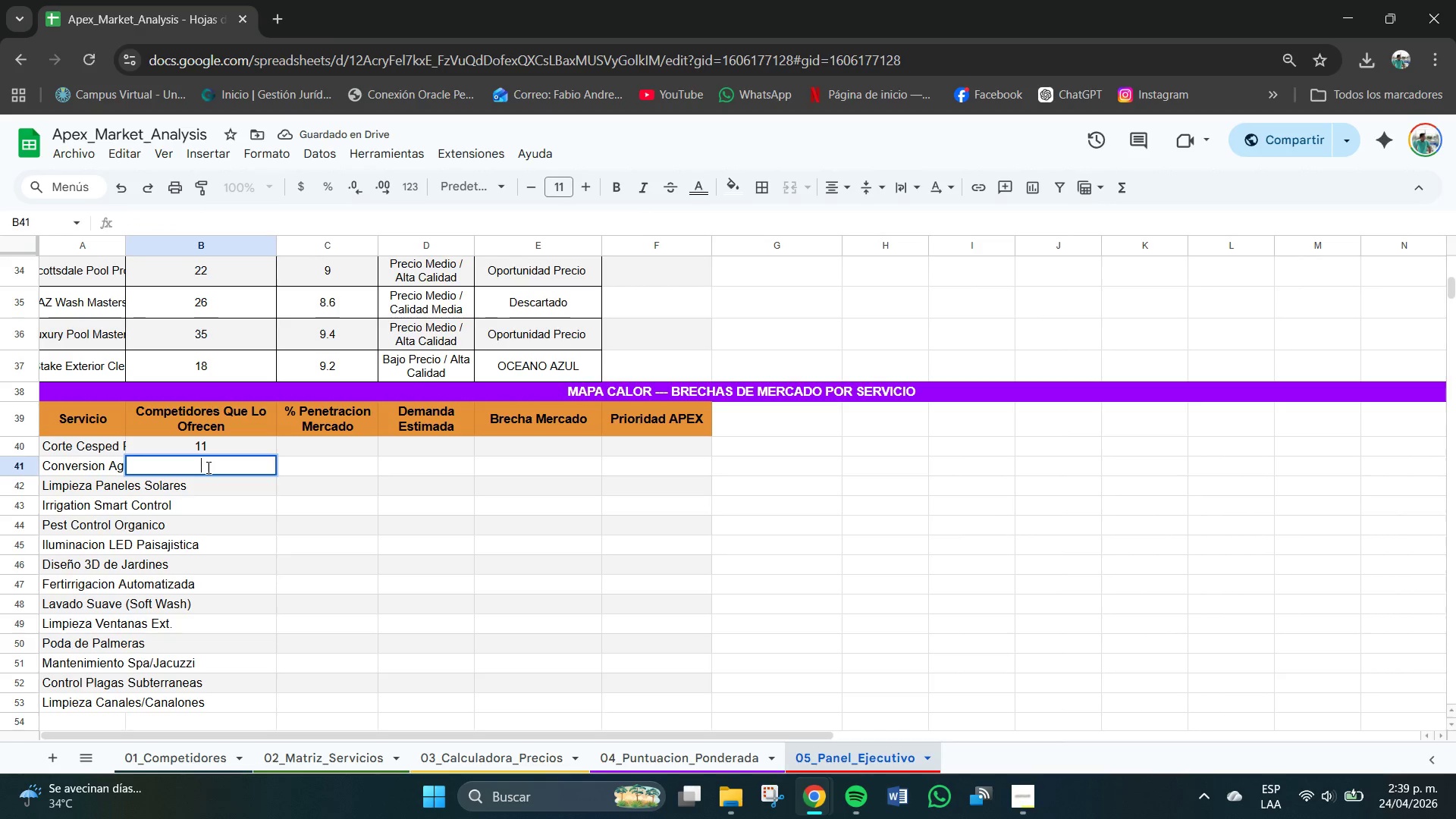 
key(Numpad8)
 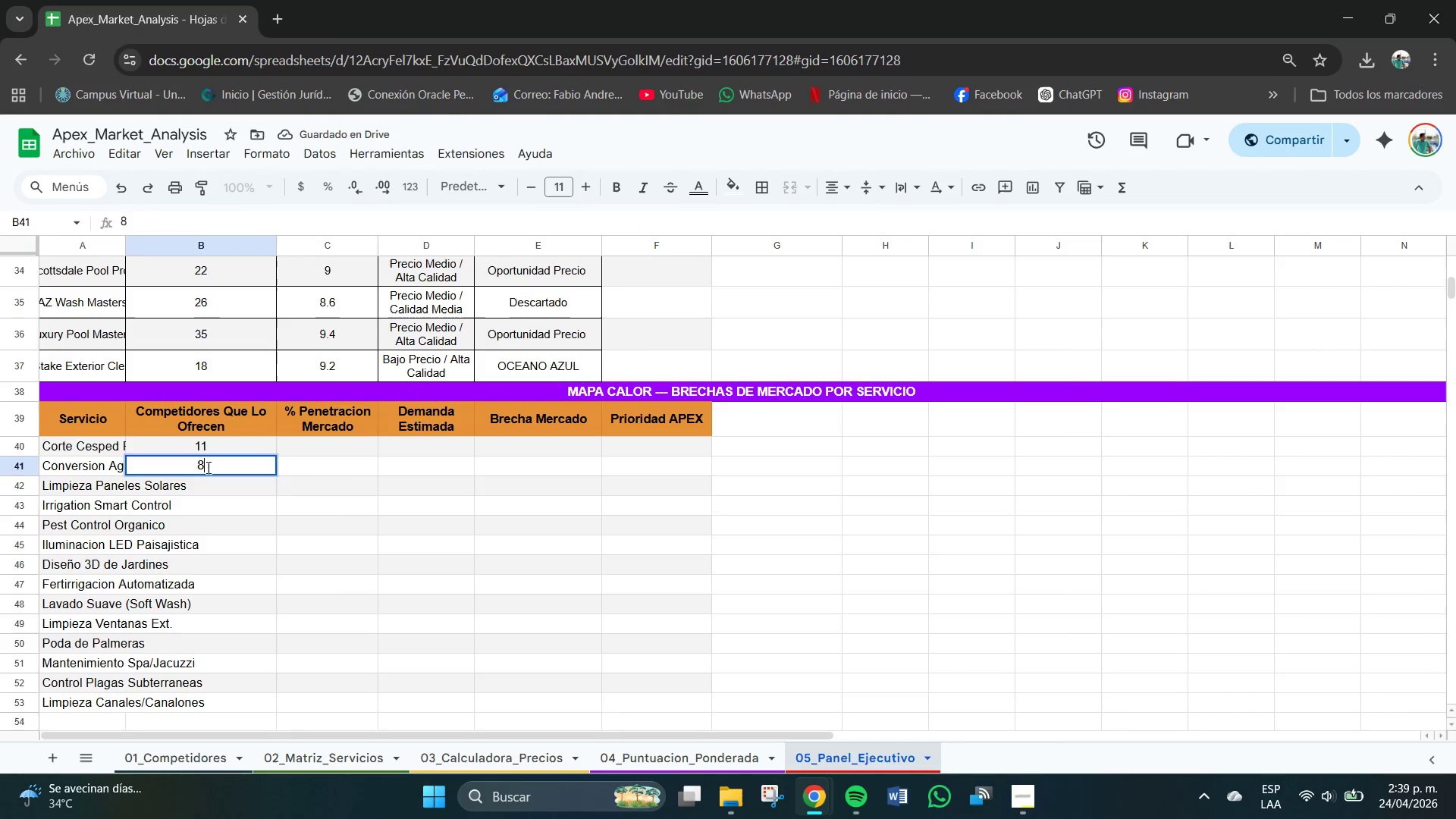 
key(NumpadEnter)
 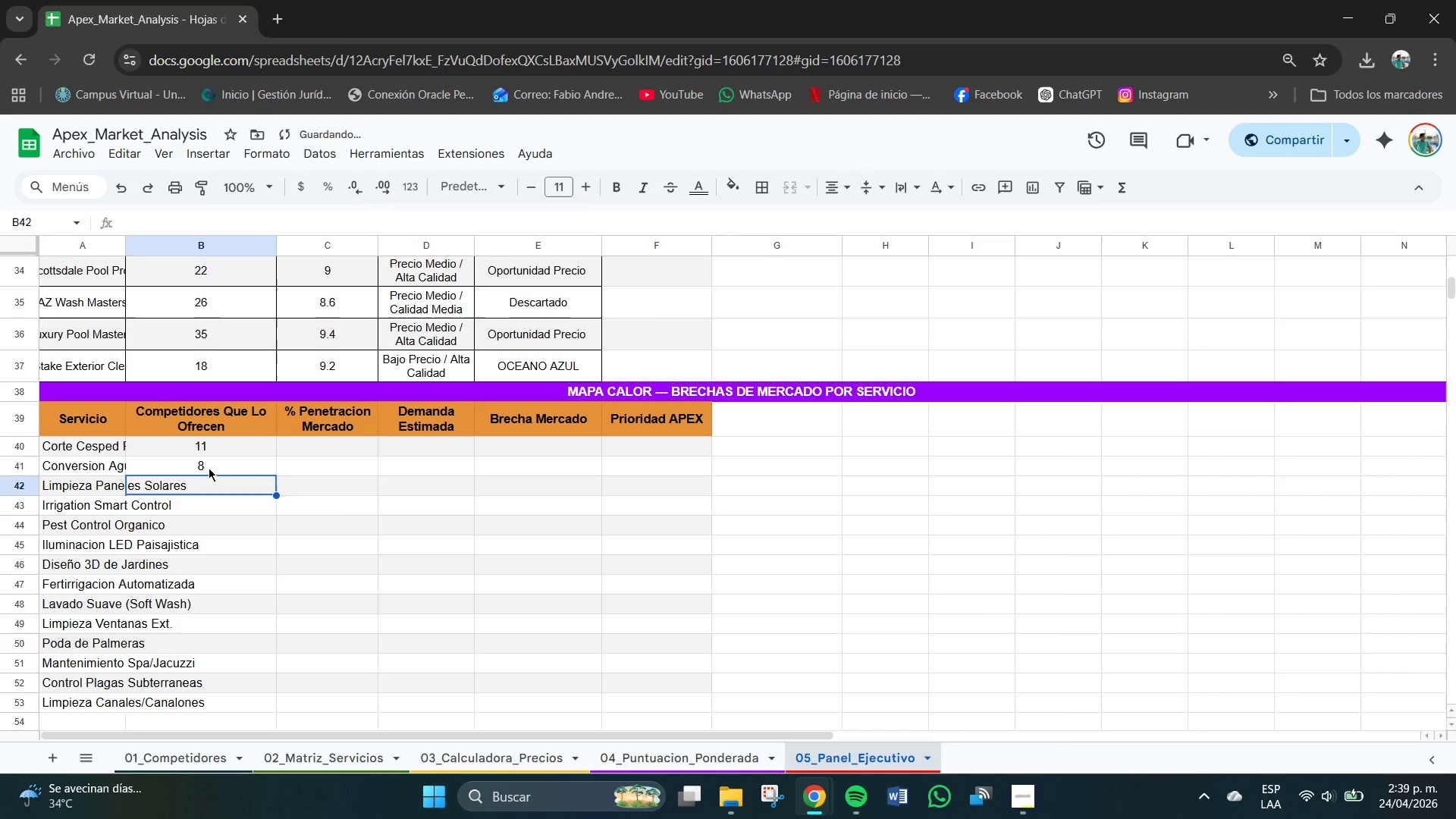 
key(Numpad7)
 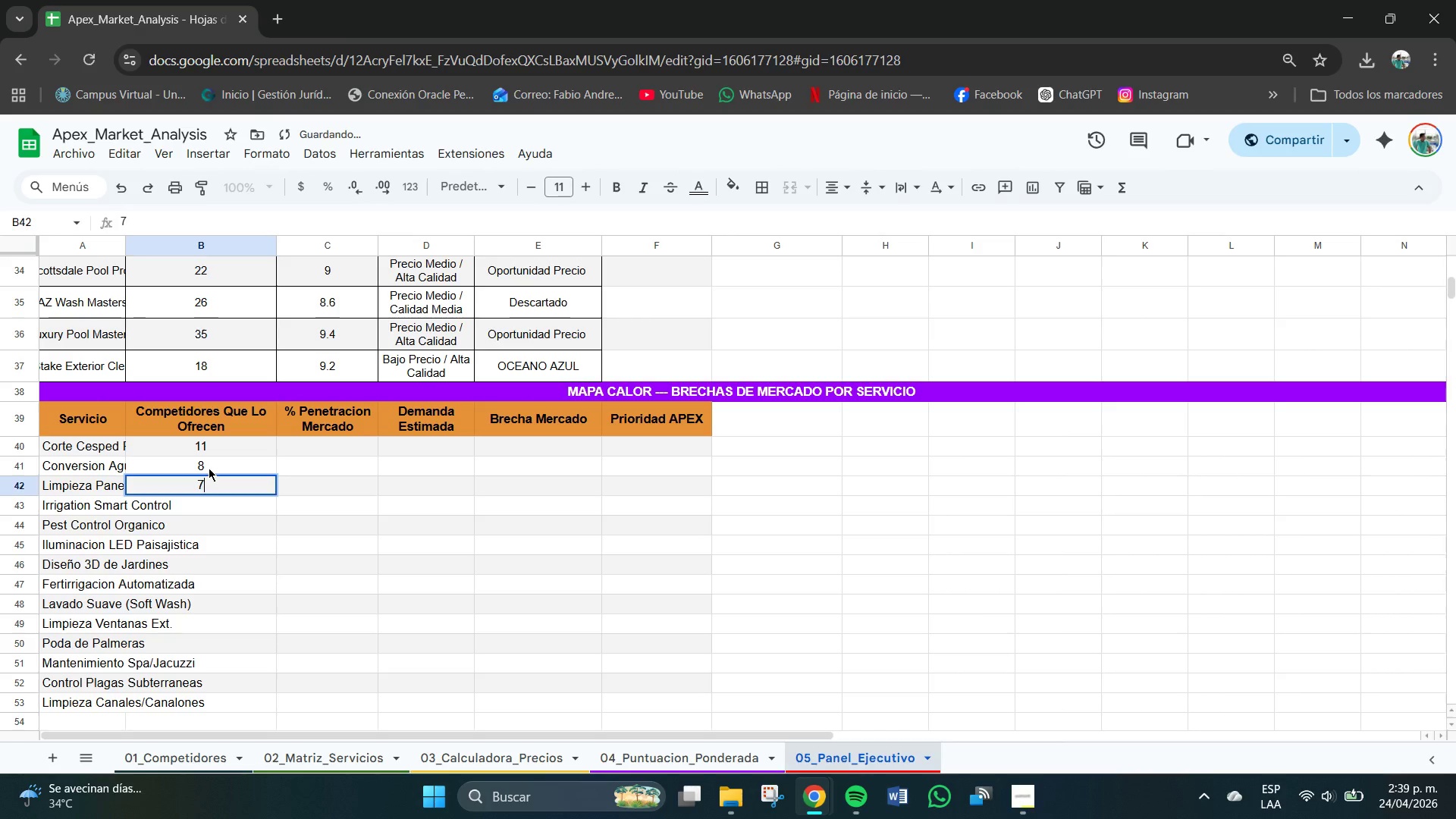 
key(NumpadEnter)
 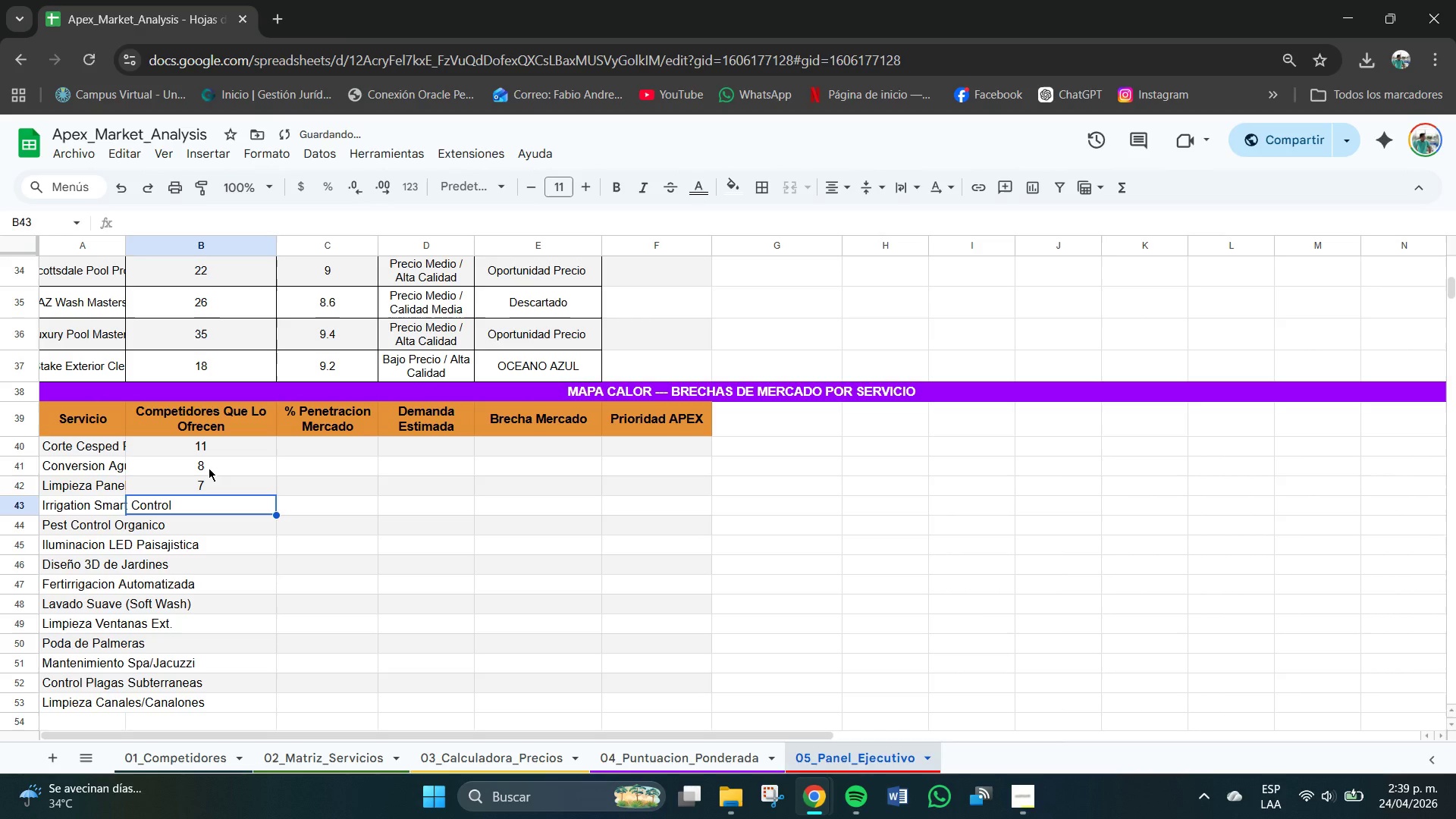 
key(Numpad1)
 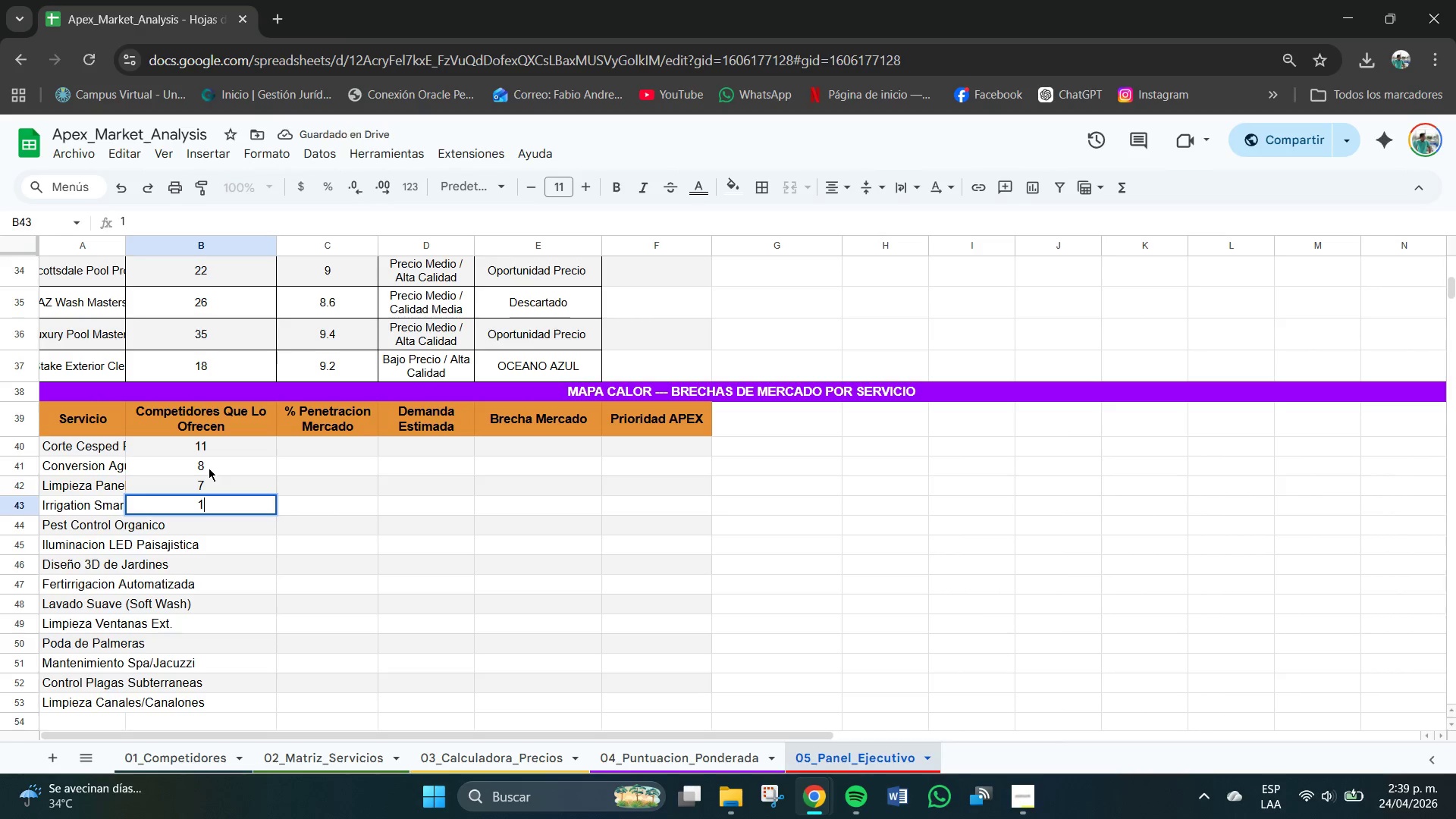 
key(NumpadEnter)
 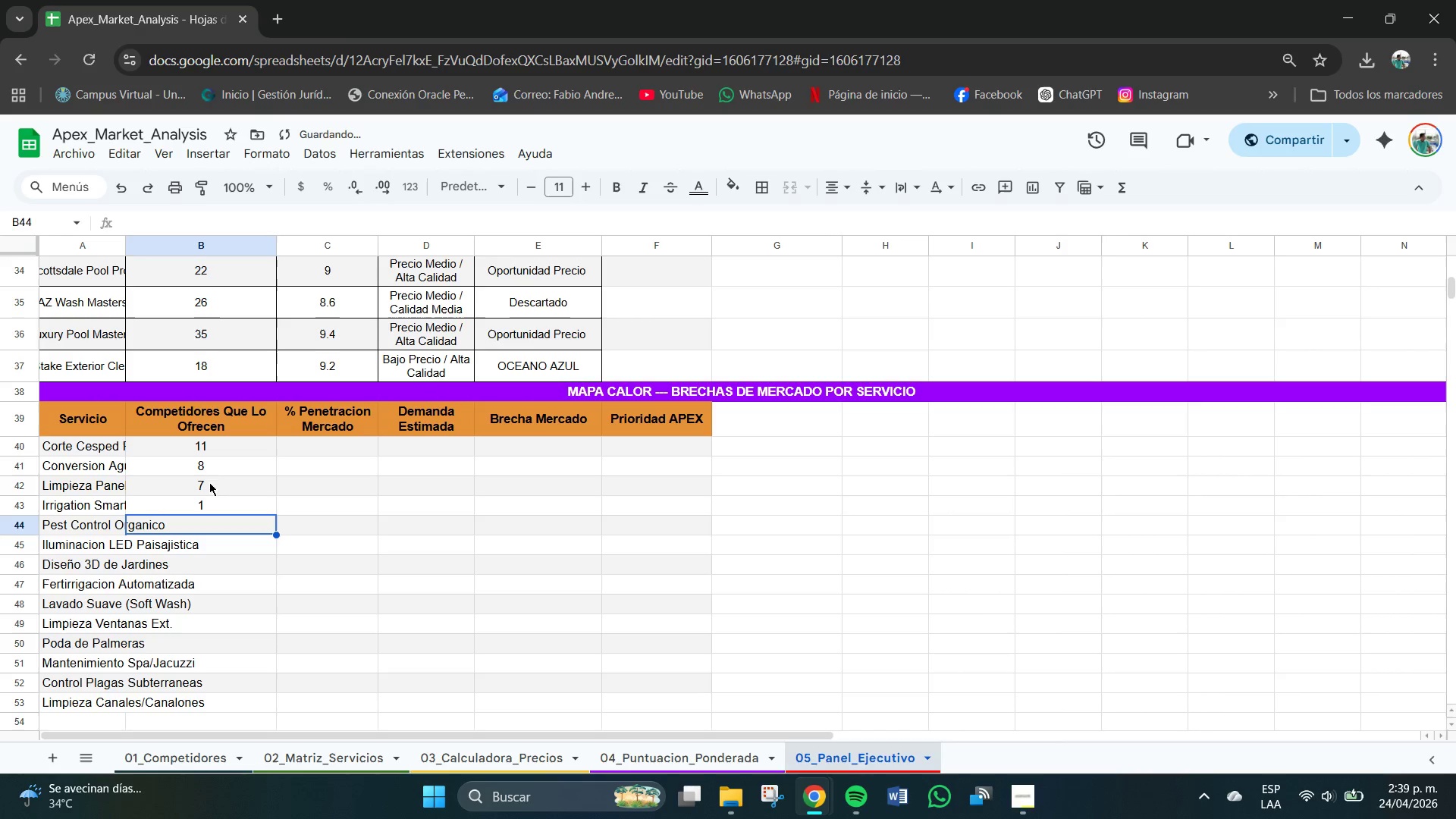 
double_click([220, 501])
 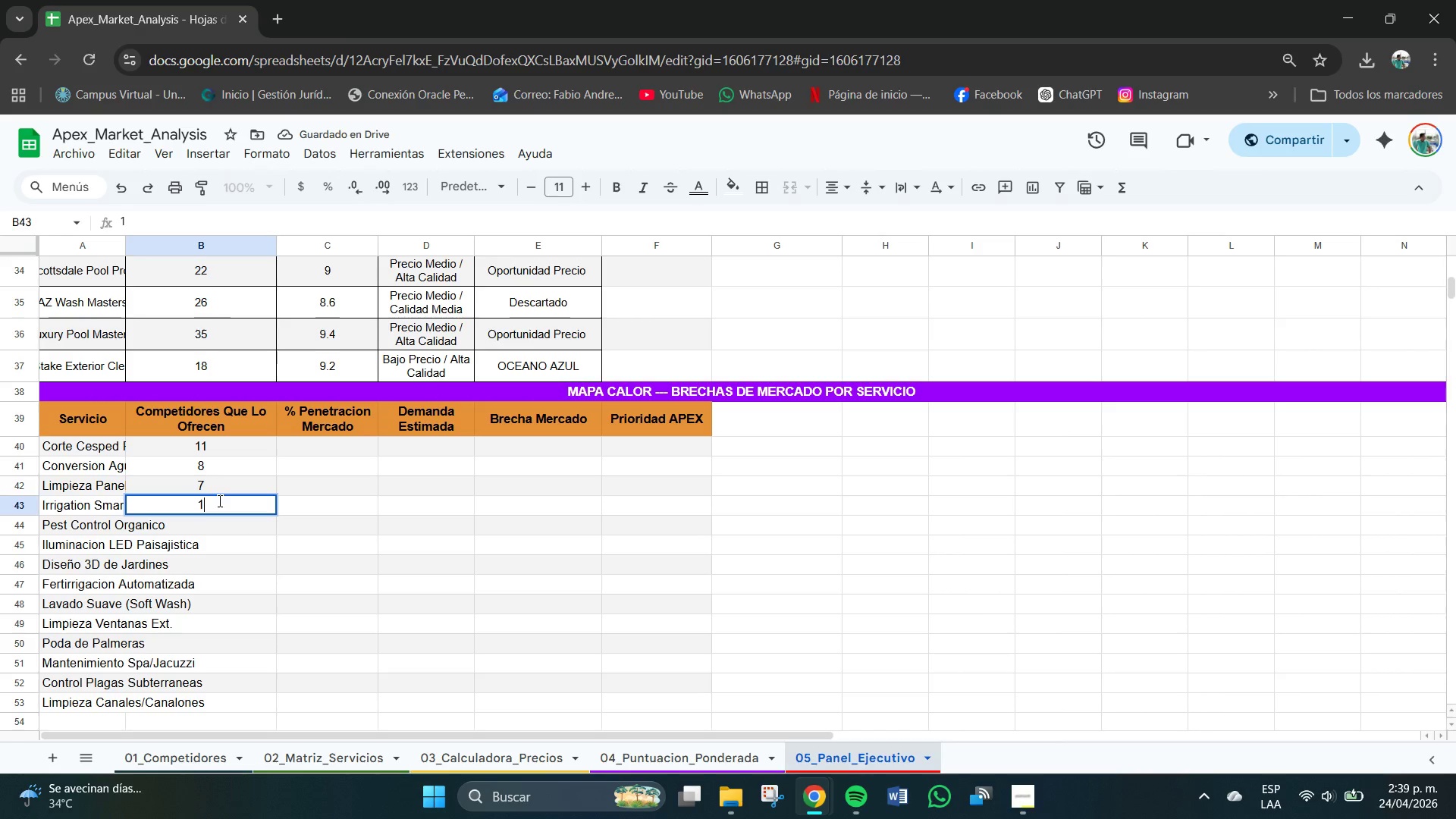 
key(Numpad0)
 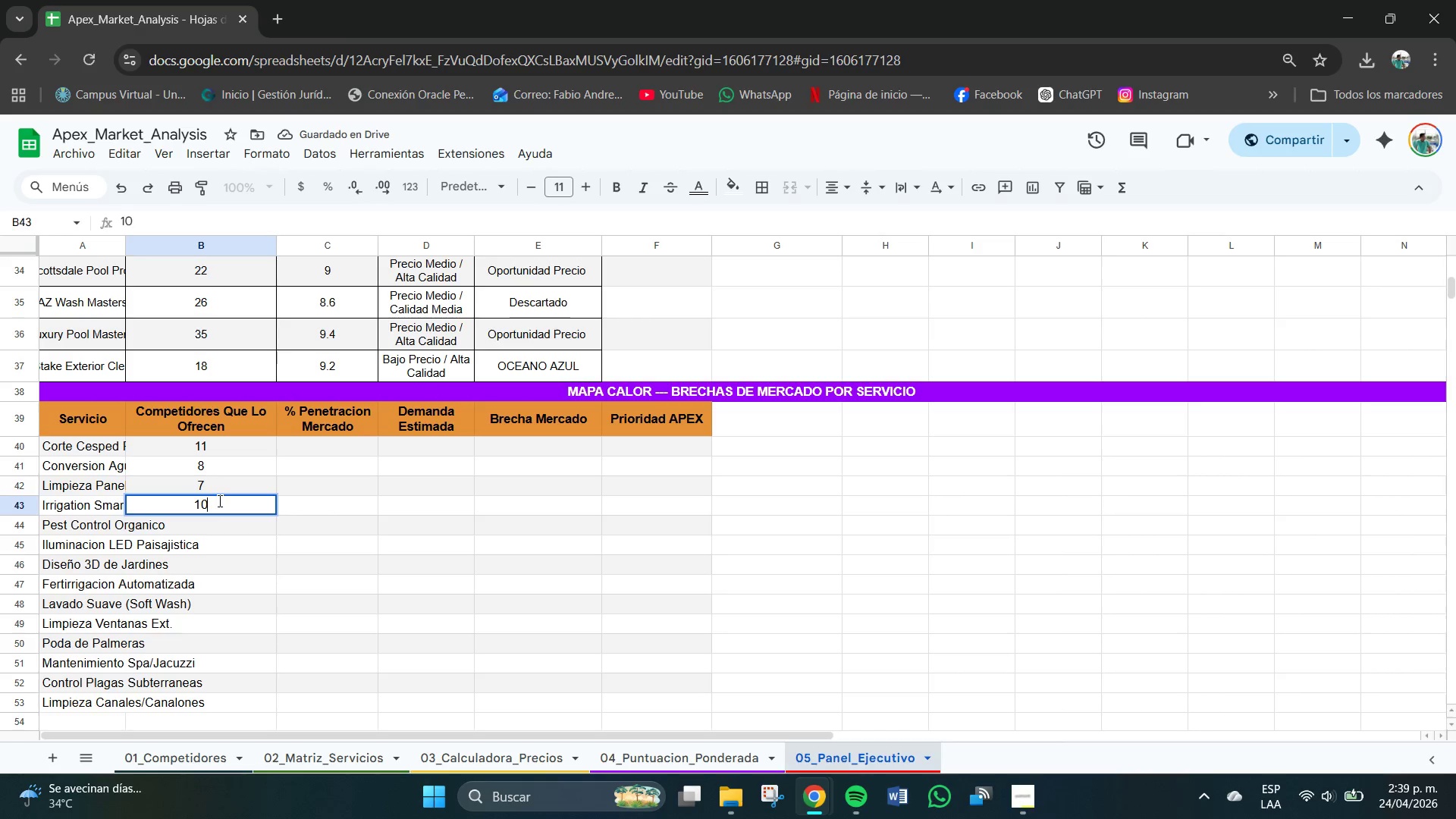 
key(NumpadEnter)
 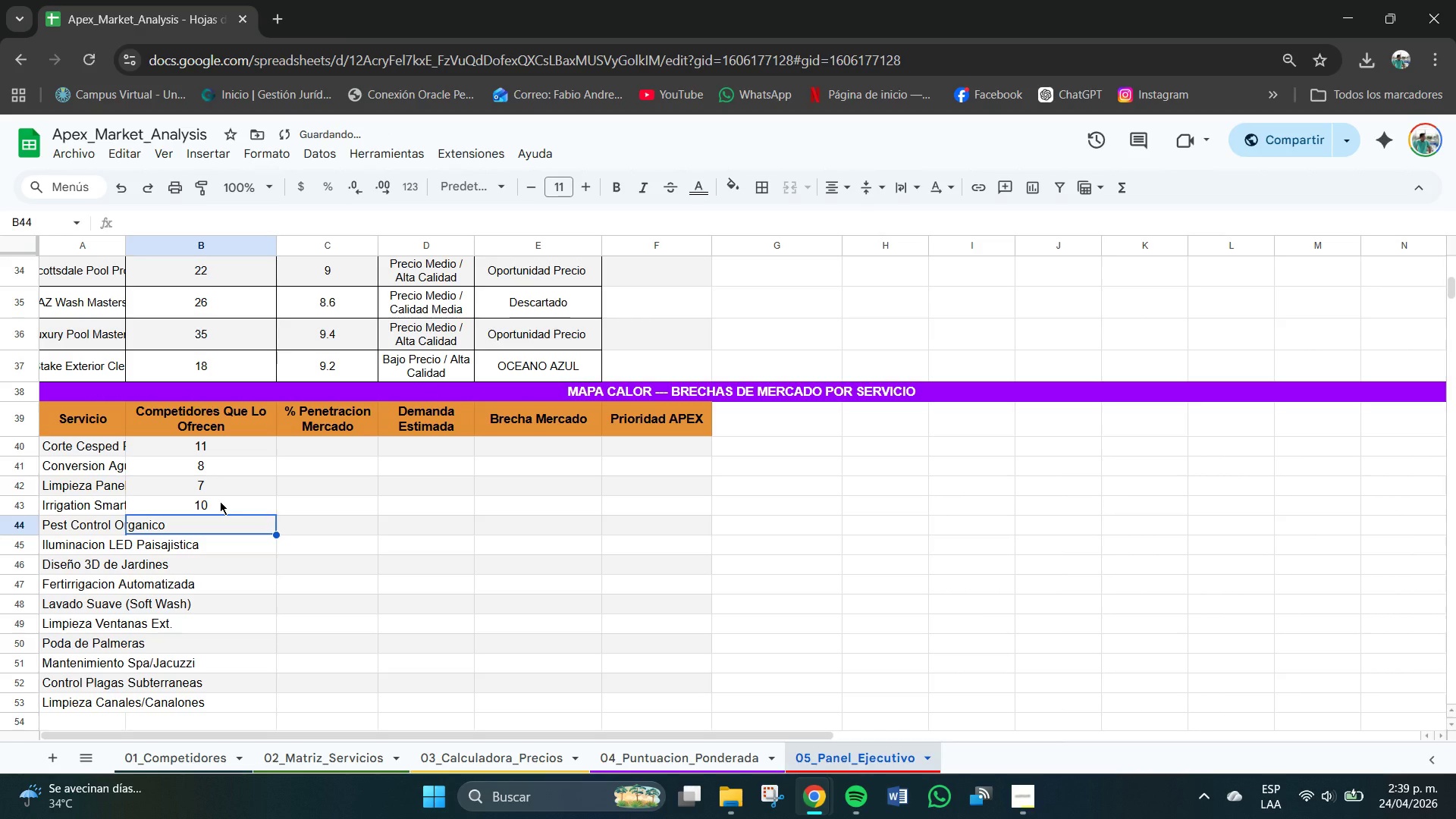 
key(Numpad8)
 